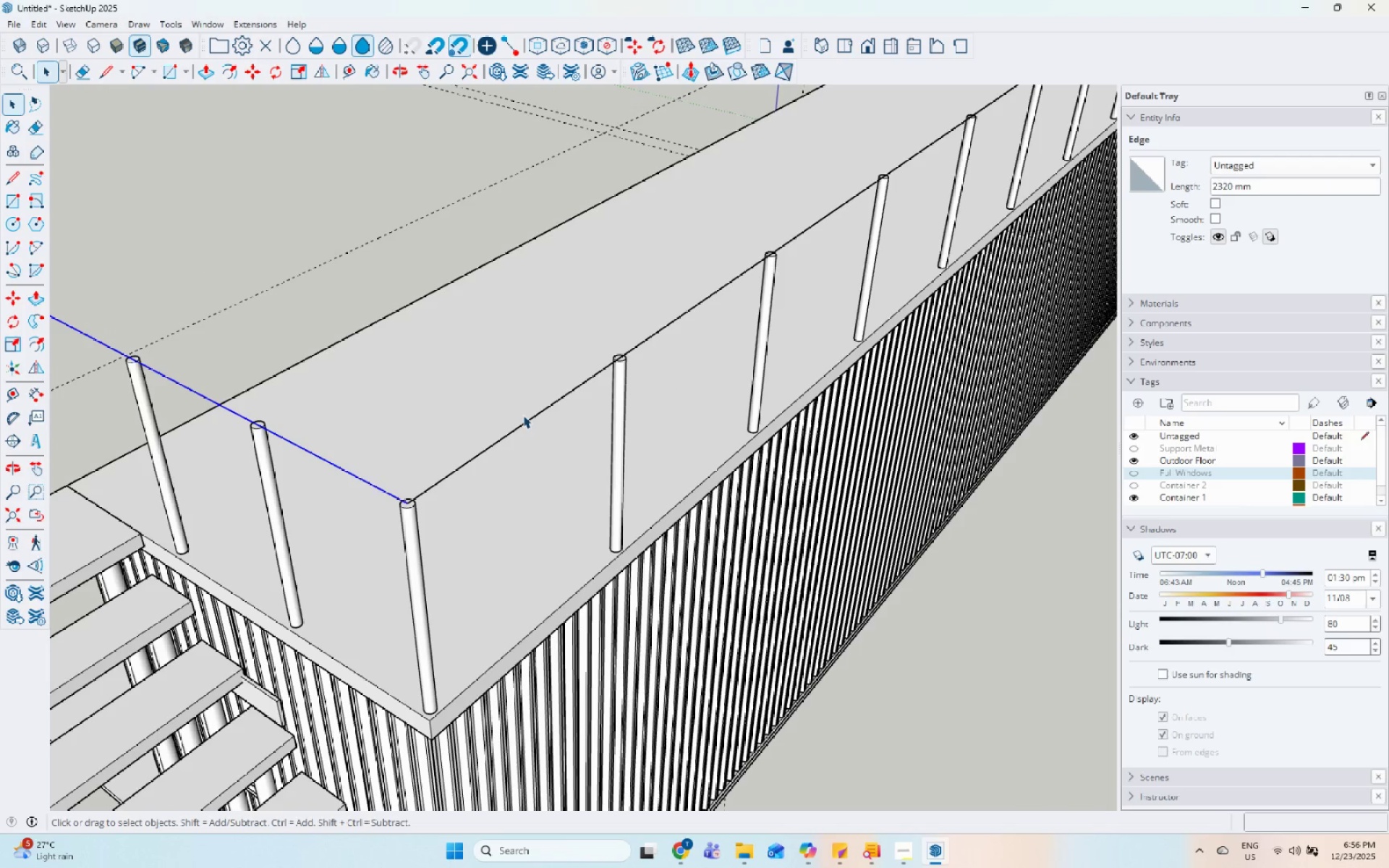 
left_click([521, 422])
 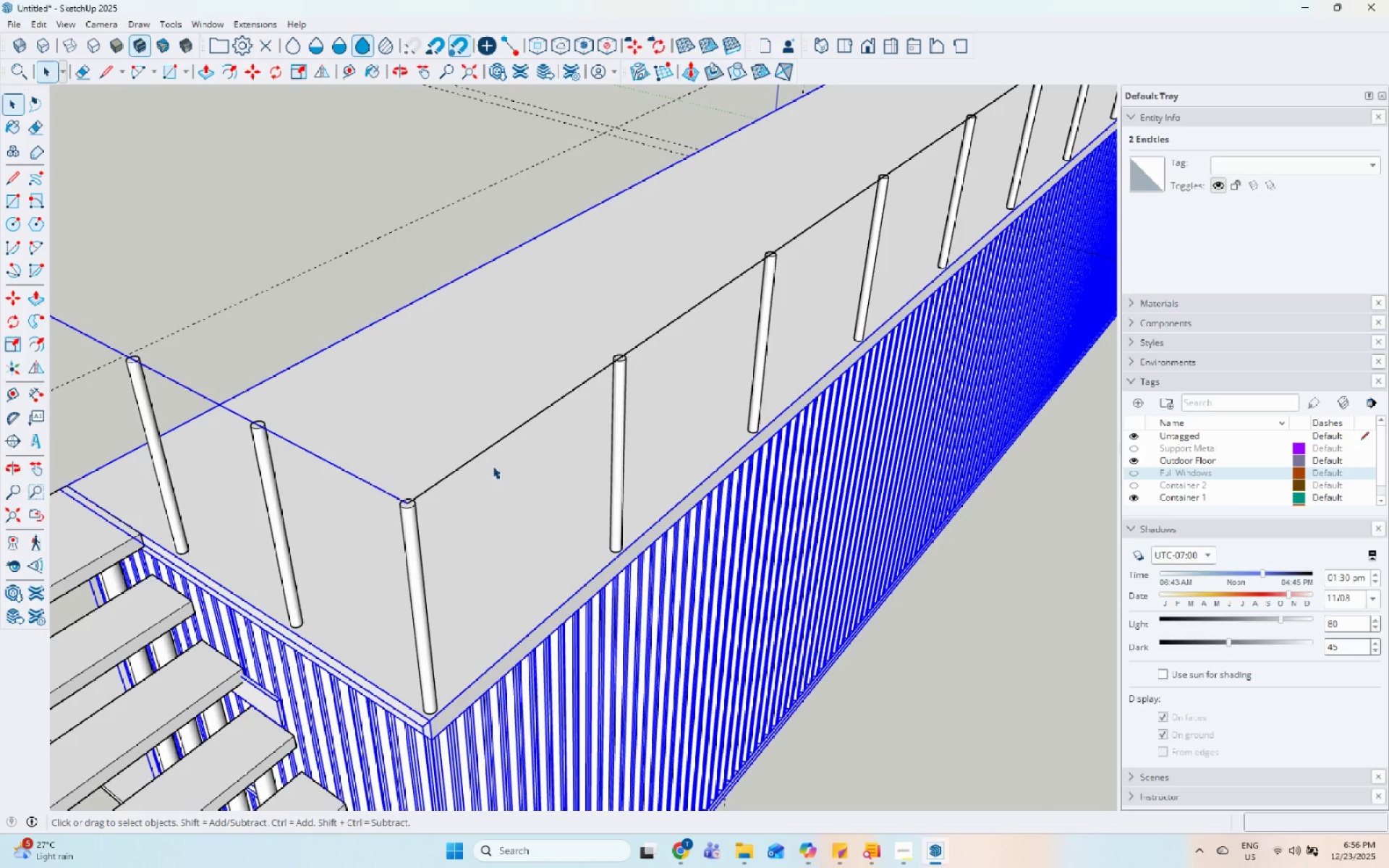 
left_click([474, 455])
 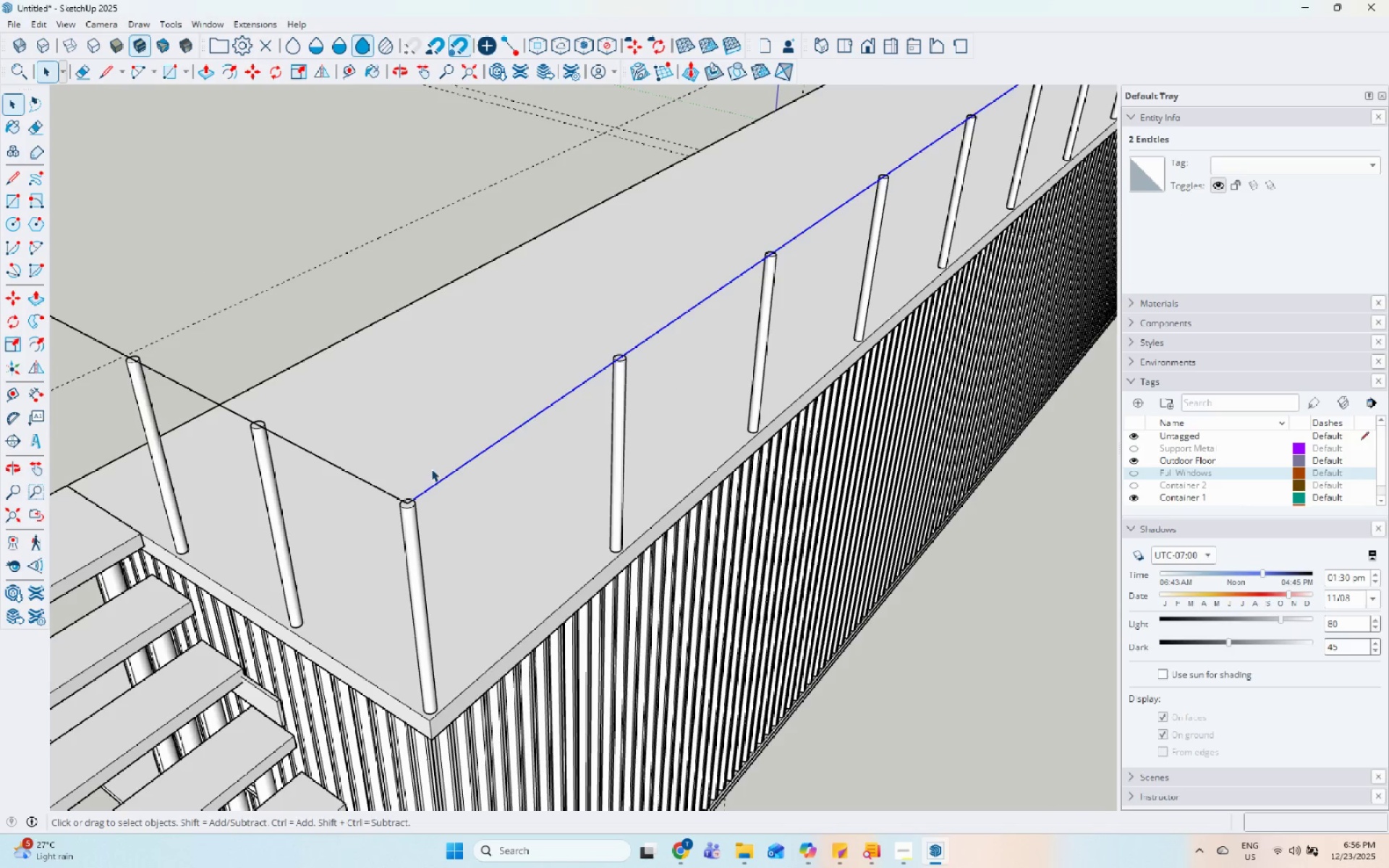 
hold_key(key=ControlLeft, duration=1.08)
left_click([383, 492])
 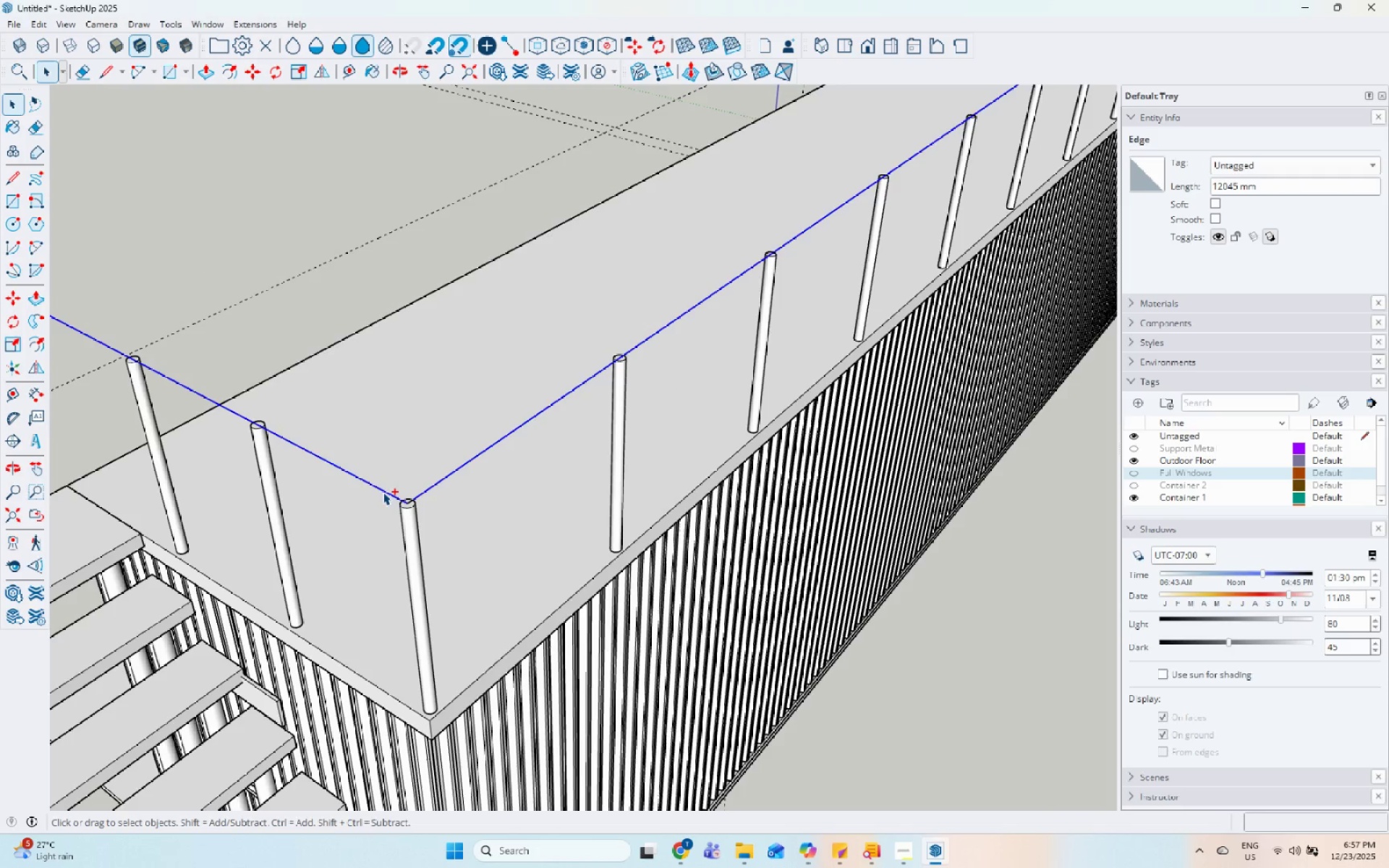 
hold_key(key=ControlLeft, duration=1.67)
 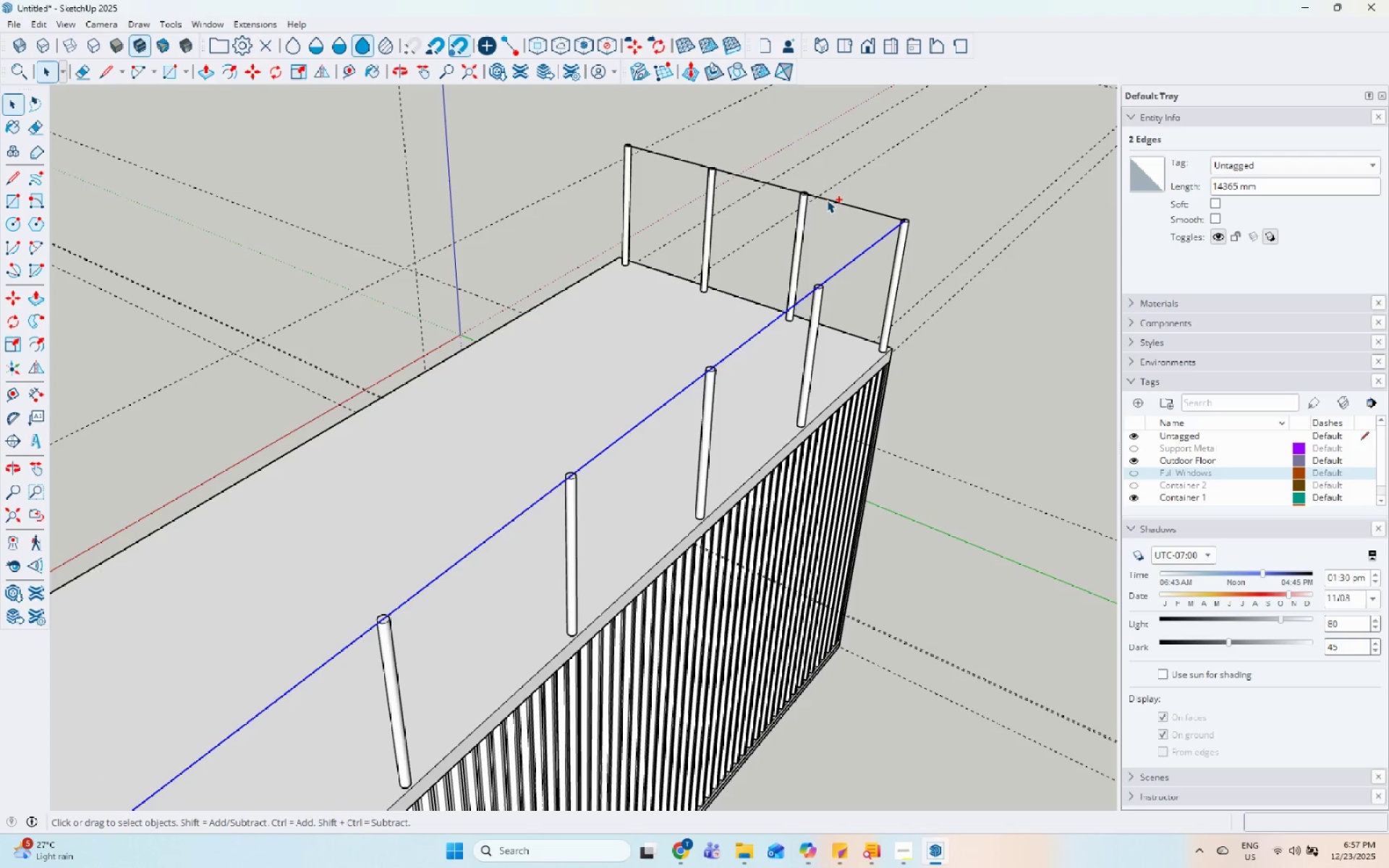 
hold_key(key=ControlLeft, duration=0.66)
 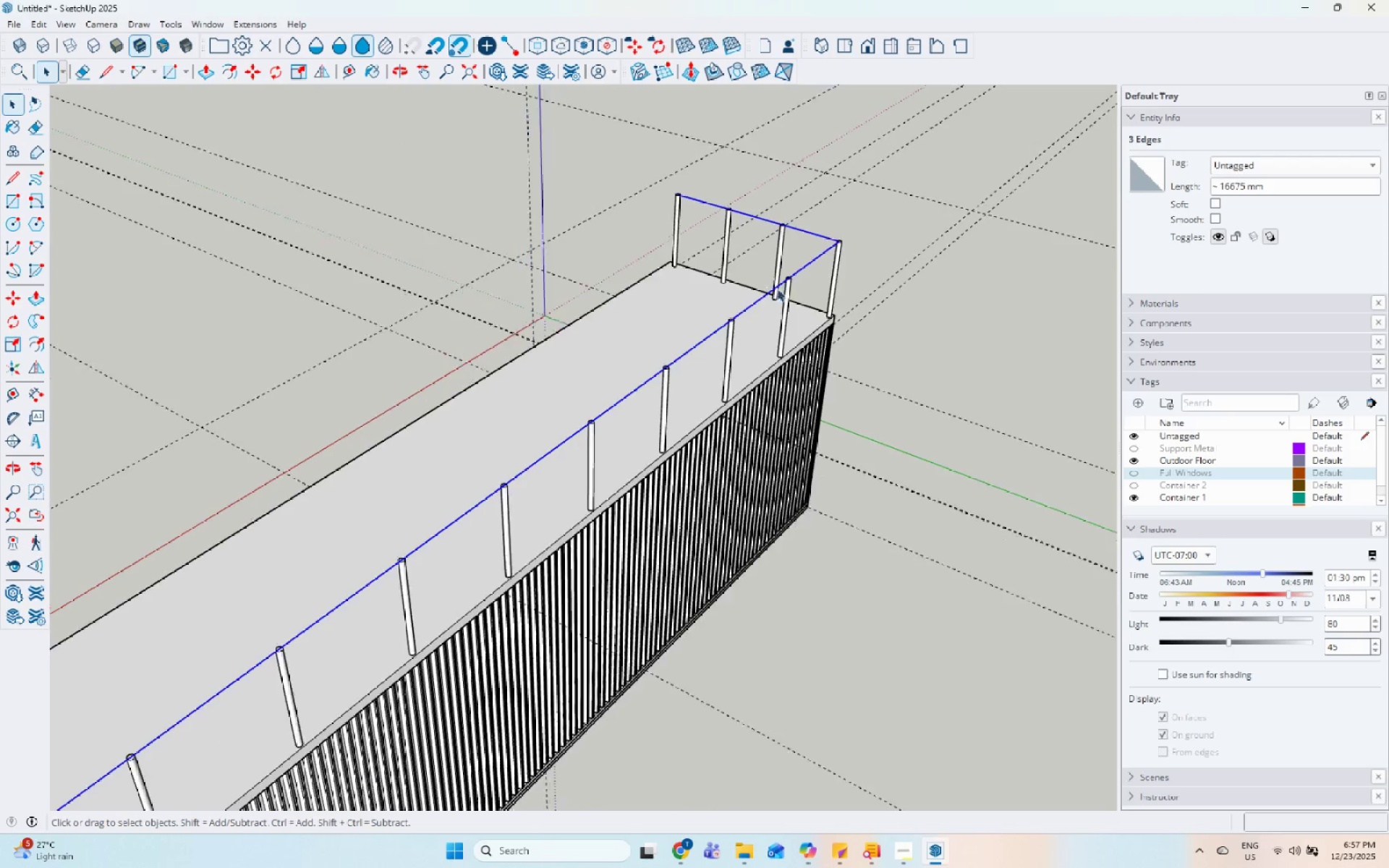 
scroll: coordinate [796, 204], scroll_direction: up, amount: 1.0
 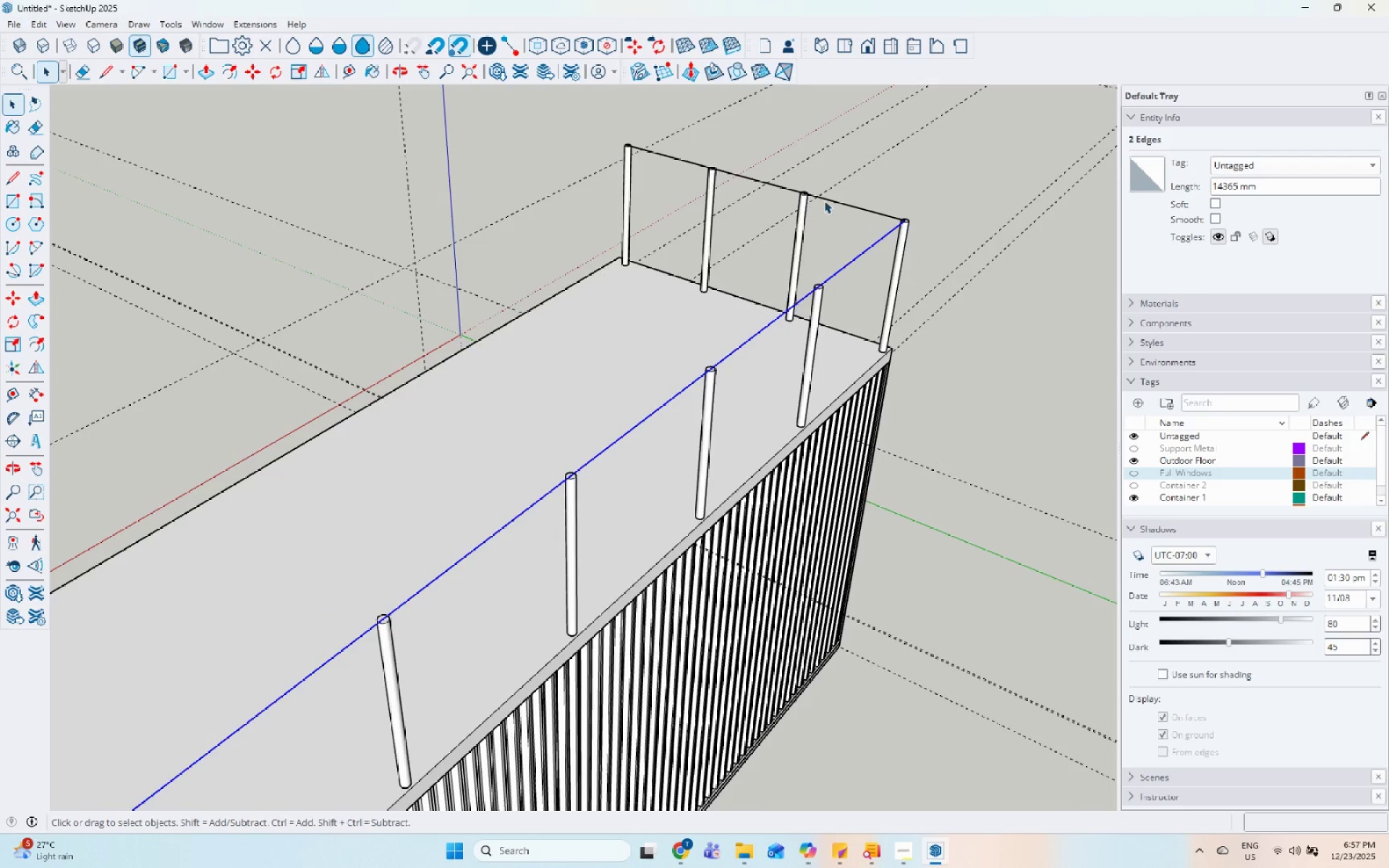 
left_click([827, 200])
 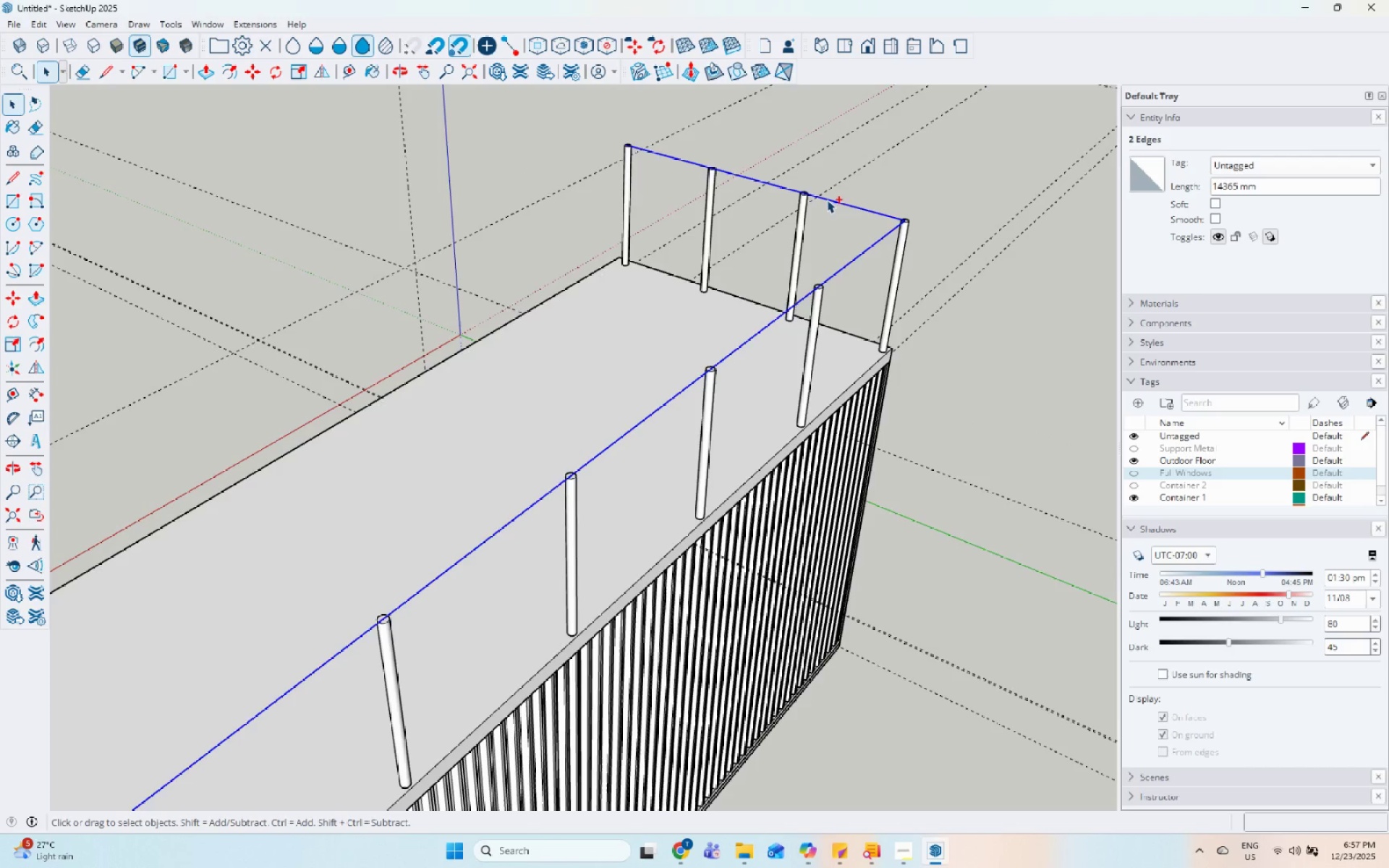 
scroll: coordinate [797, 289], scroll_direction: down, amount: 13.0
 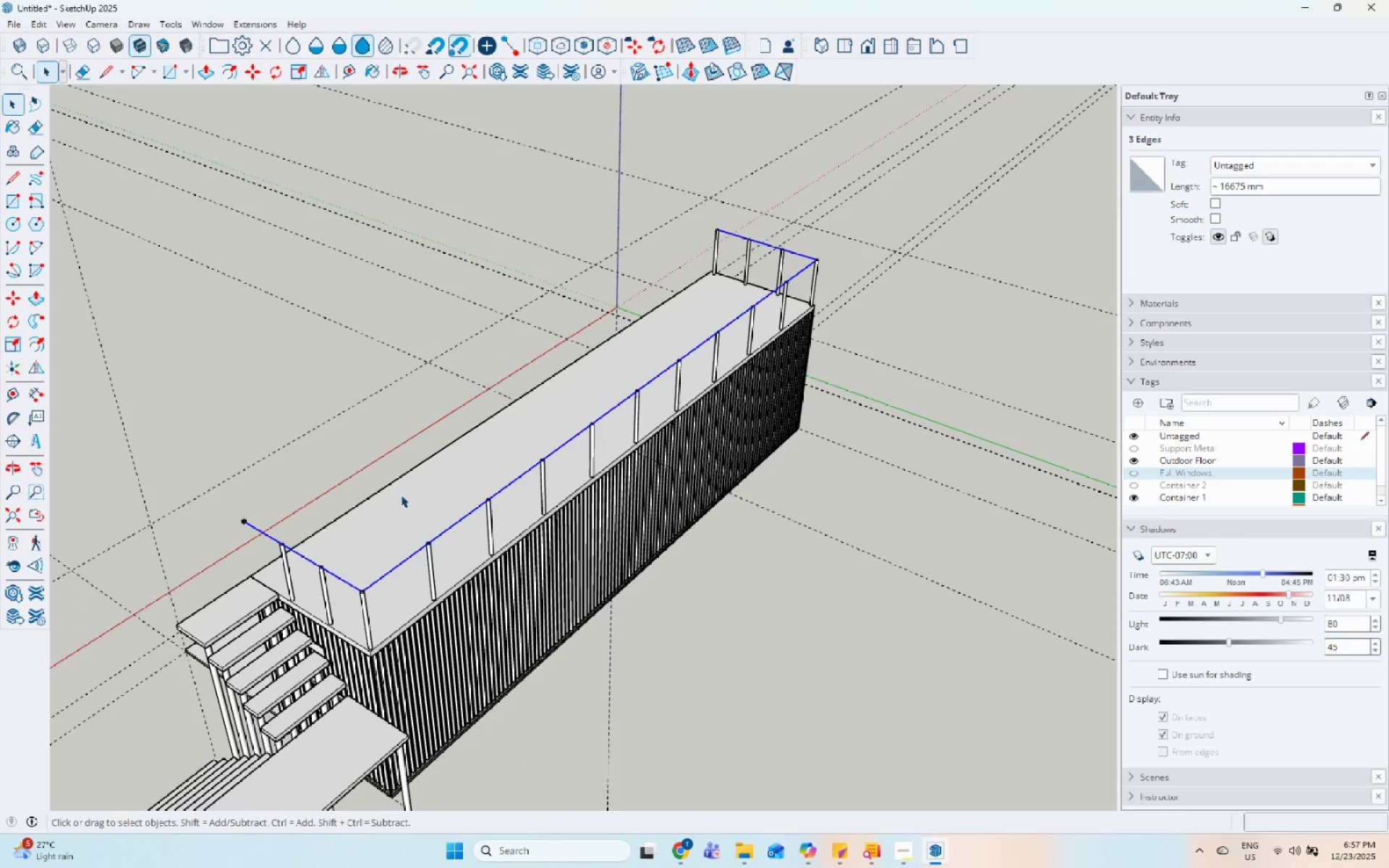 
scroll: coordinate [446, 284], scroll_direction: up, amount: 12.0
 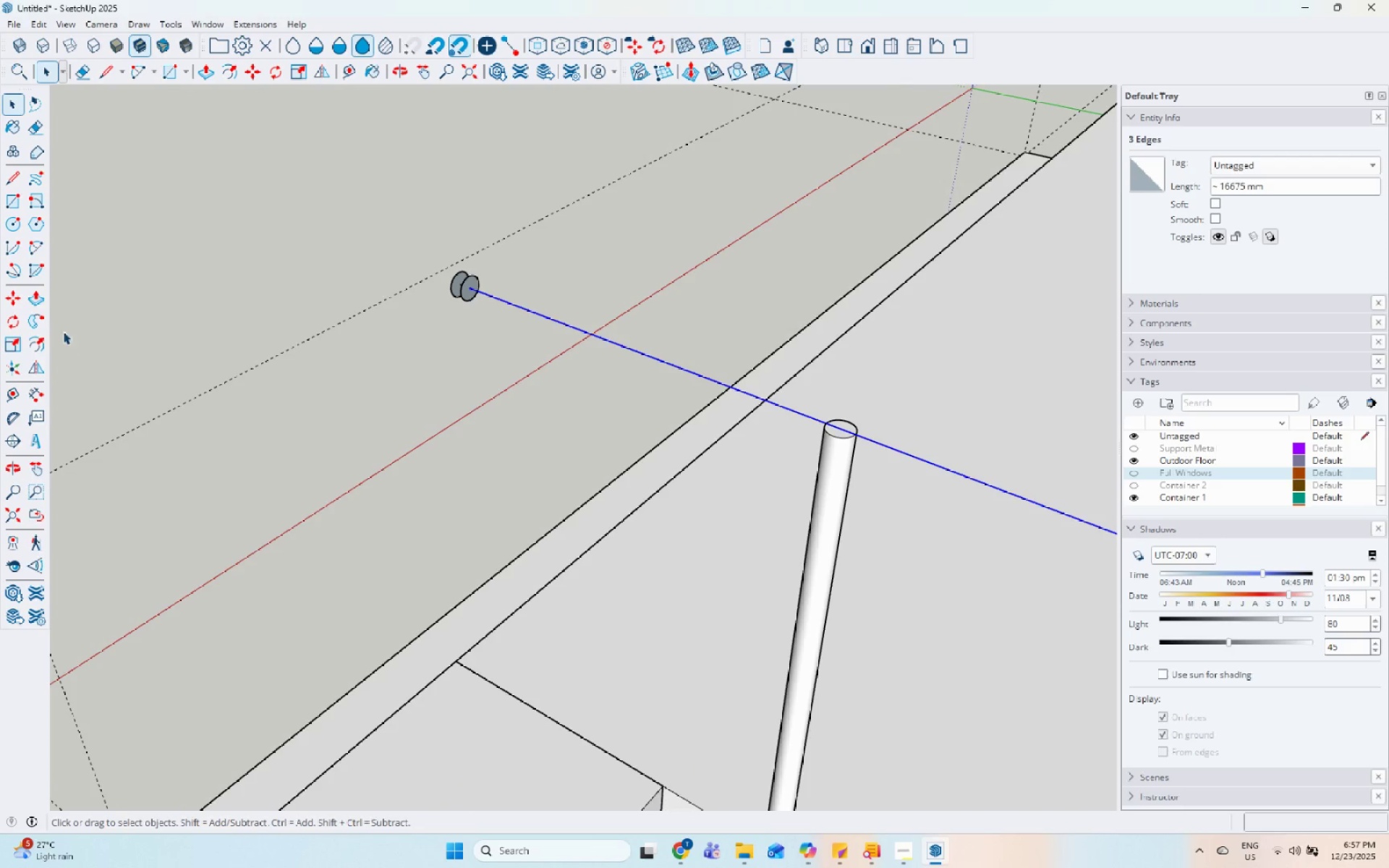 
left_click([36, 326])
 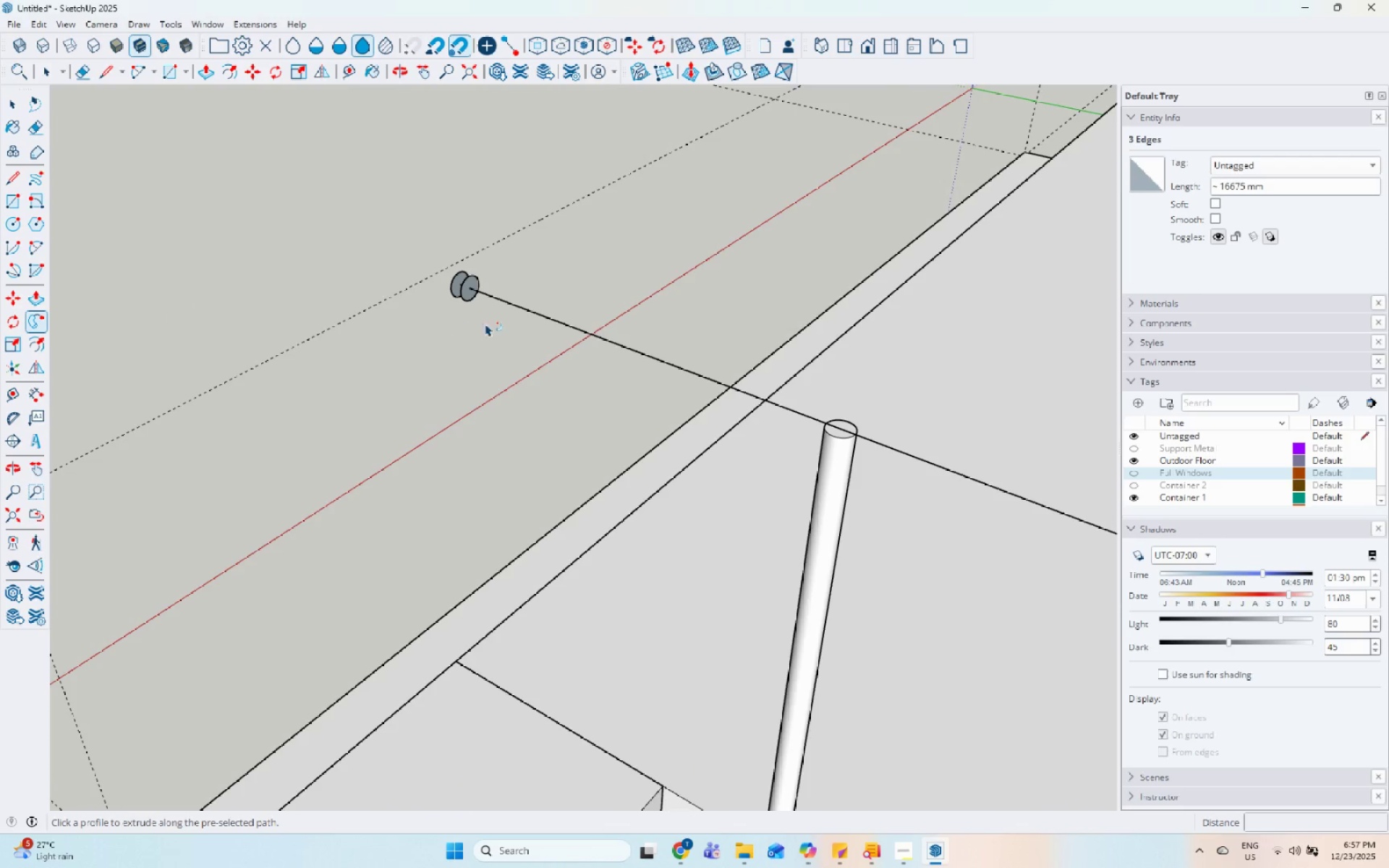 
scroll: coordinate [404, 335], scroll_direction: down, amount: 1.0
 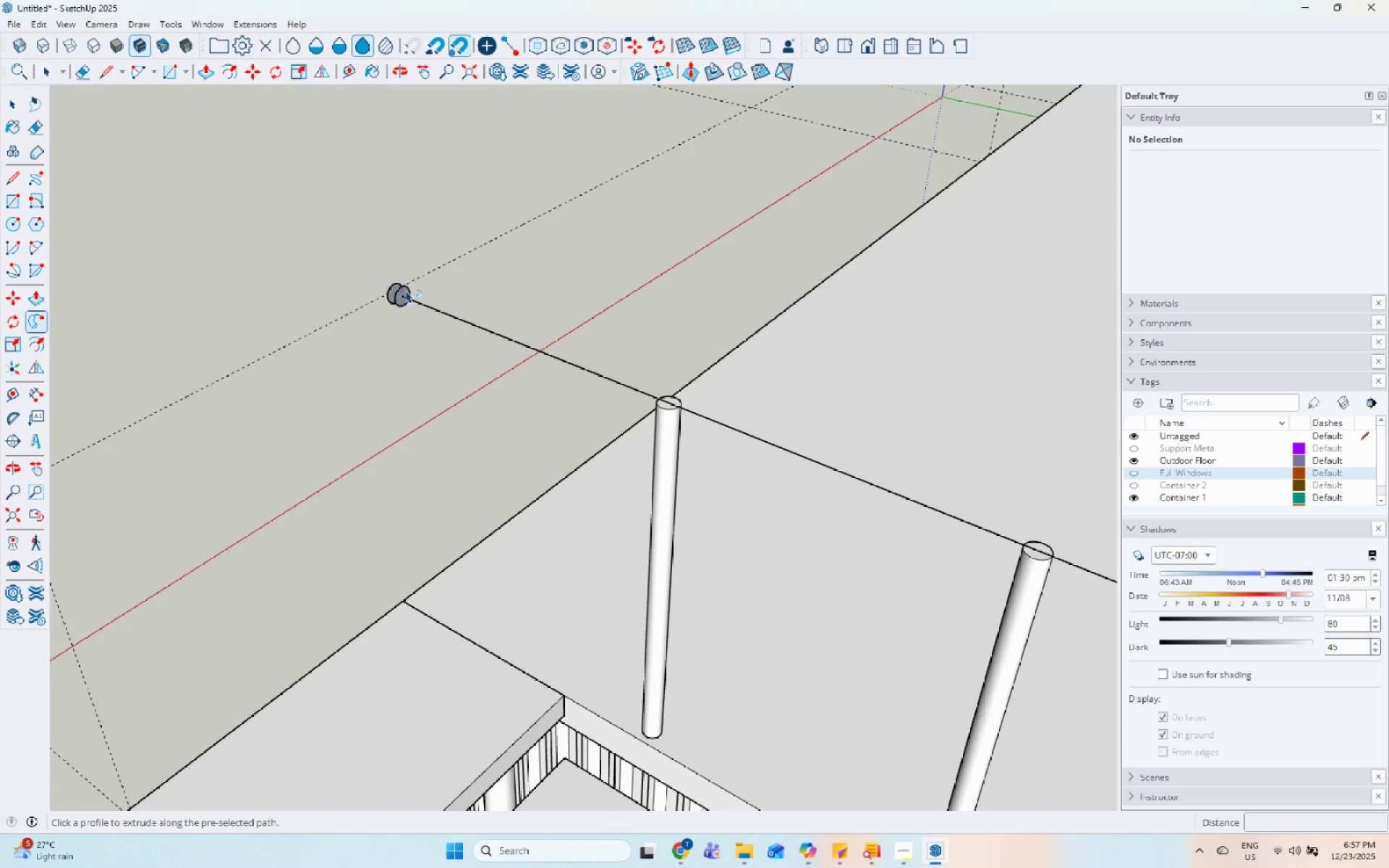 
left_click([404, 290])
 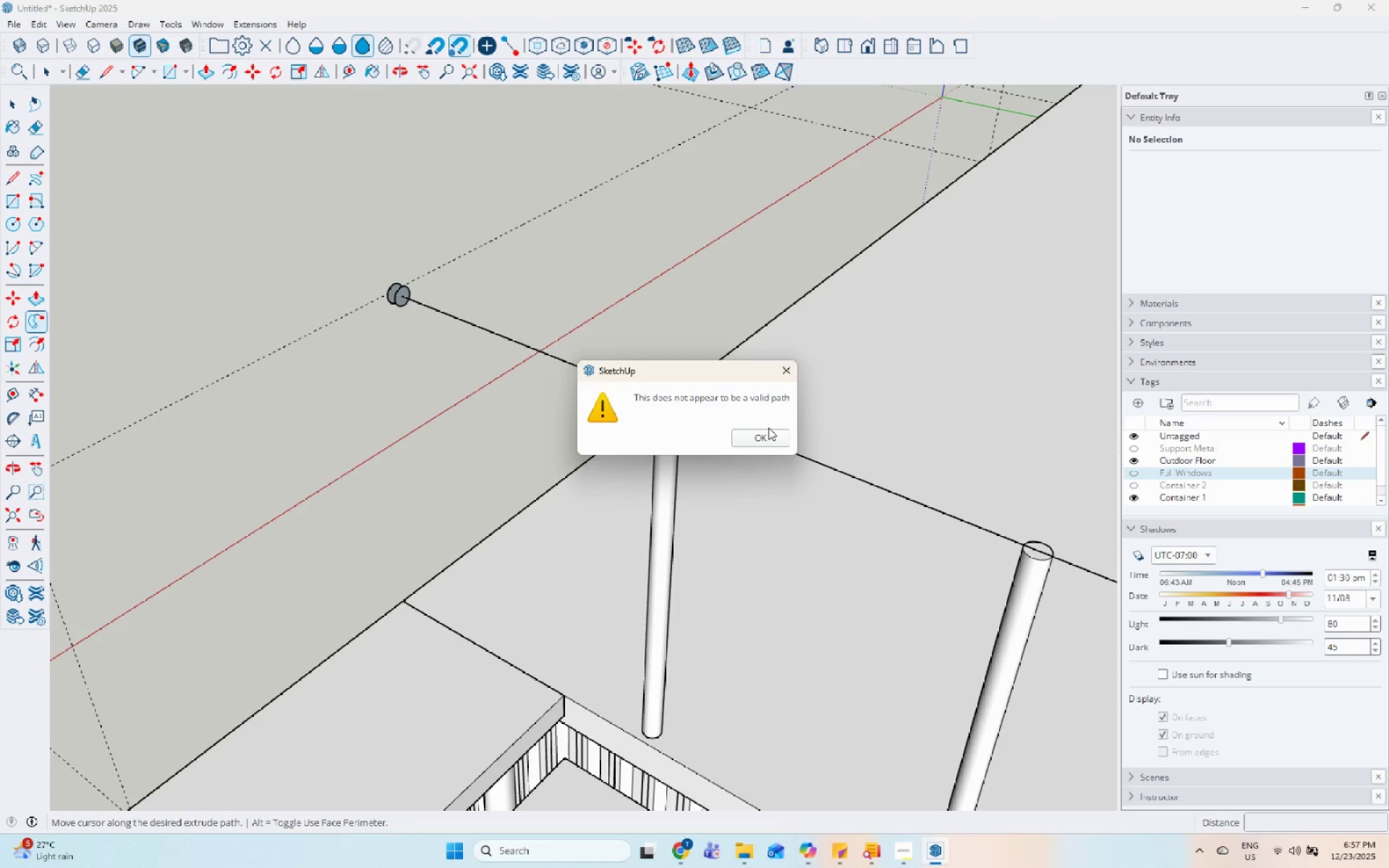 
left_click([768, 433])
 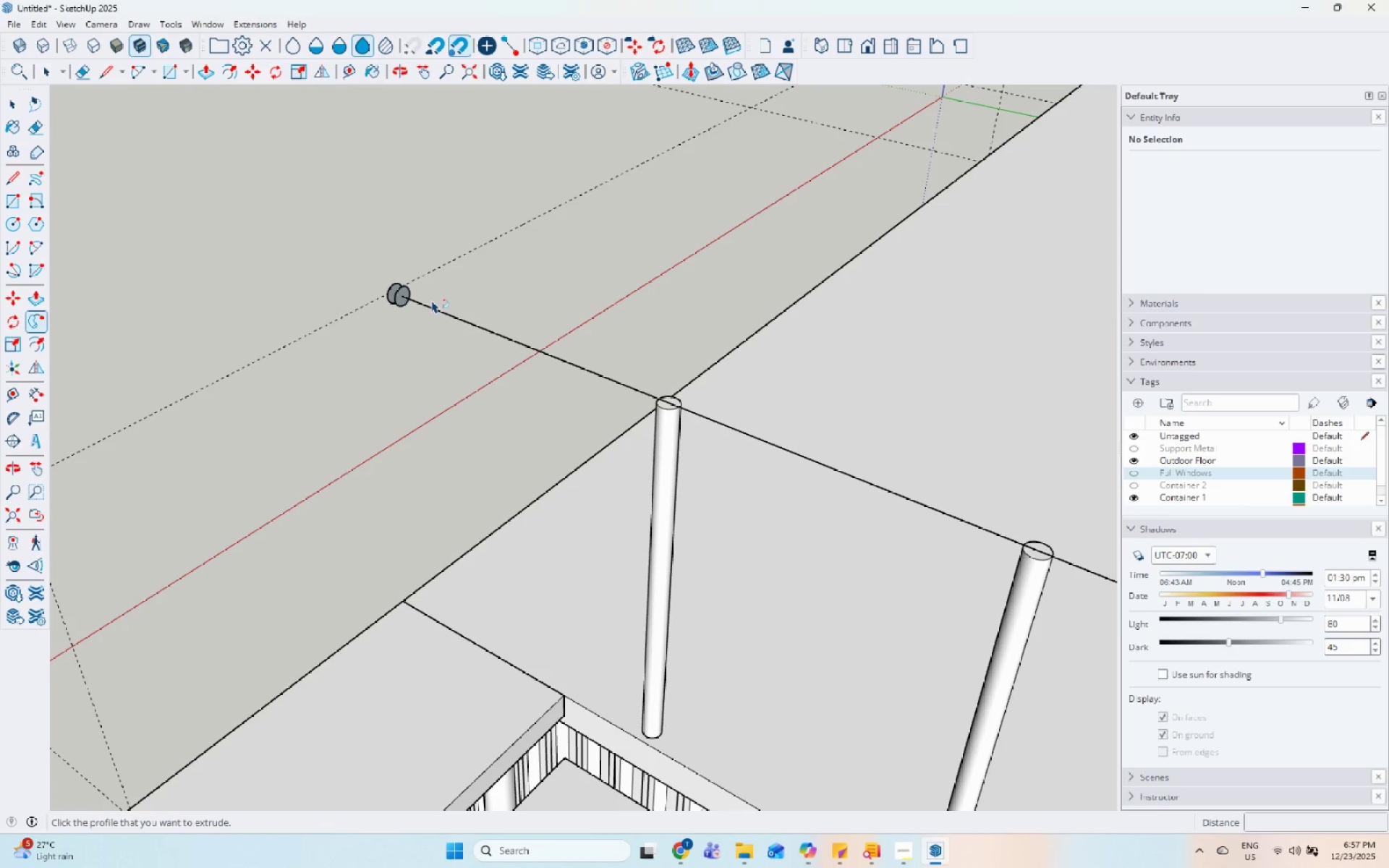 
scroll: coordinate [446, 305], scroll_direction: up, amount: 2.0
 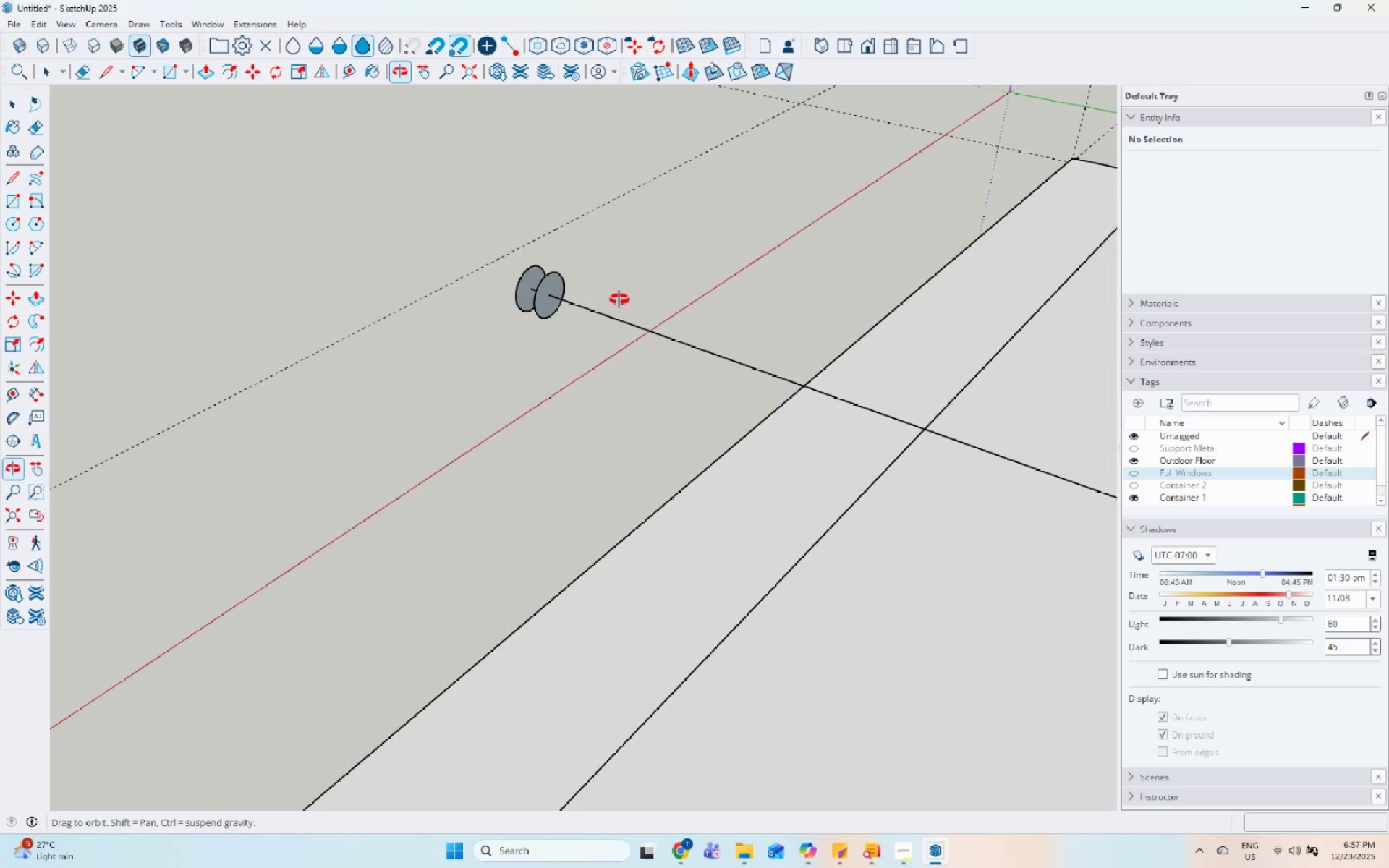 
key(Space)
 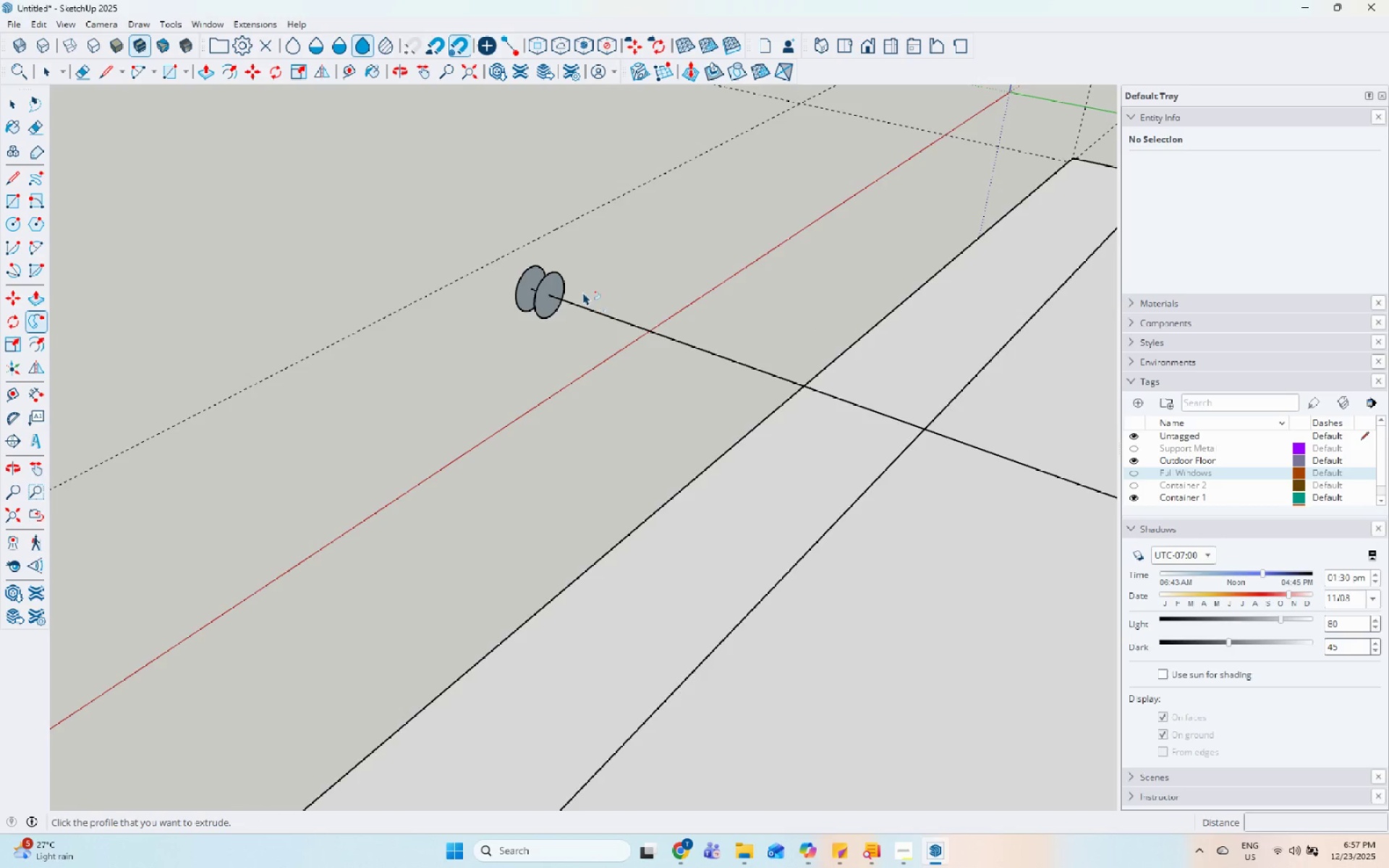 
scroll: coordinate [485, 284], scroll_direction: none, amount: 0.0
 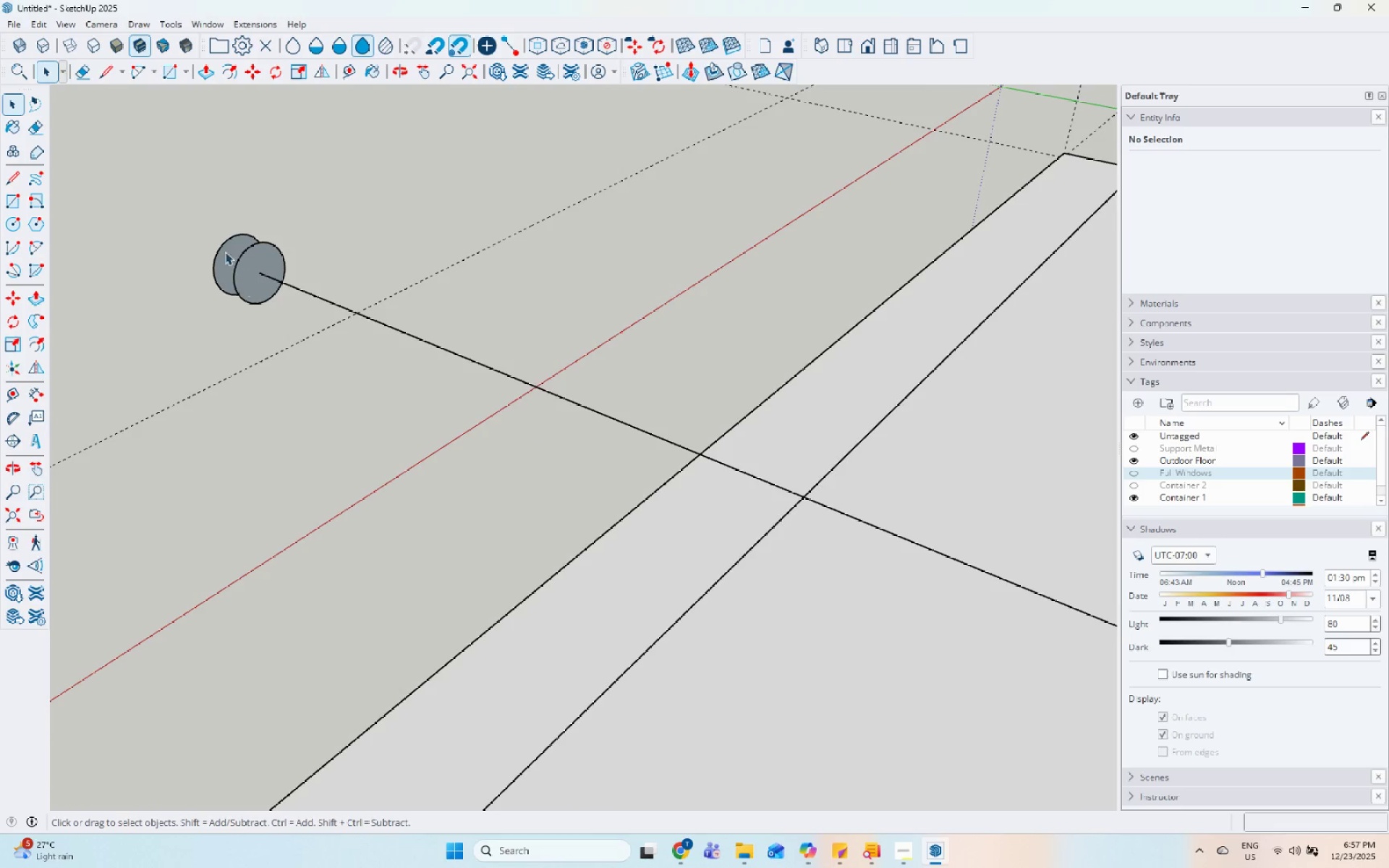 
double_click([221, 249])
 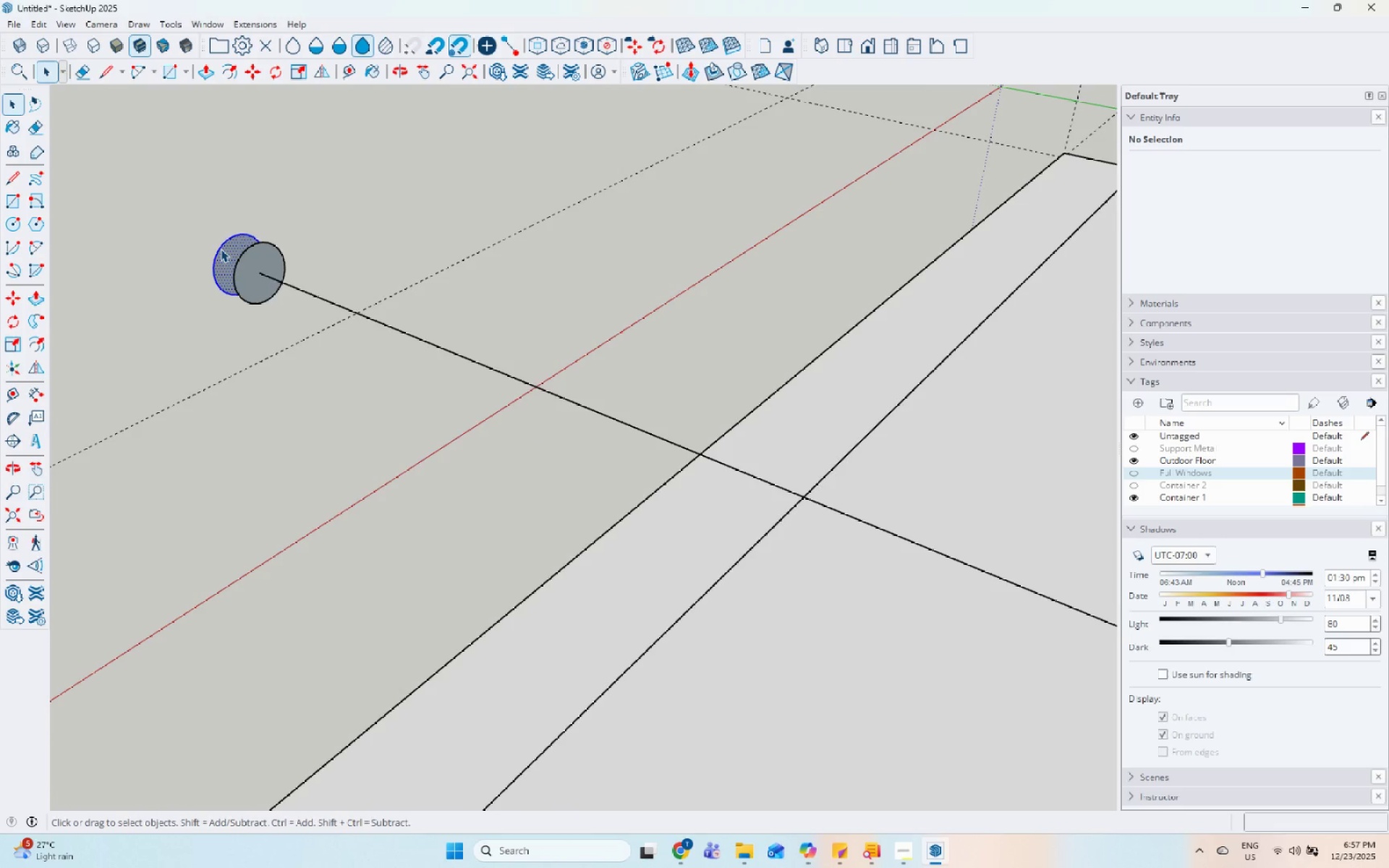 
right_click([221, 249])
 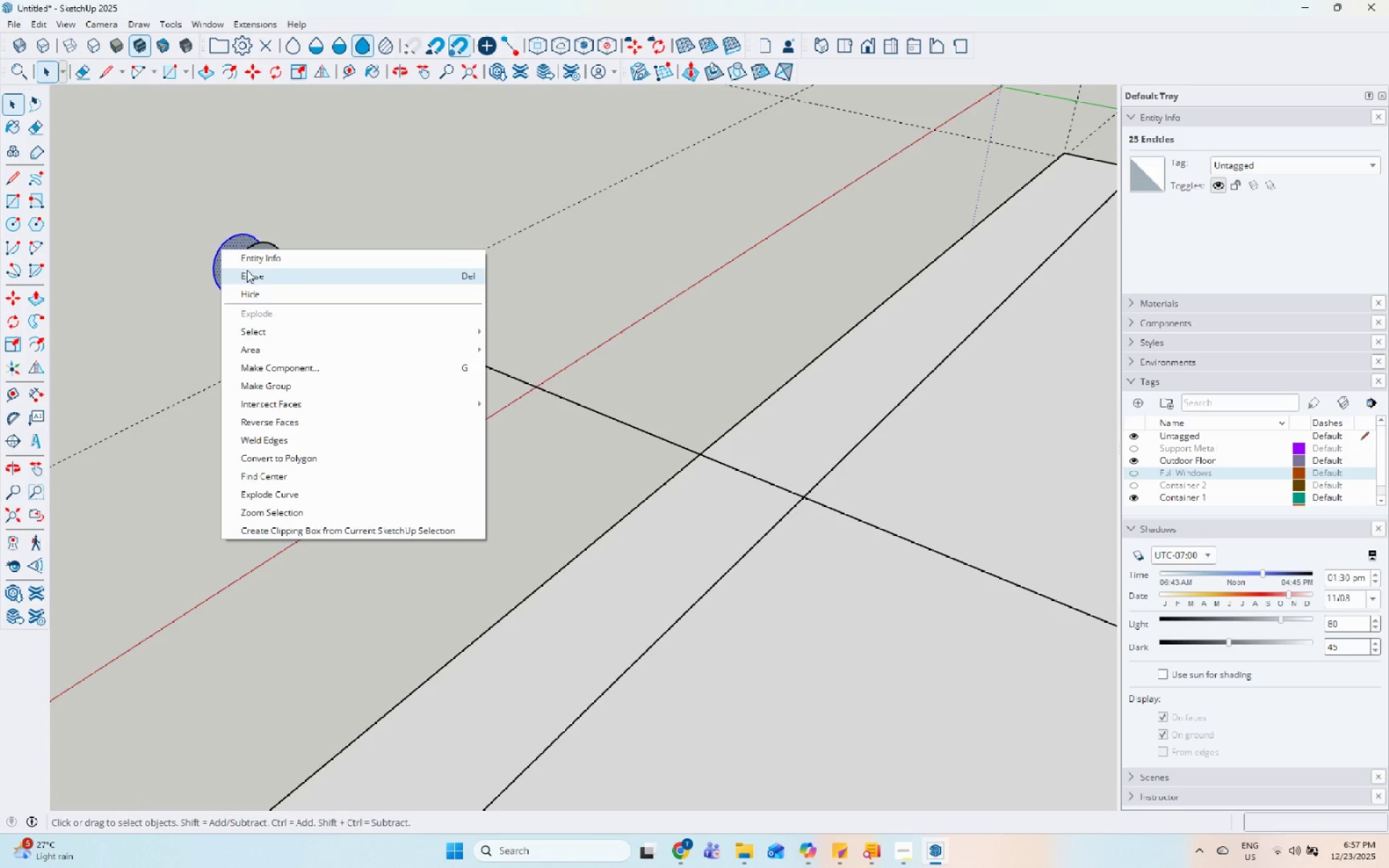 
left_click([247, 272])
 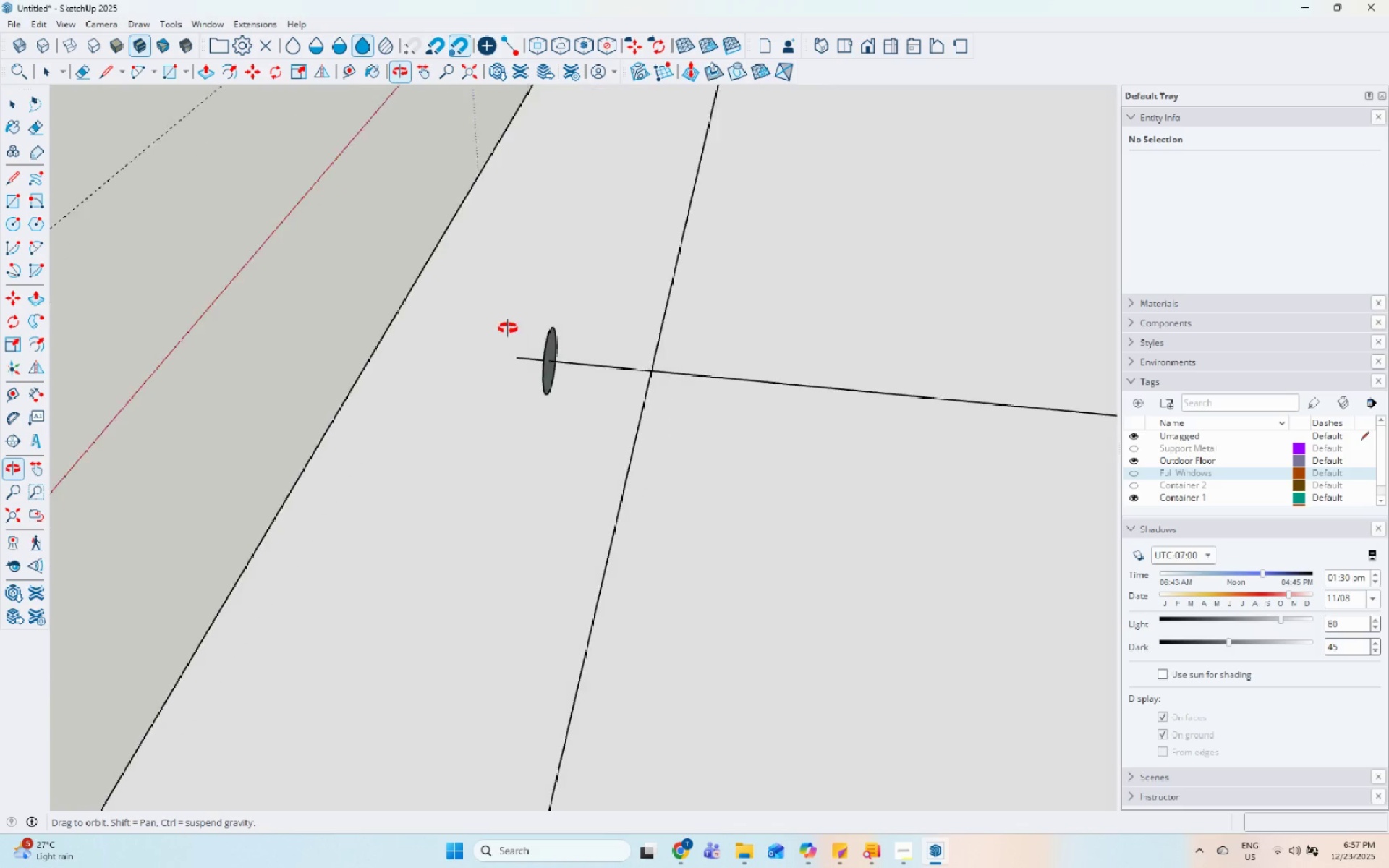 
left_click([559, 362])
 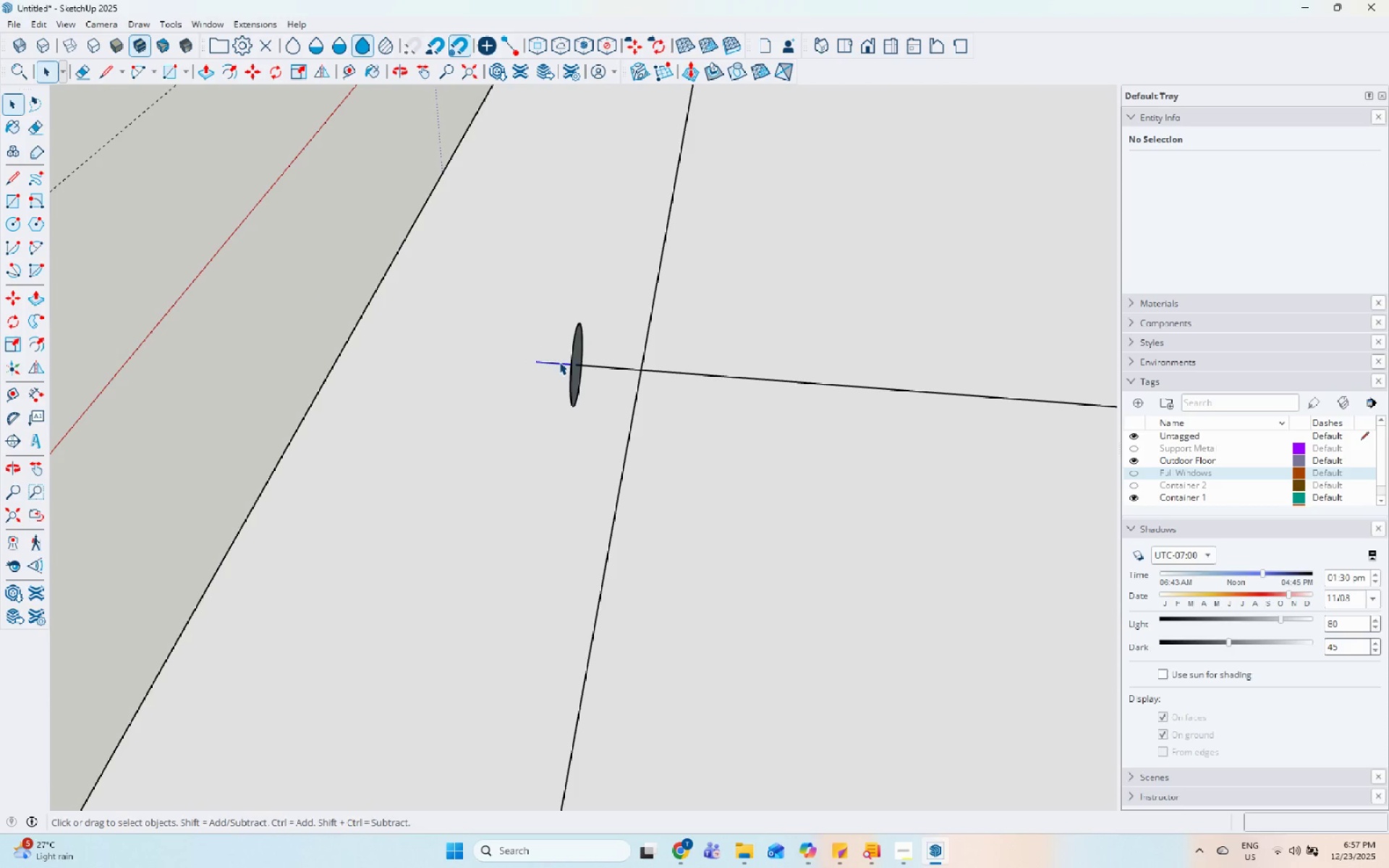 
scroll: coordinate [559, 362], scroll_direction: up, amount: 2.0
 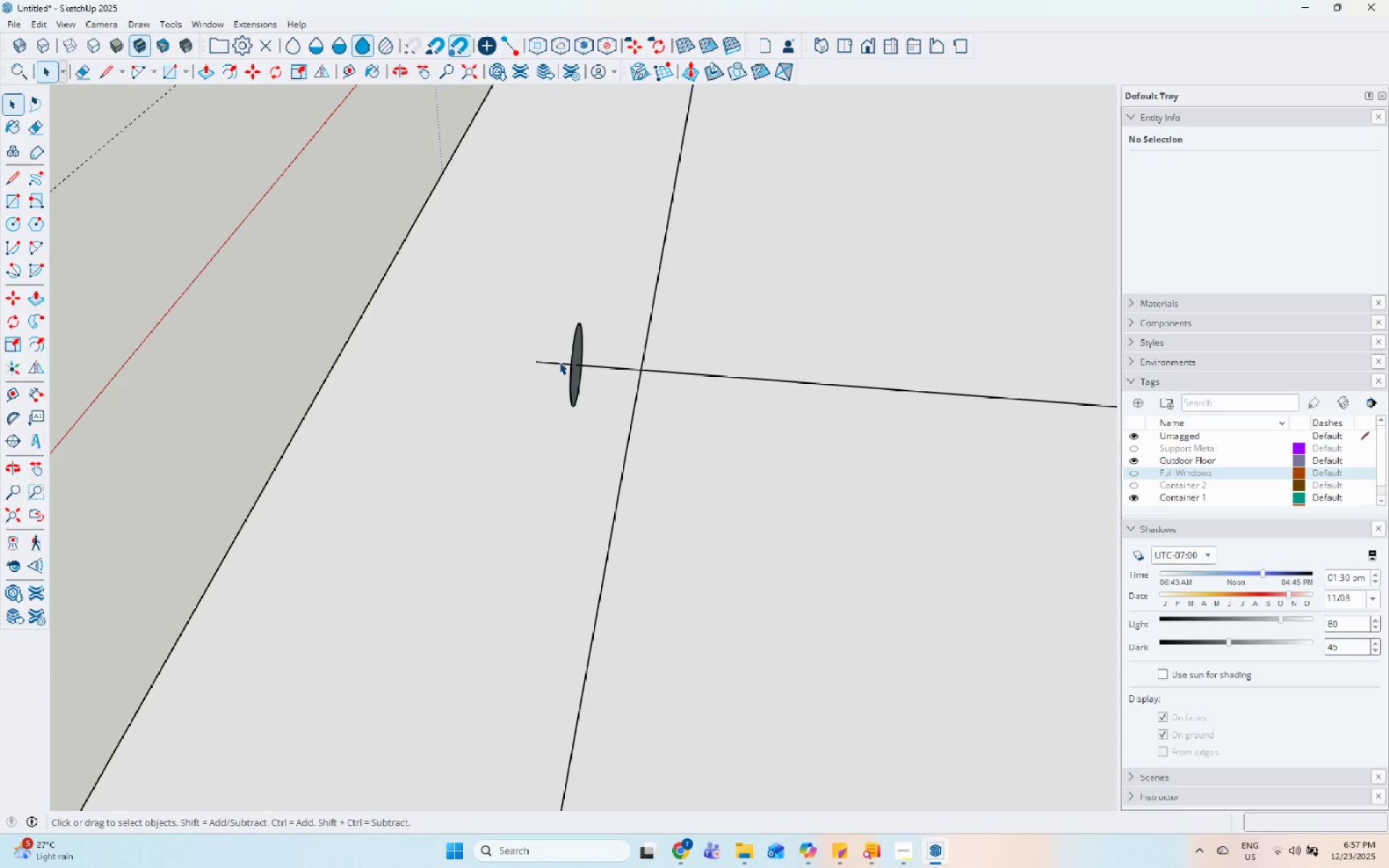 
right_click([559, 362])
 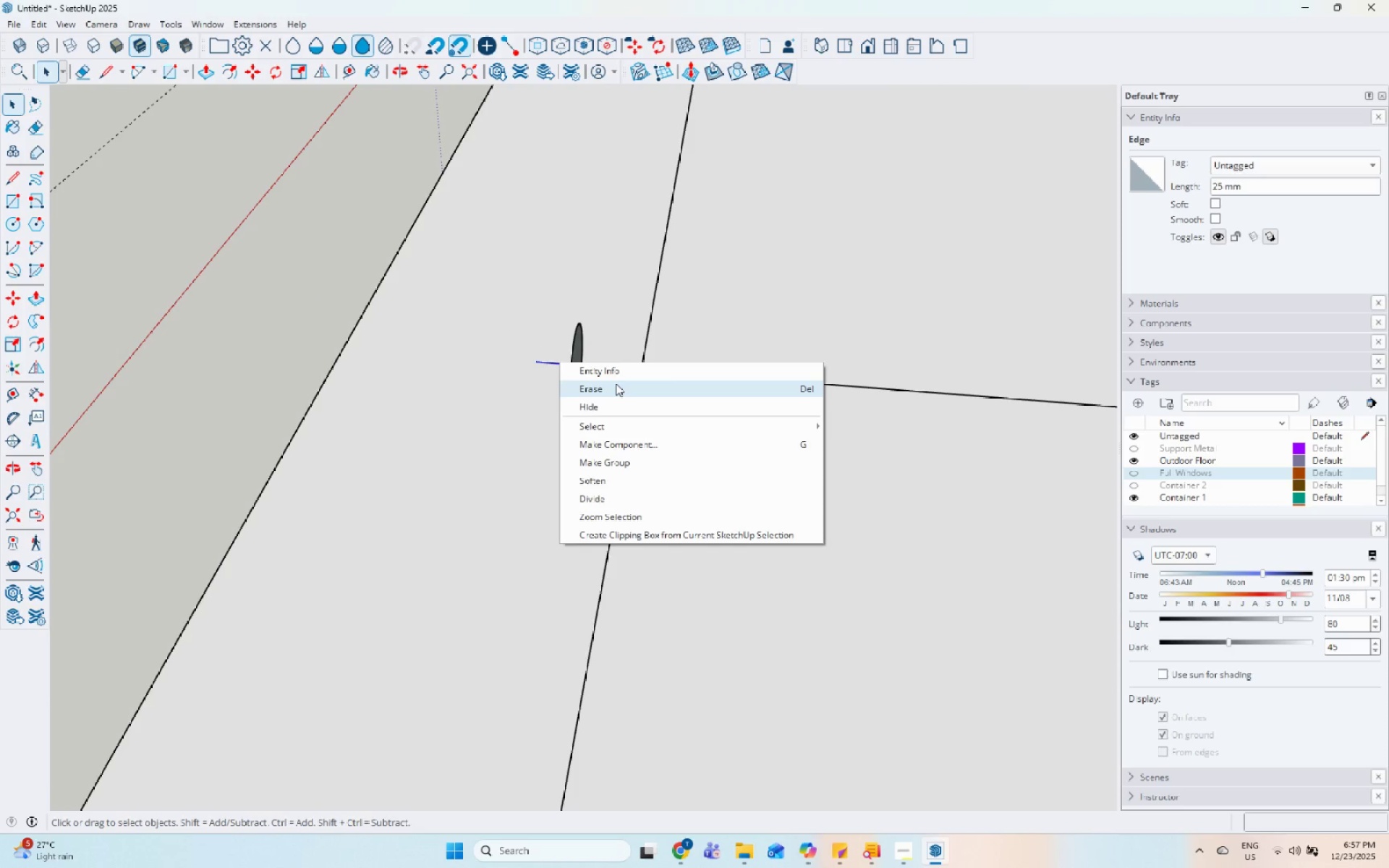 
left_click([616, 383])
 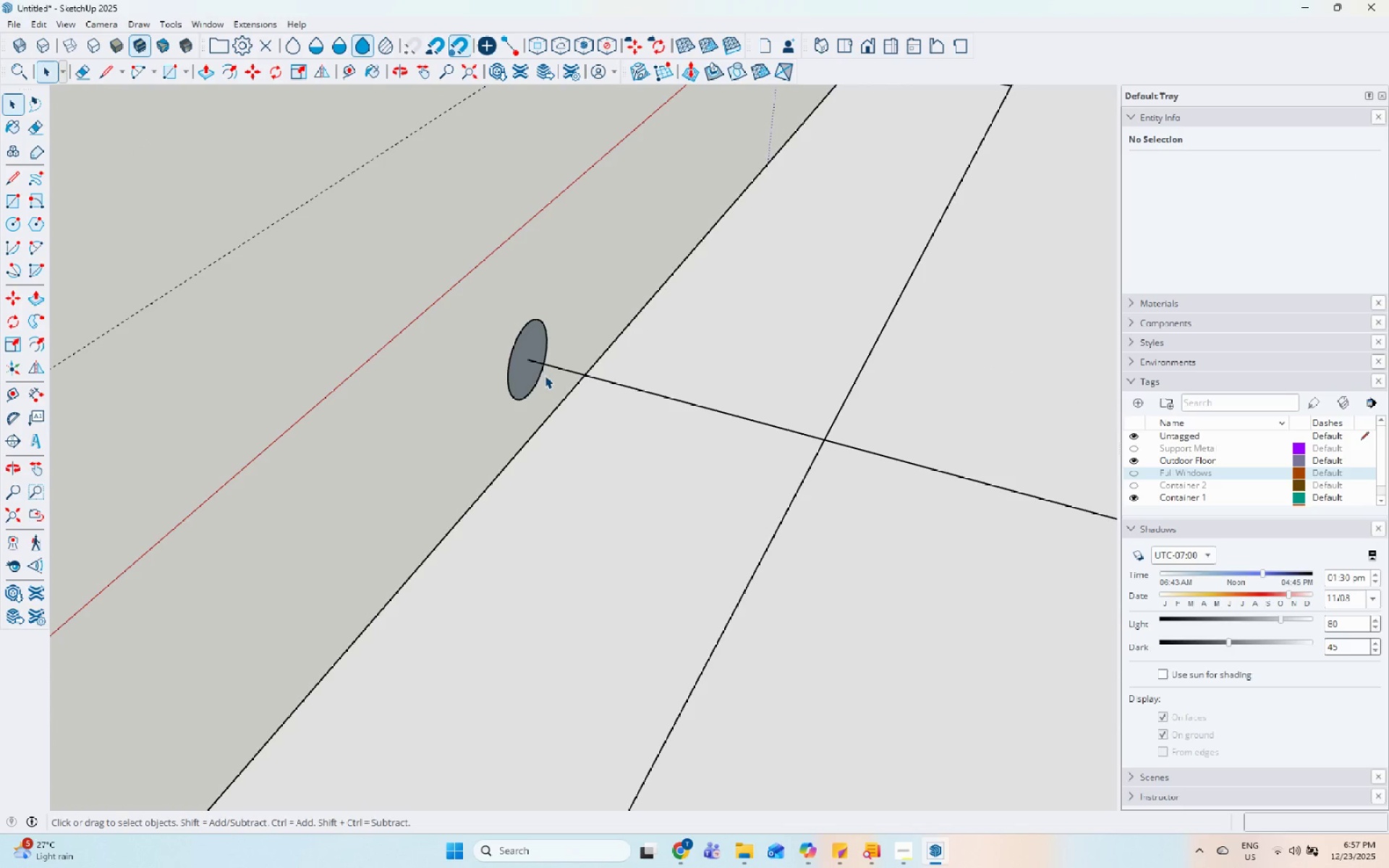 
left_click([569, 367])
 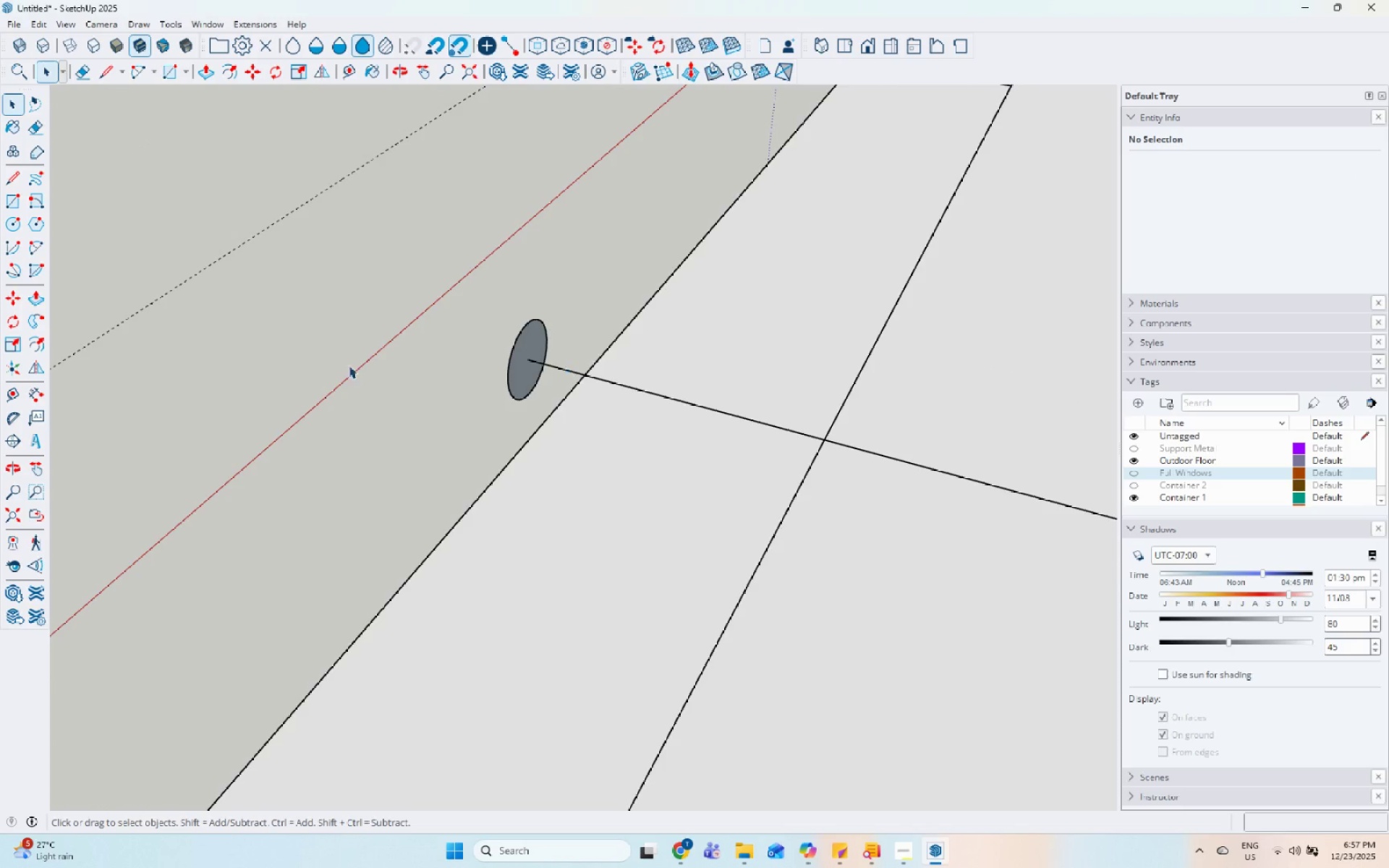 
left_click([426, 396])
 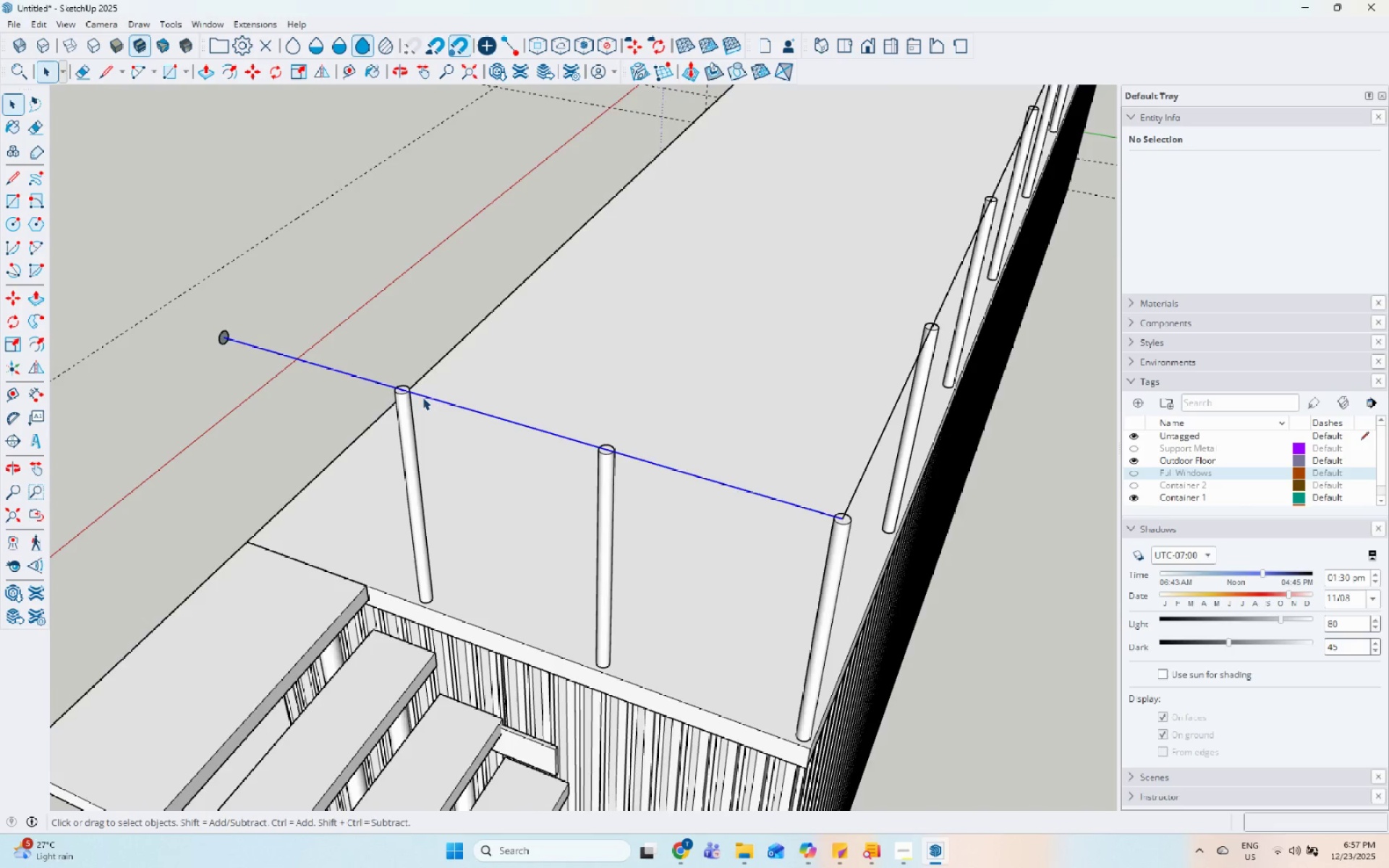 
scroll: coordinate [426, 396], scroll_direction: down, amount: 3.0
 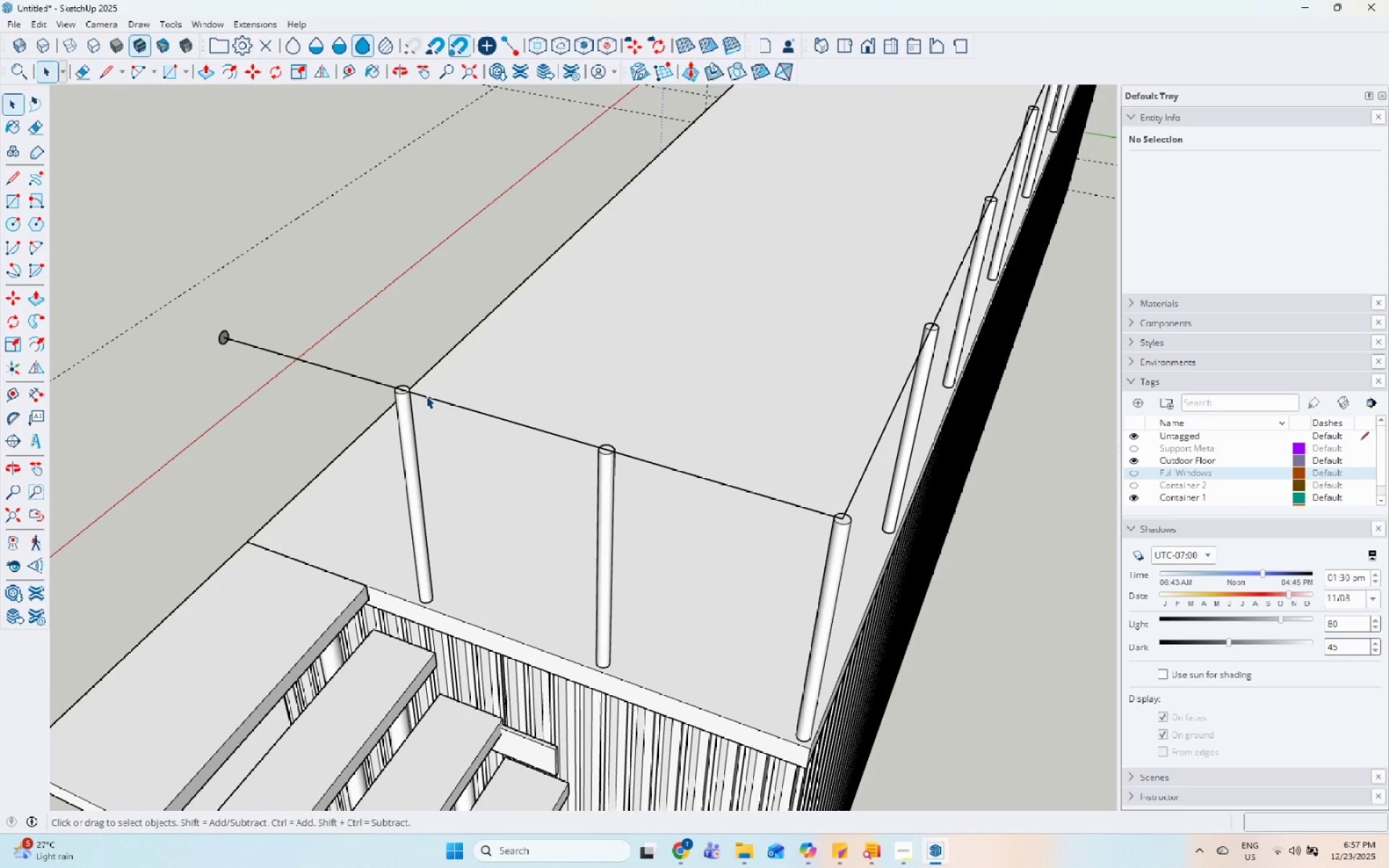 
hold_key(key=ControlLeft, duration=0.72)
 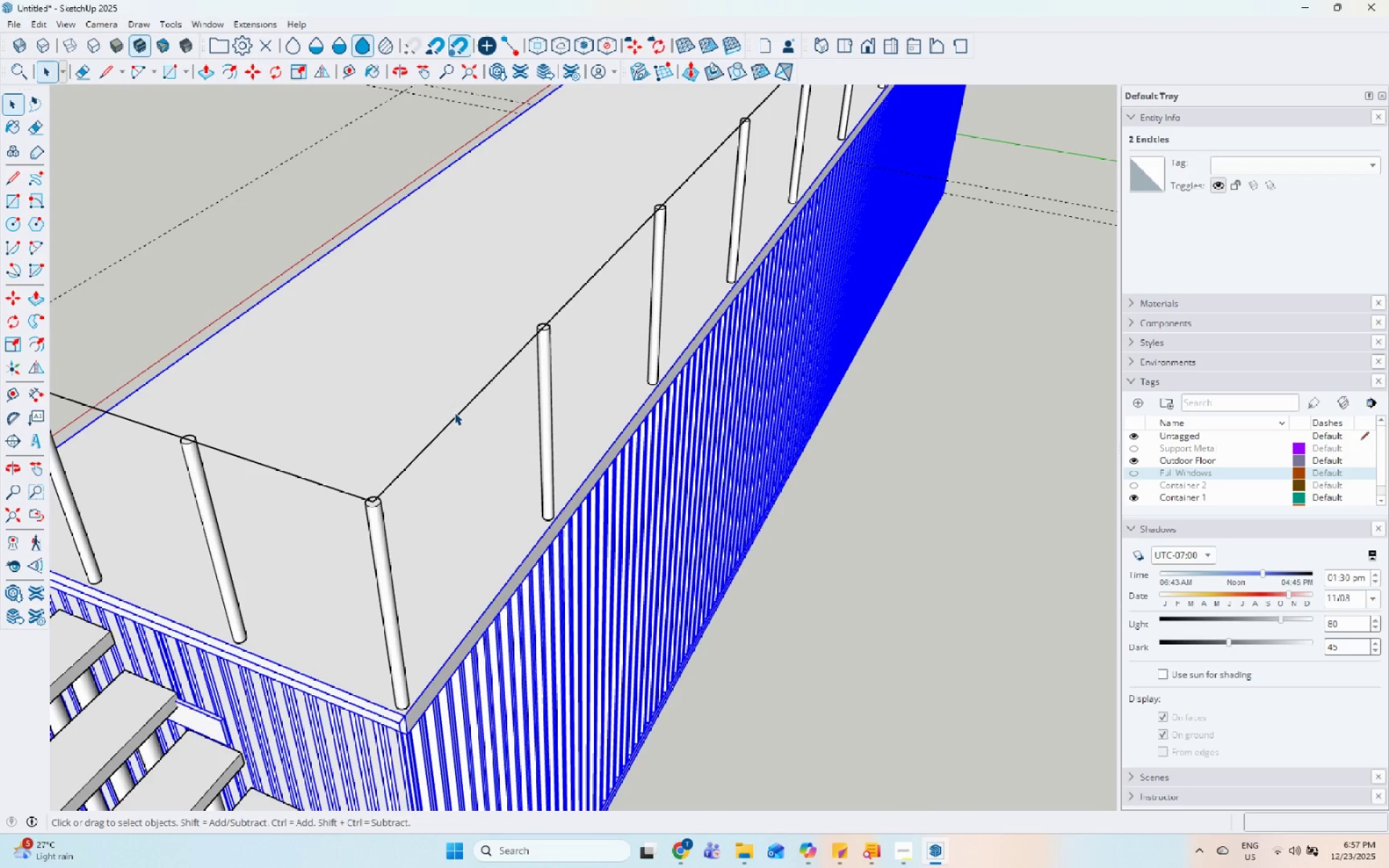 
scroll: coordinate [496, 441], scroll_direction: up, amount: 1.0
 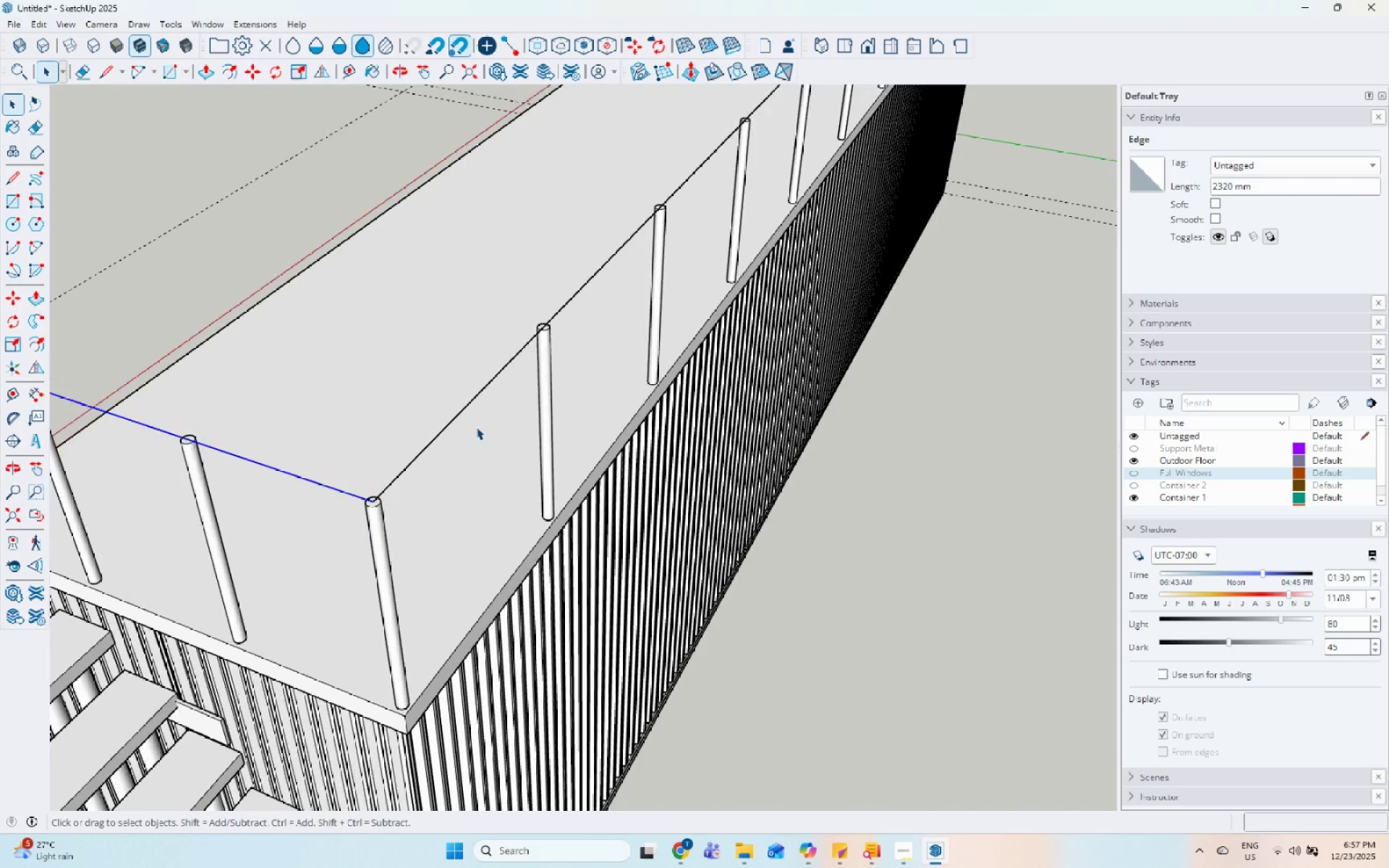 
left_click([462, 405])
 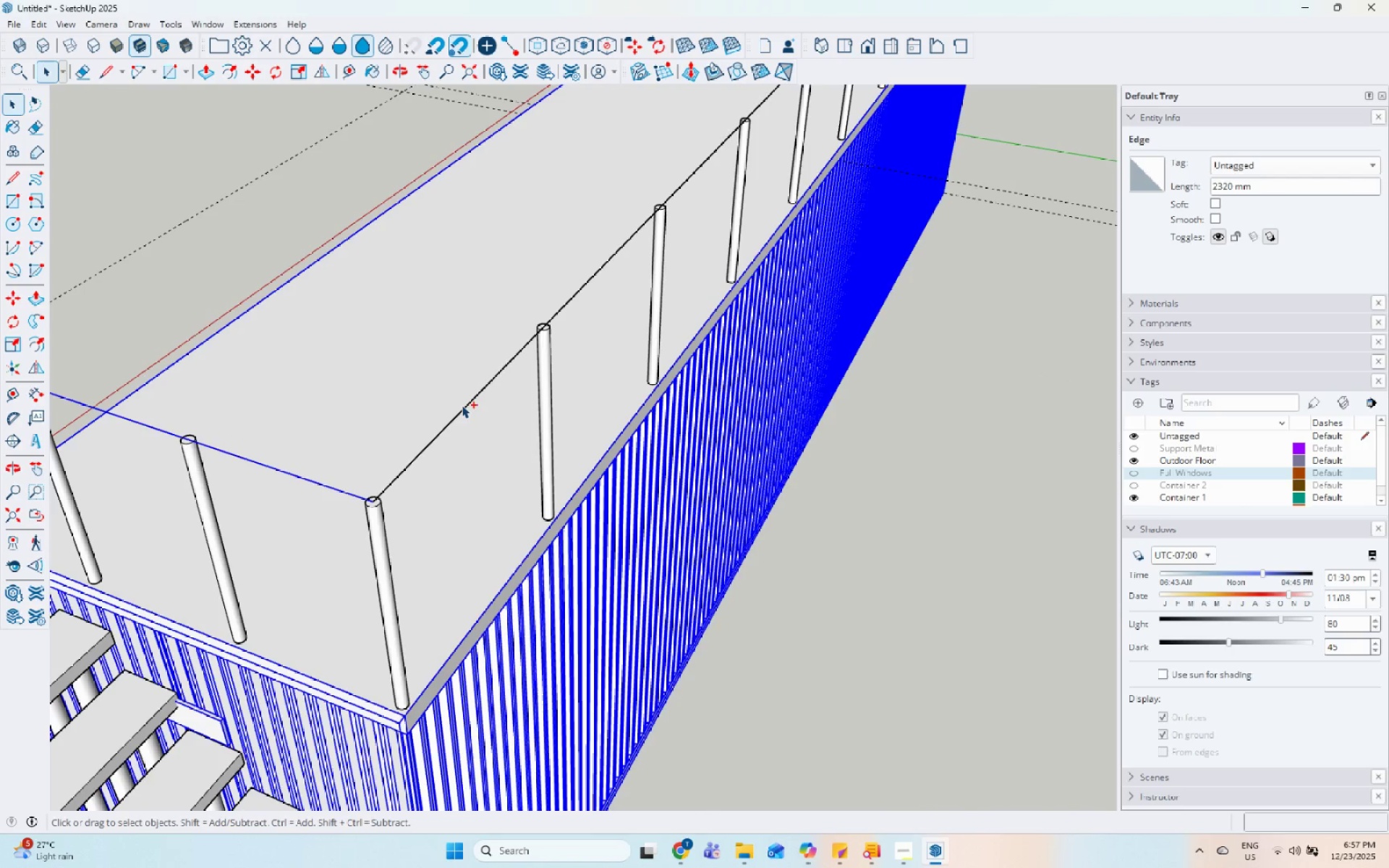 
hold_key(key=ControlLeft, duration=1.84)
left_click([454, 412])
 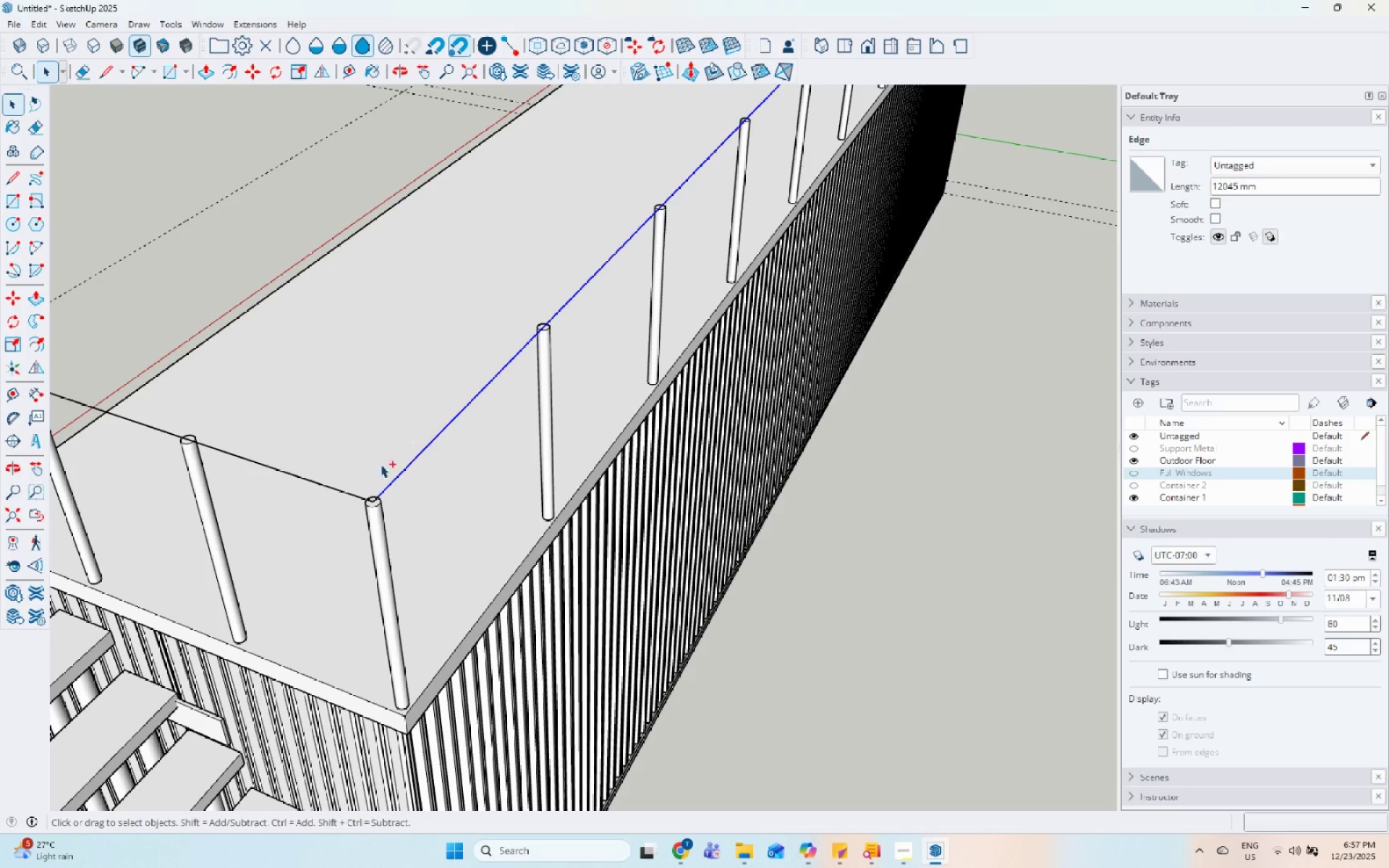 
hold_key(key=ControlLeft, duration=0.55)
left_click([353, 495])
 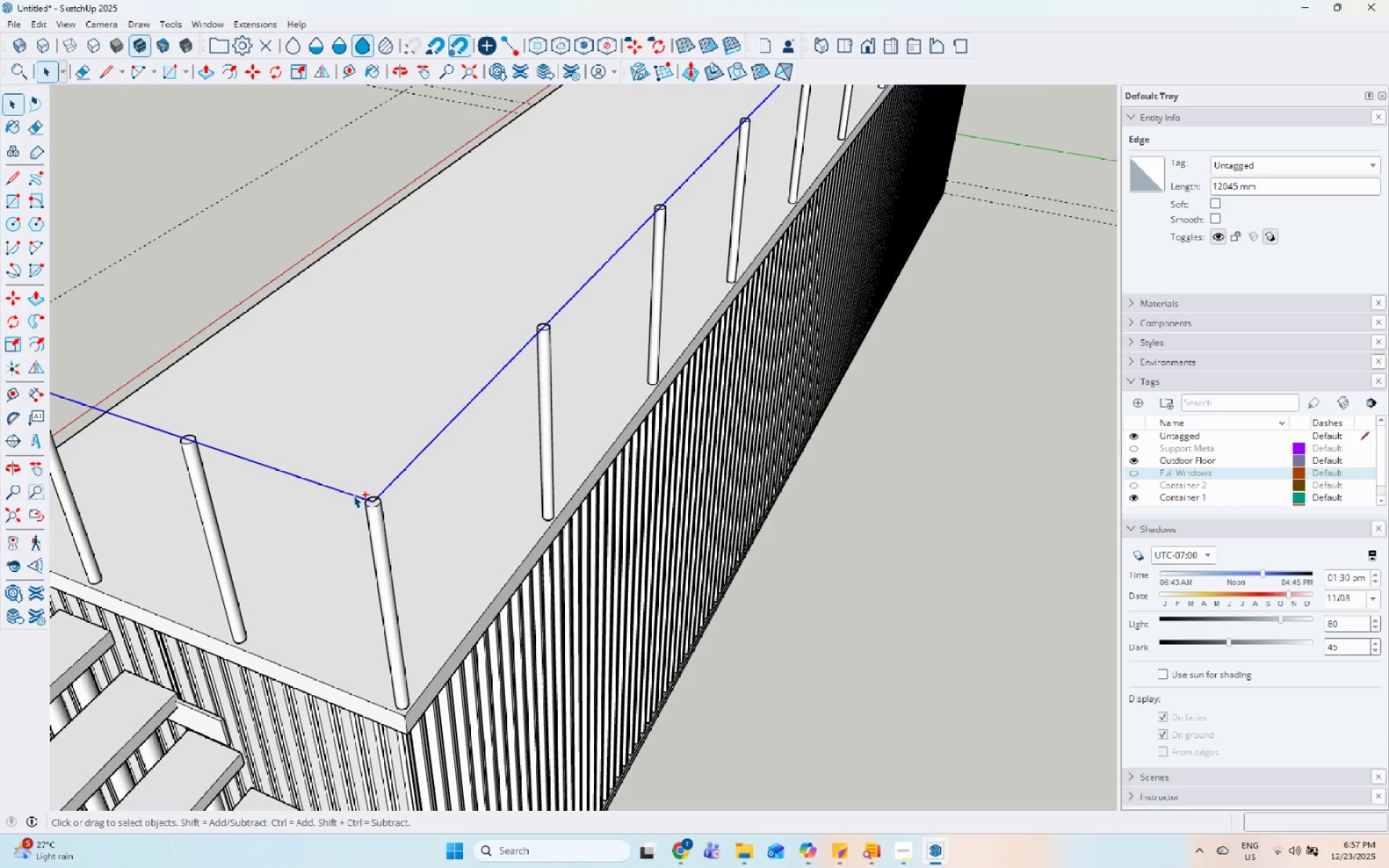 
scroll: coordinate [353, 508], scroll_direction: down, amount: 7.0
 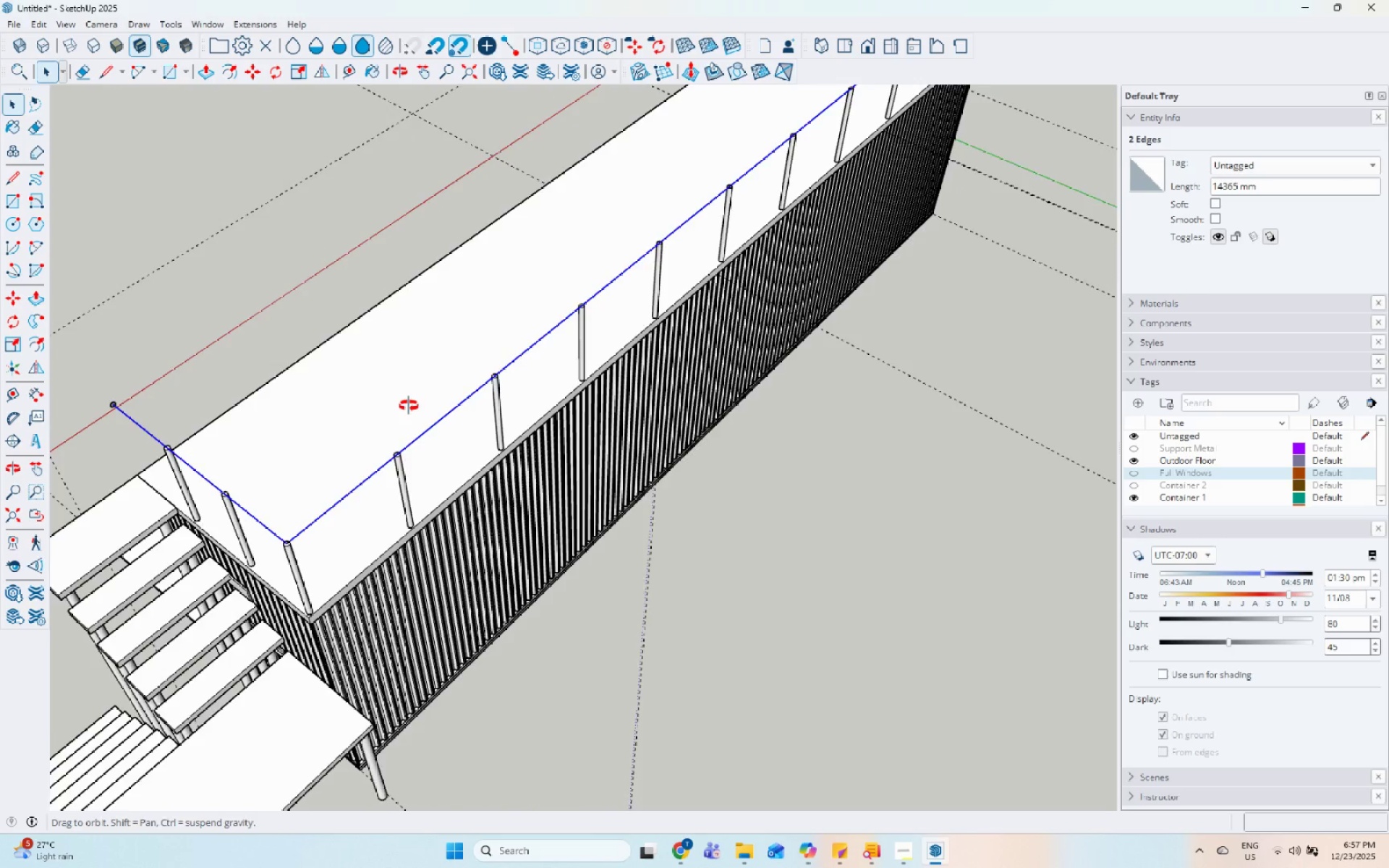 
hold_key(key=ControlLeft, duration=1.5)
 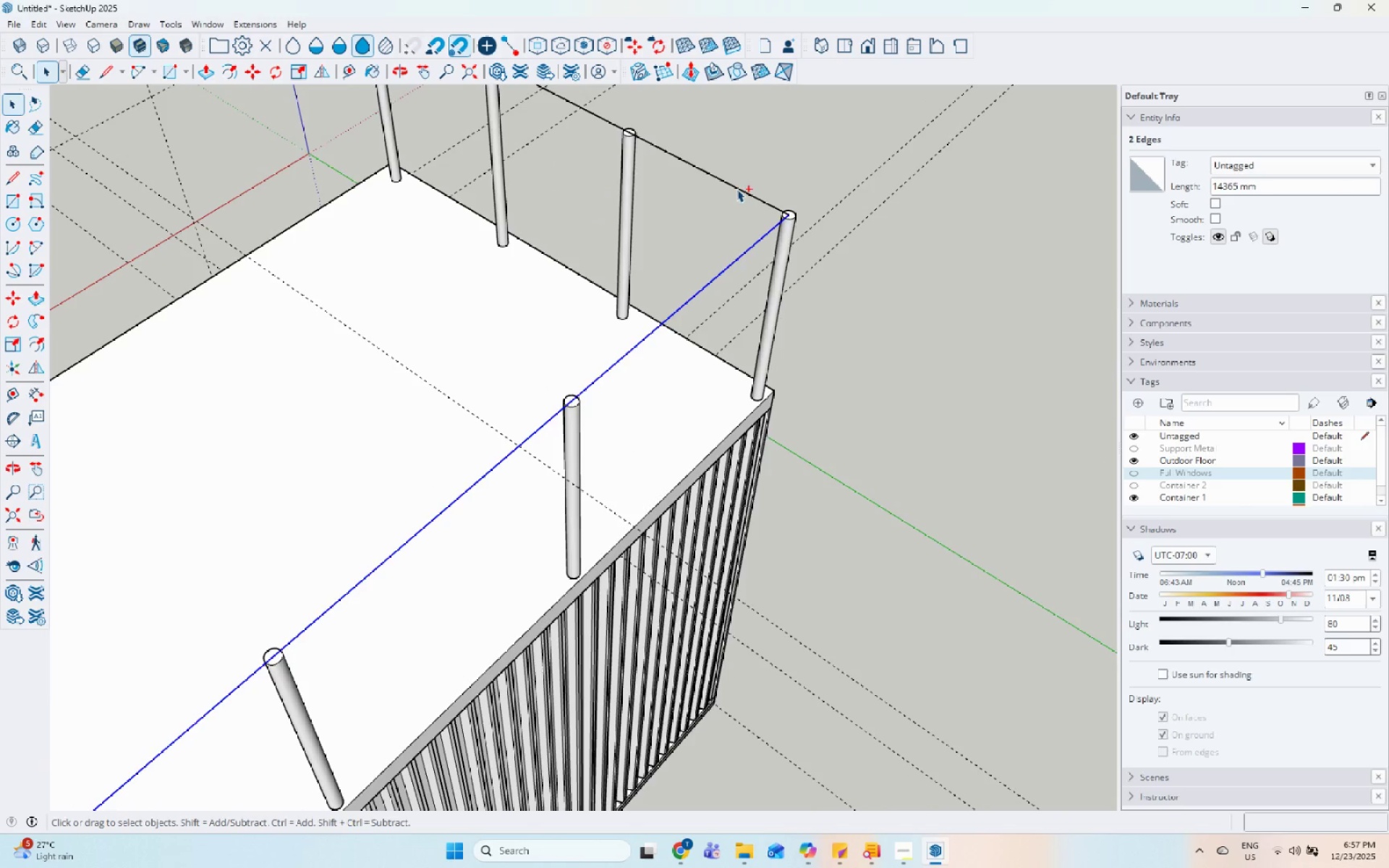 
scroll: coordinate [749, 161], scroll_direction: up, amount: 13.0
 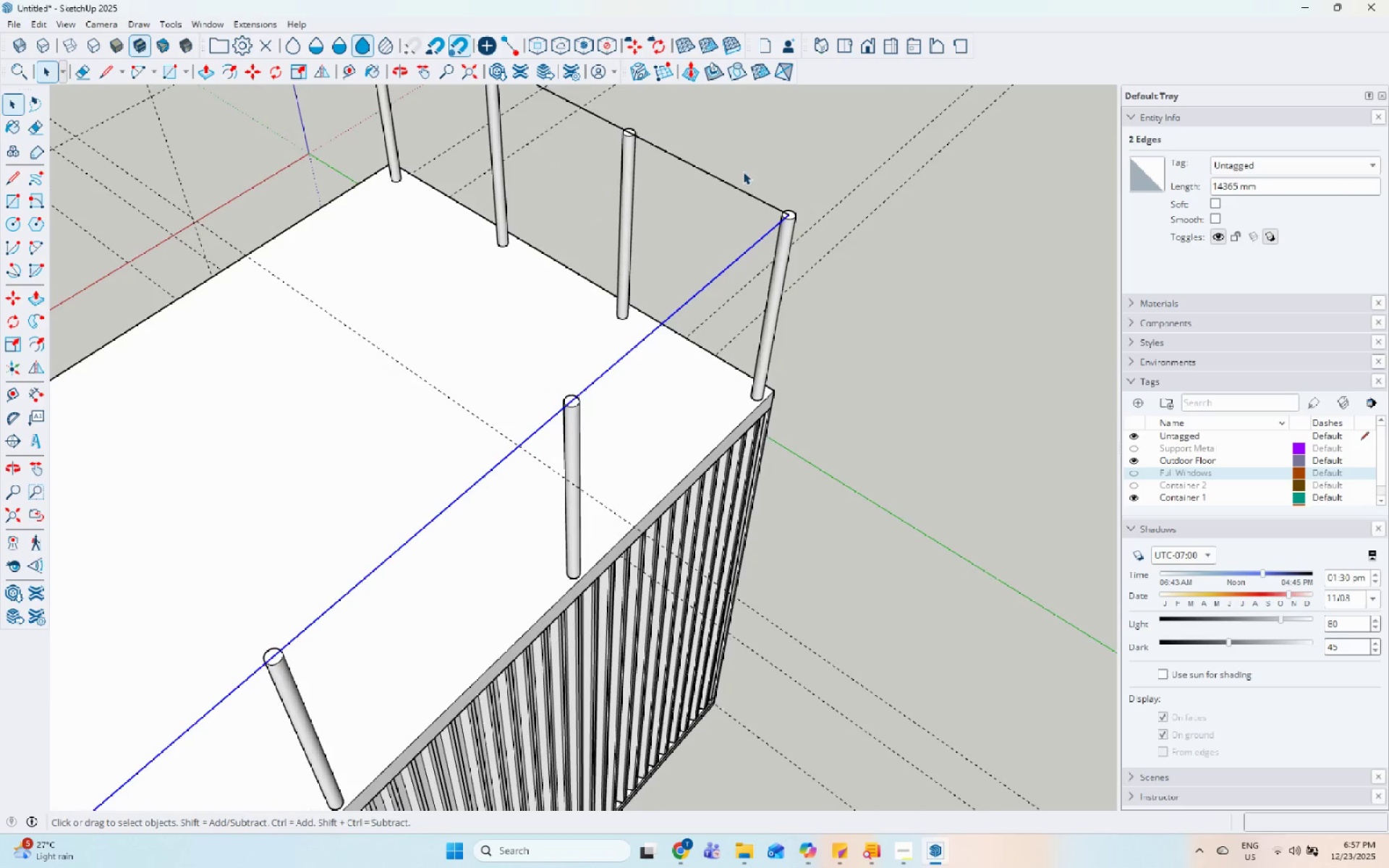 
left_click([734, 182])
 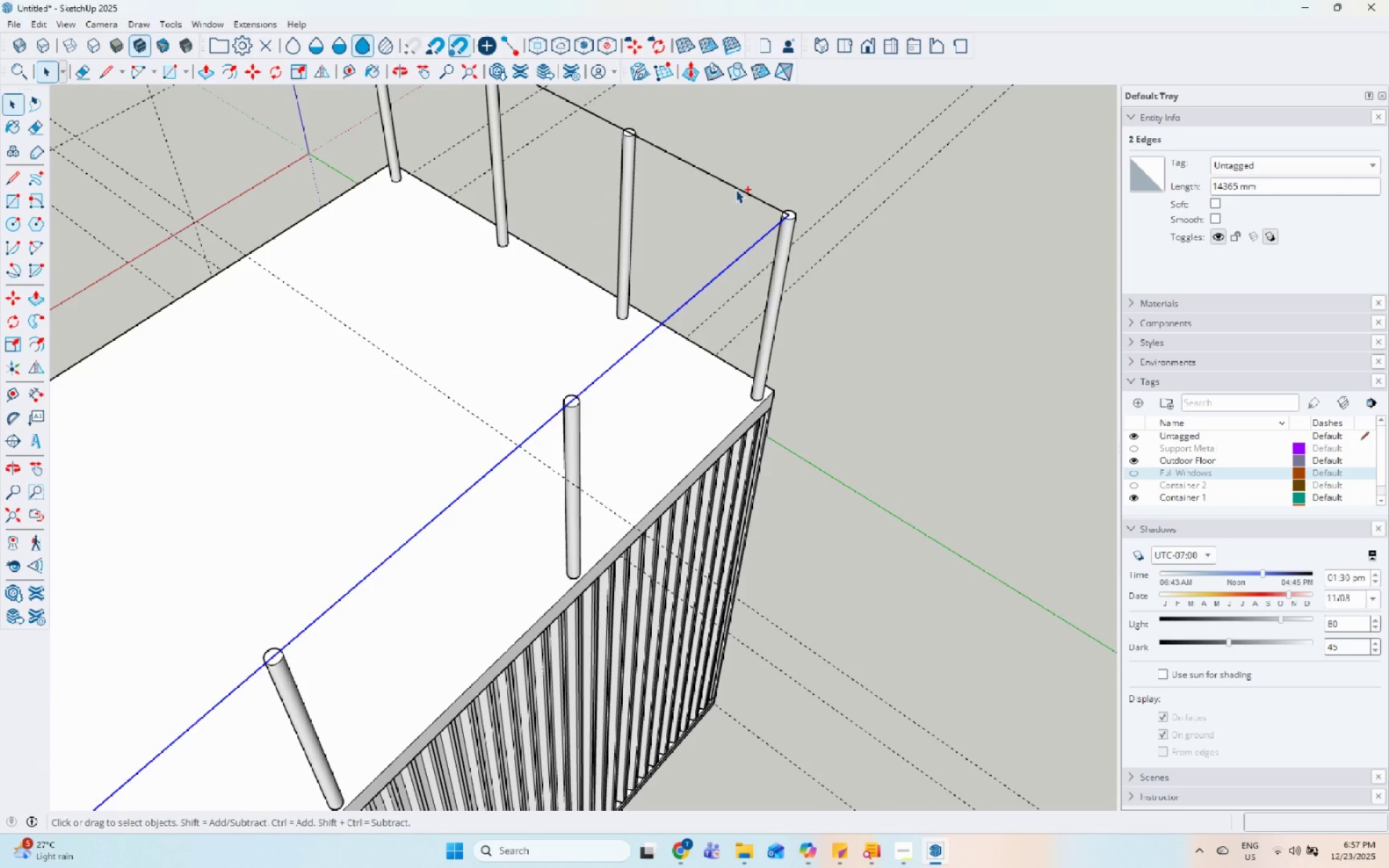 
hold_key(key=ControlLeft, duration=1.16)
left_click([736, 187])
 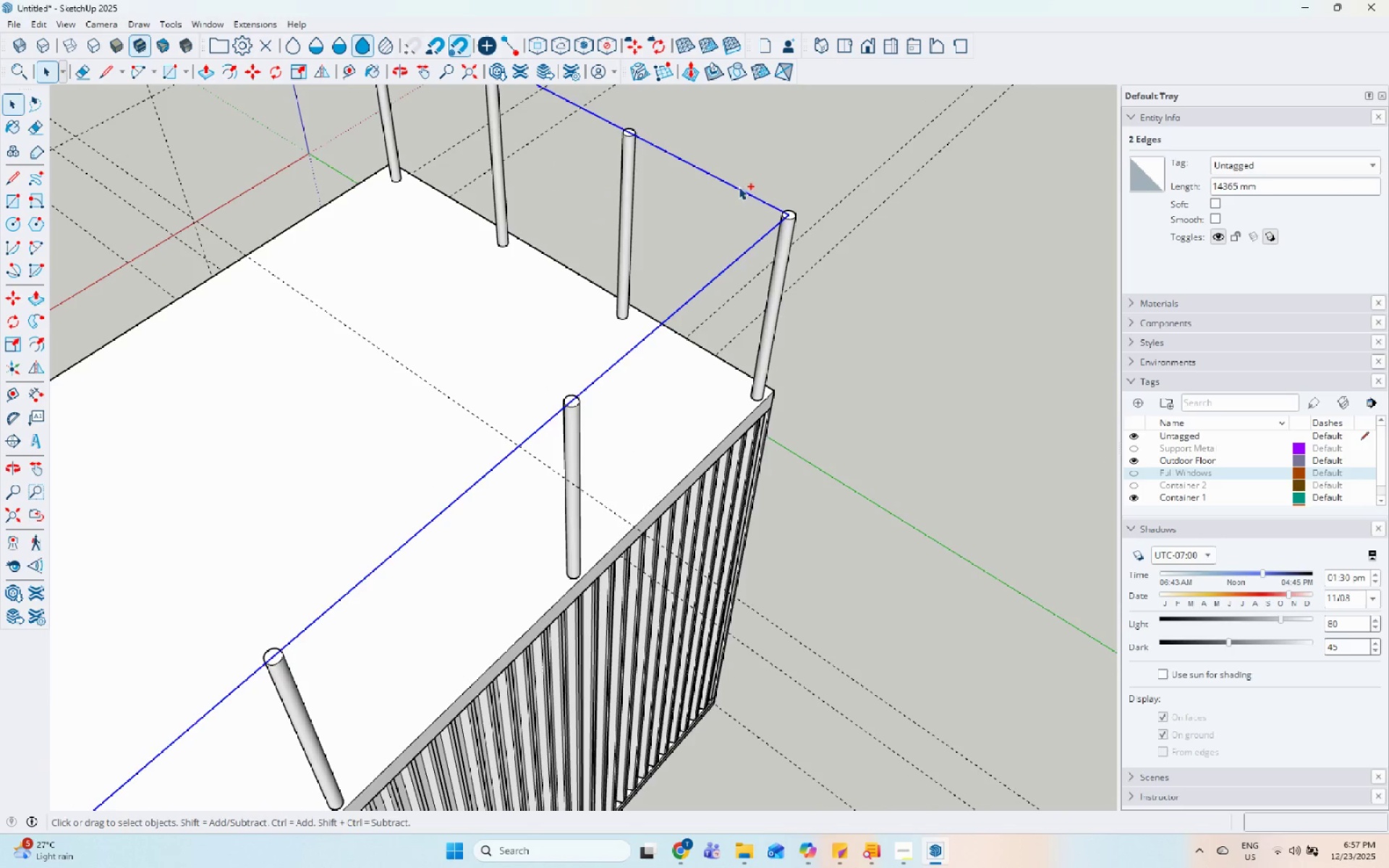 
scroll: coordinate [415, 450], scroll_direction: down, amount: 7.0
 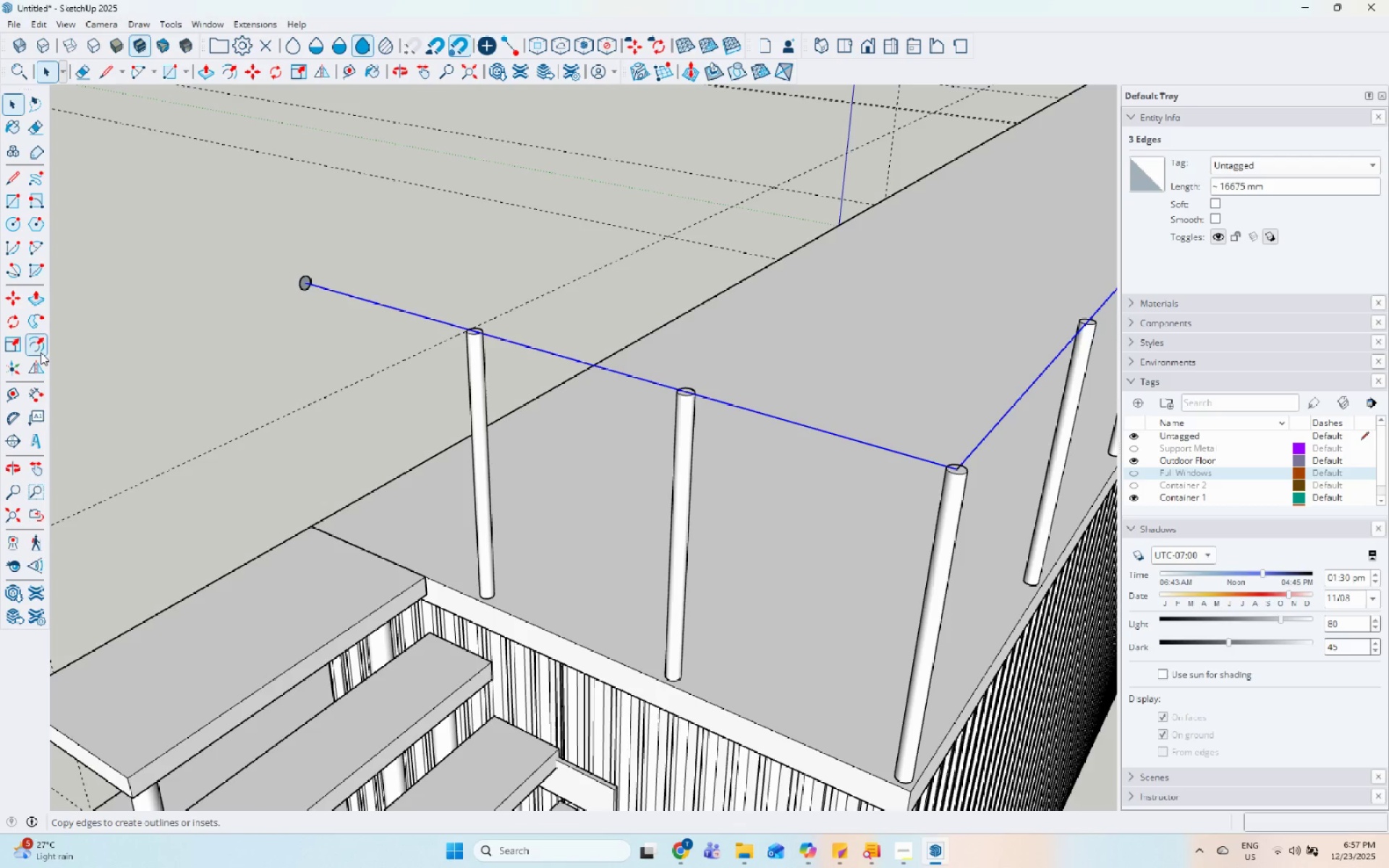 
left_click([35, 328])
 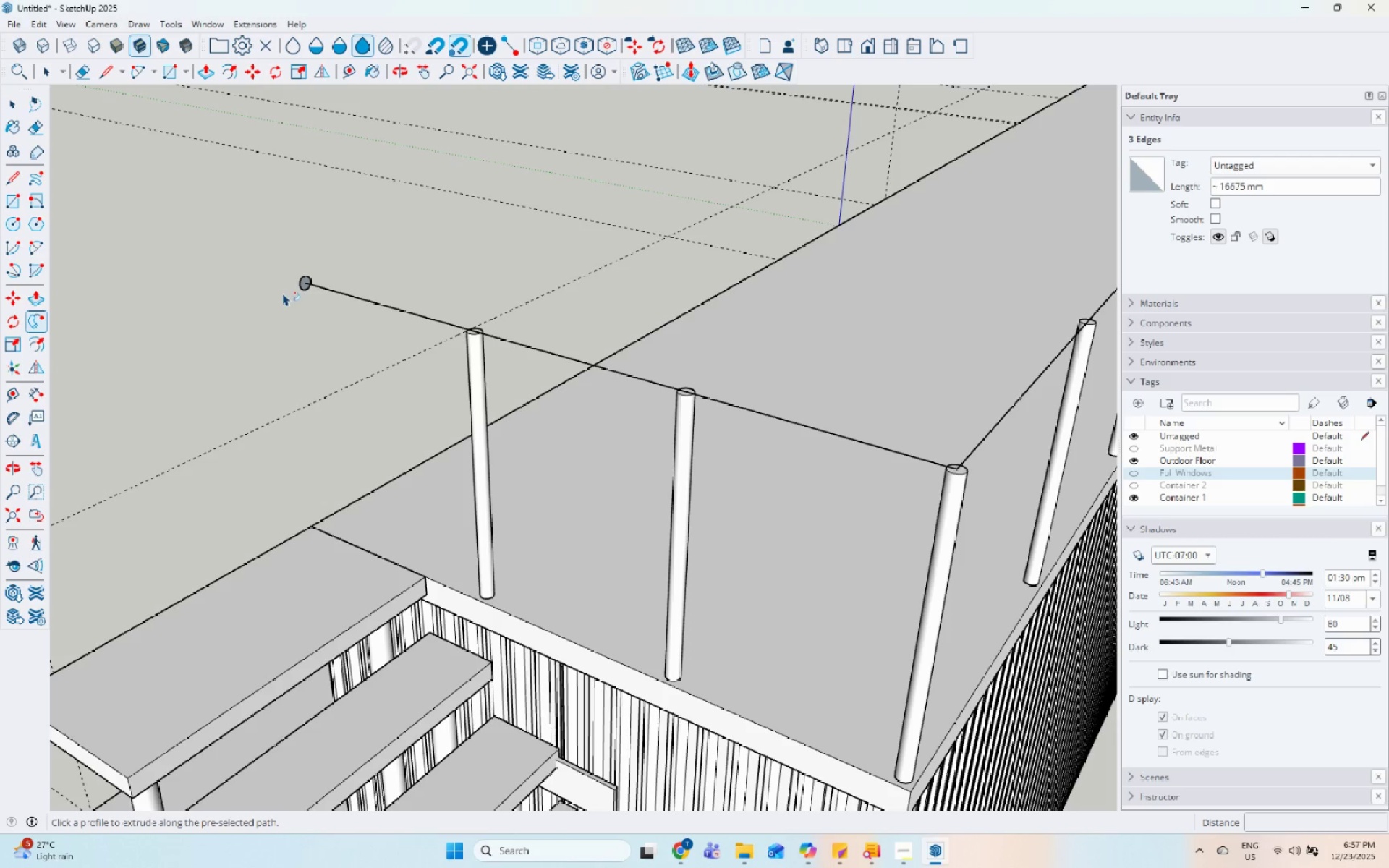 
left_click([296, 282])
 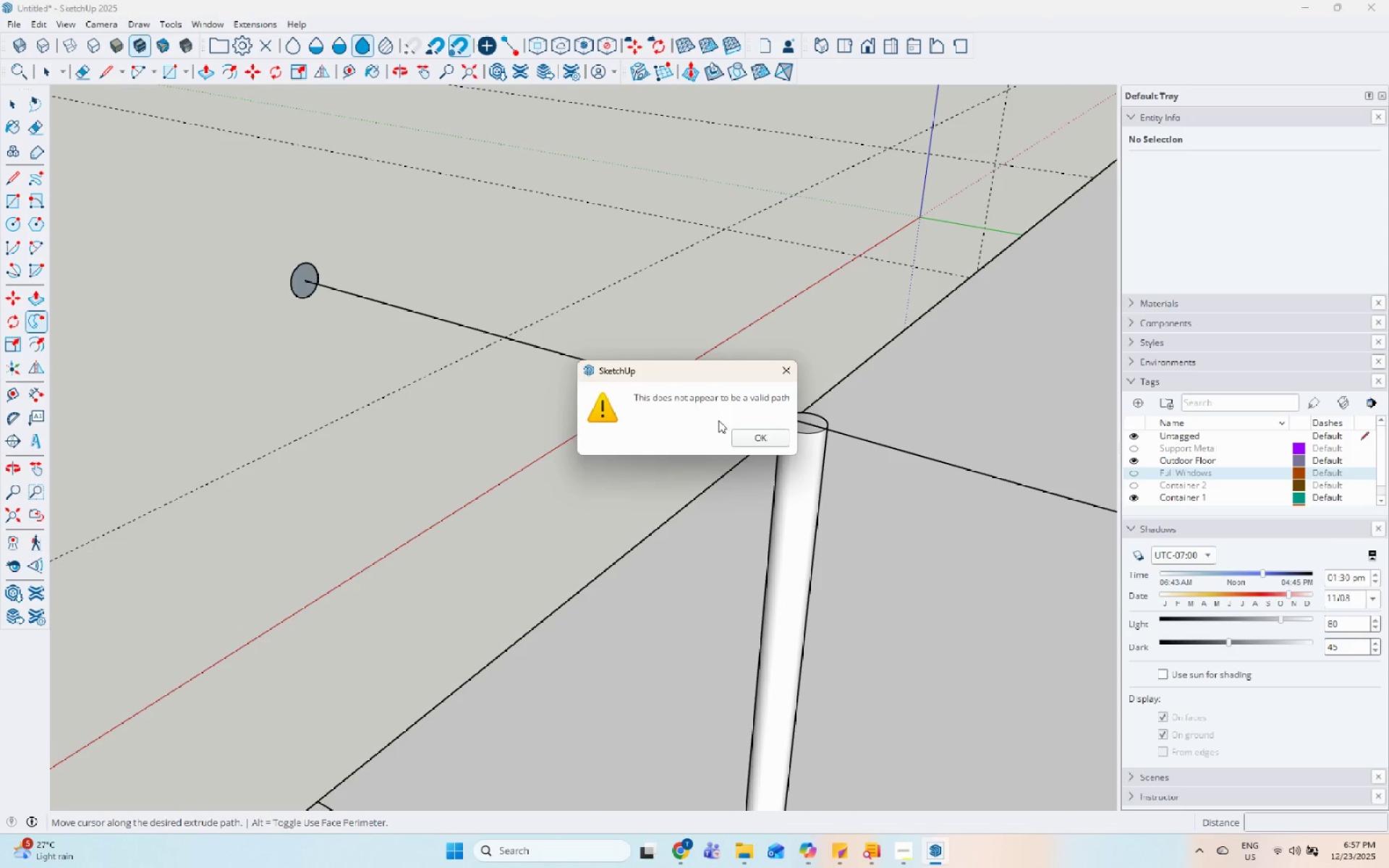 
scroll: coordinate [290, 284], scroll_direction: up, amount: 9.0
 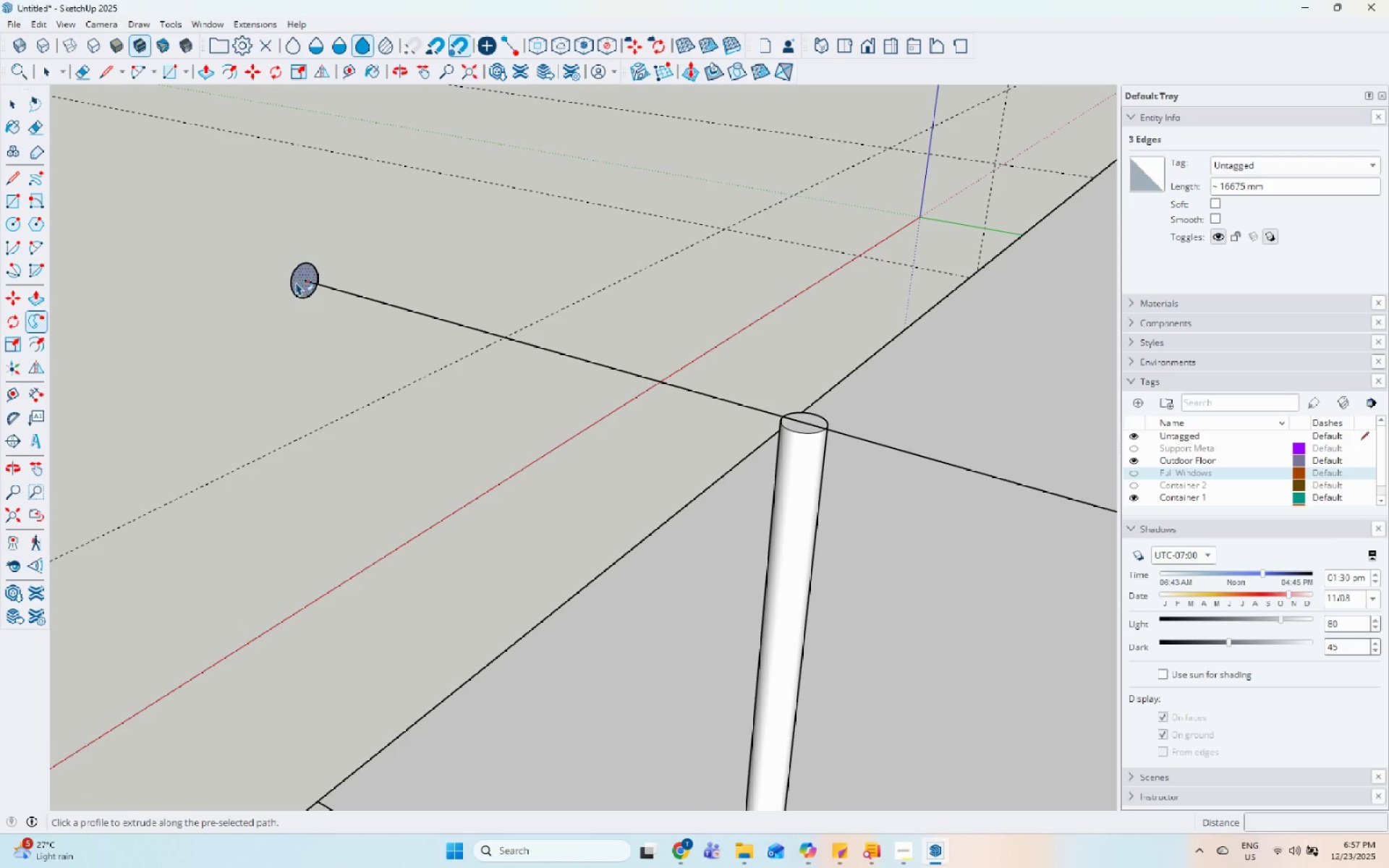 
left_click([759, 439])
 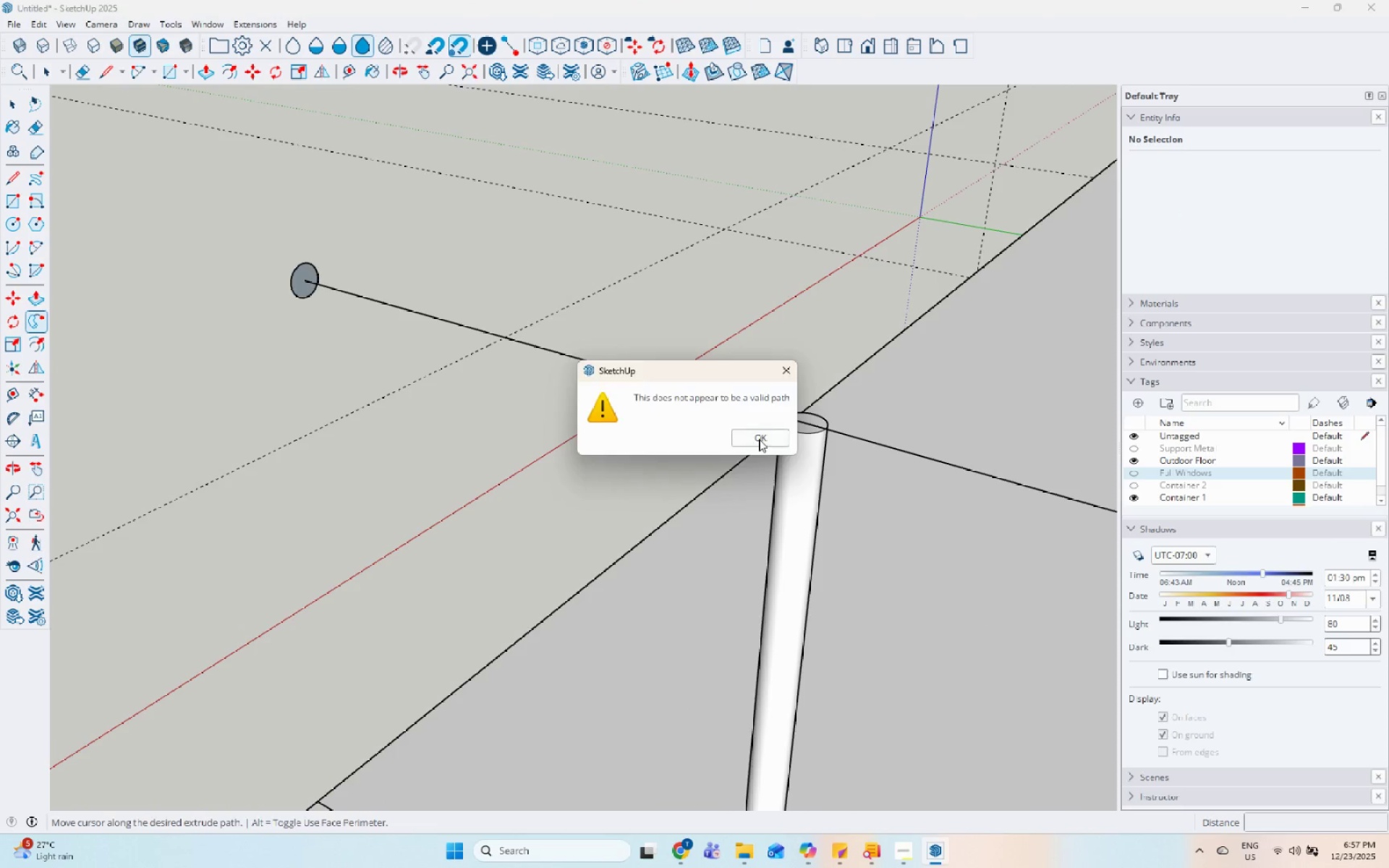 
key(Space)
 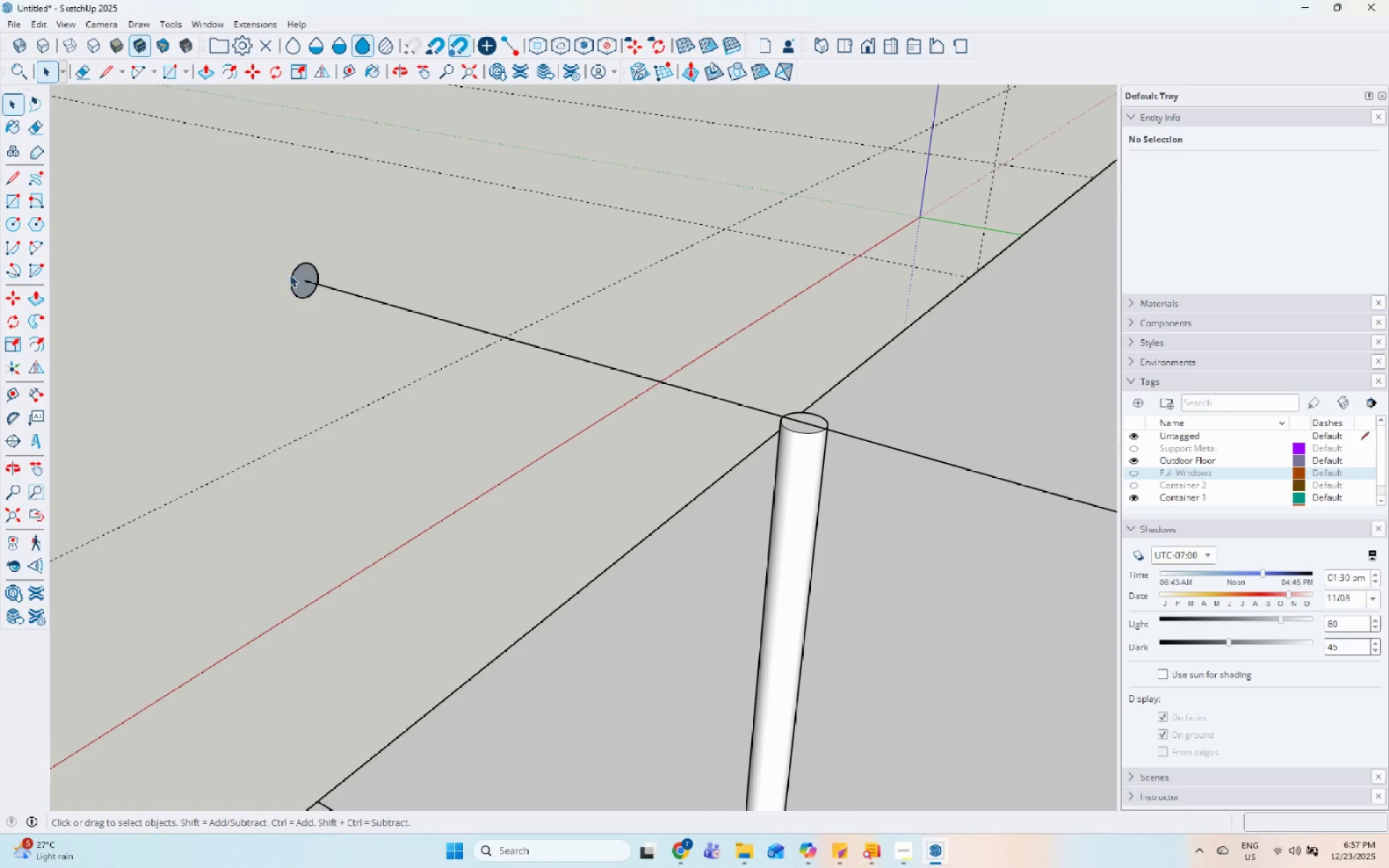 
left_click([302, 279])
 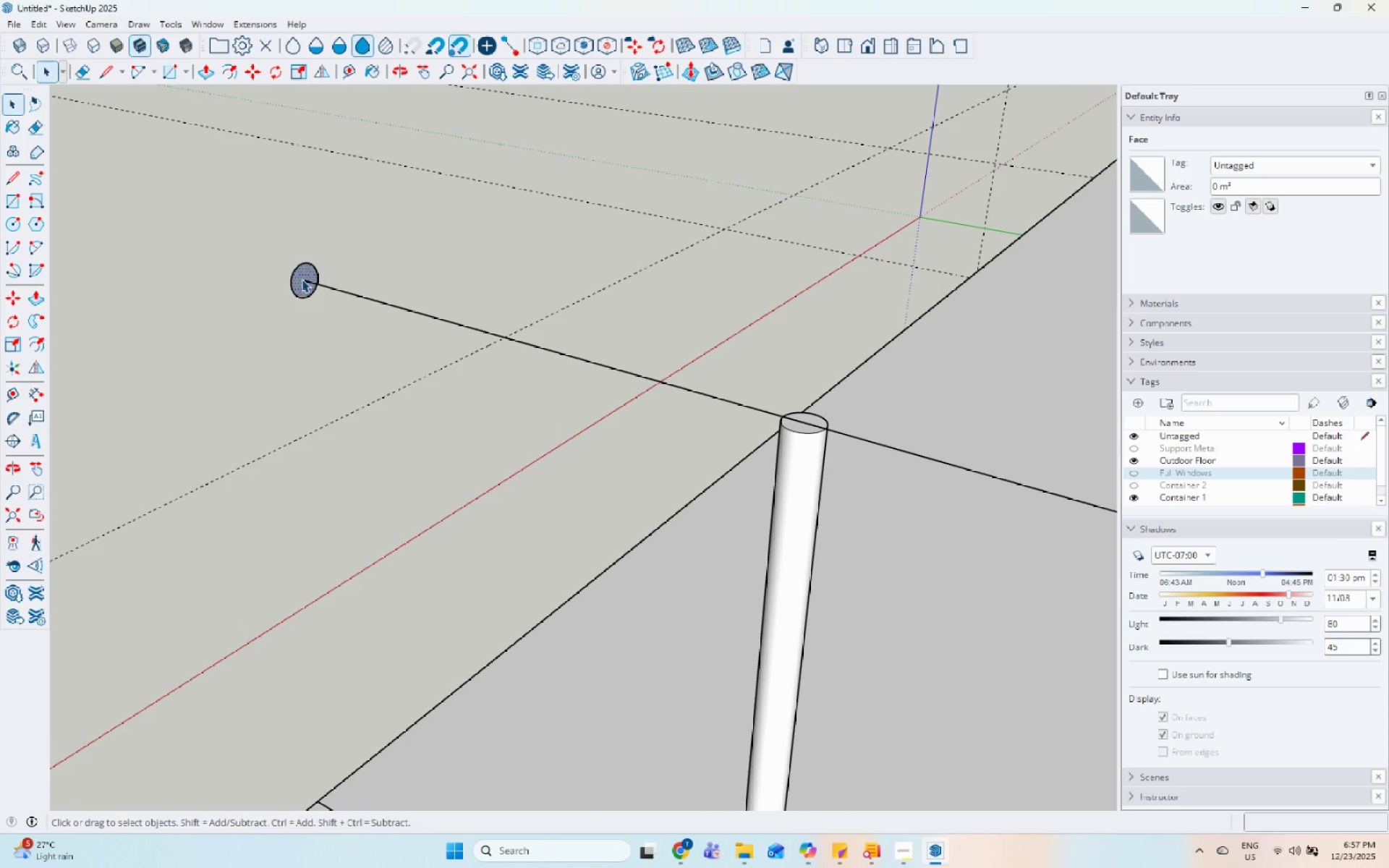 
key(P)
 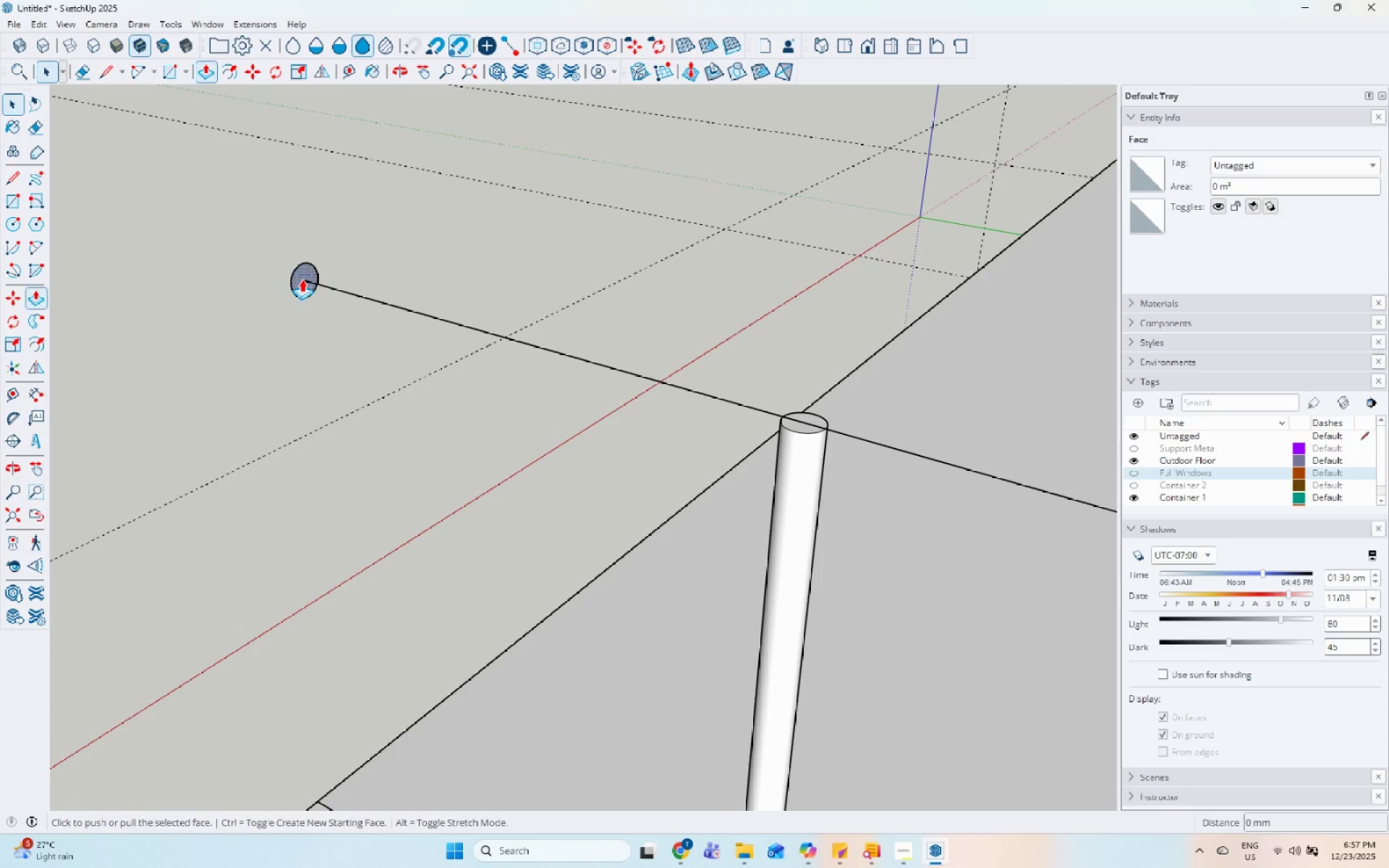 
left_click([302, 279])
 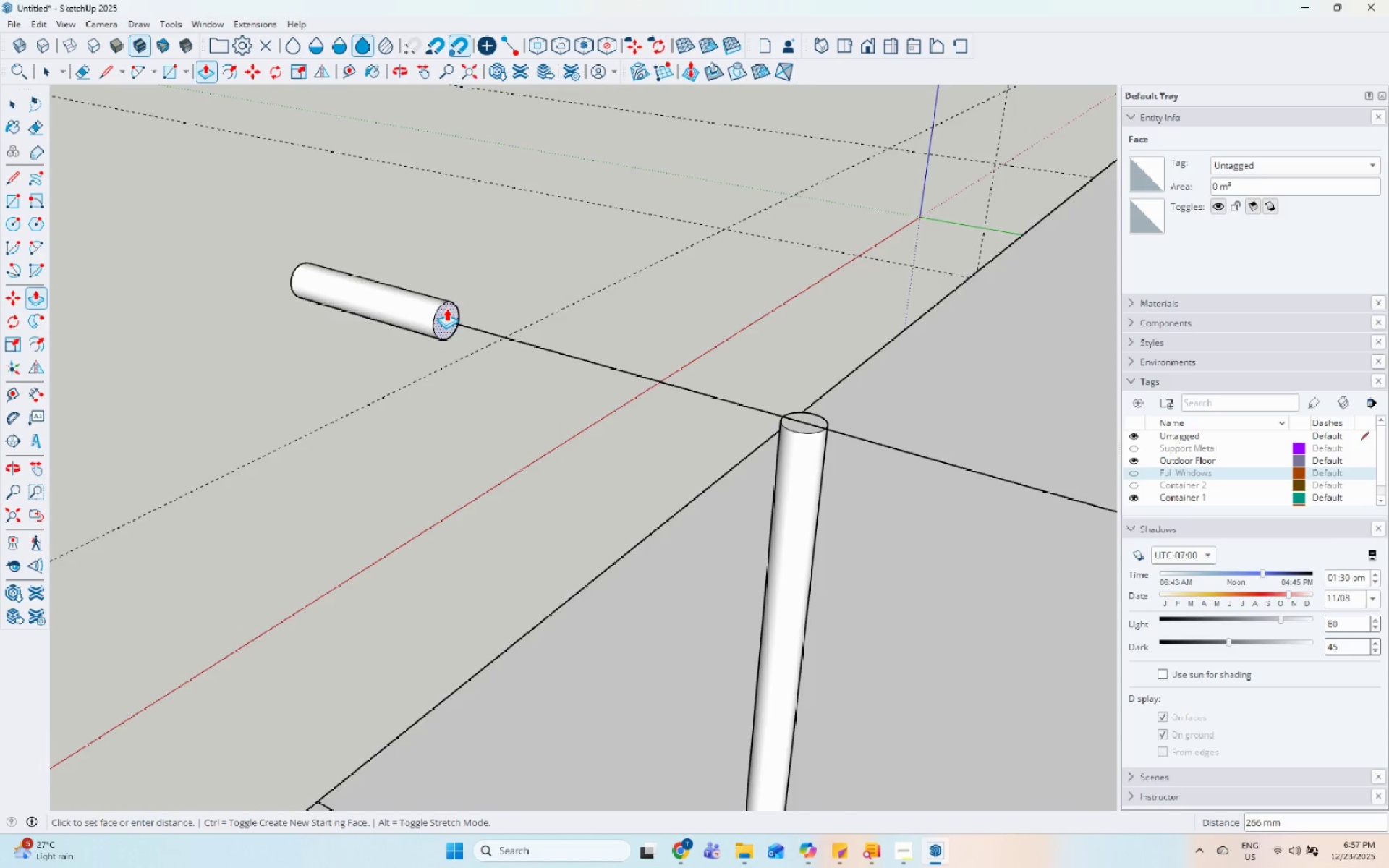 
scroll: coordinate [415, 407], scroll_direction: down, amount: 4.0
 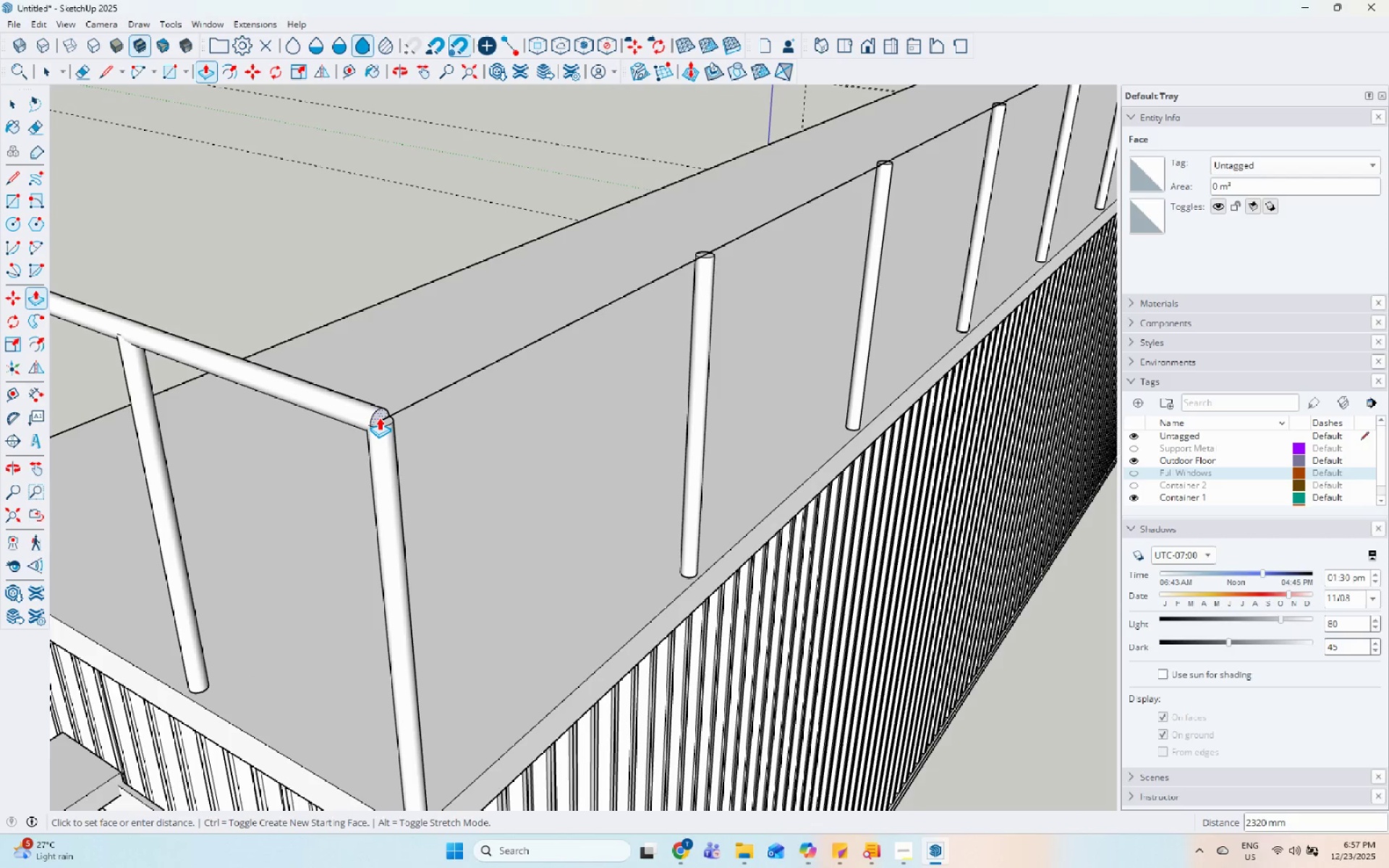 
left_click([379, 417])
 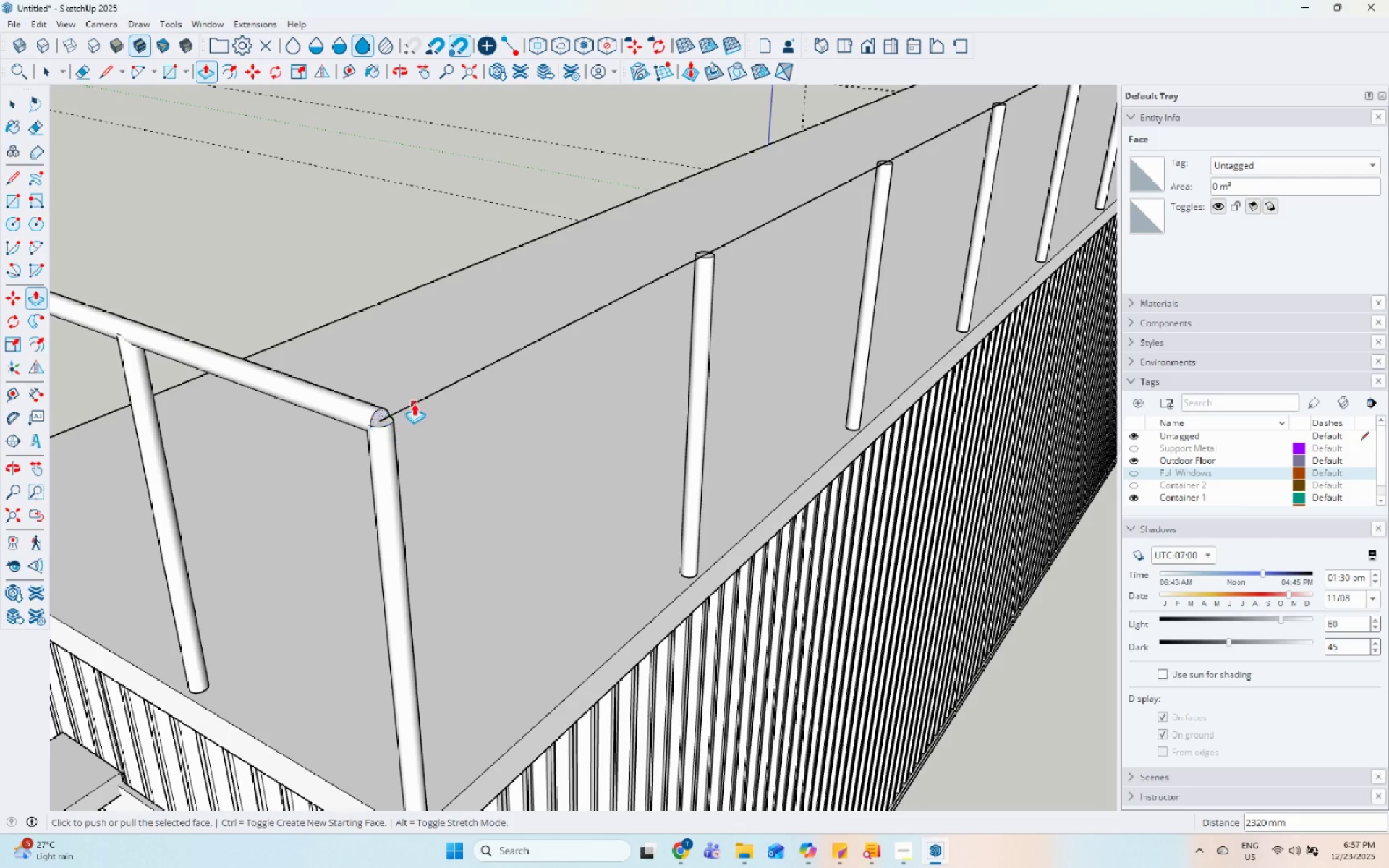 
scroll: coordinate [394, 405], scroll_direction: up, amount: 5.0
 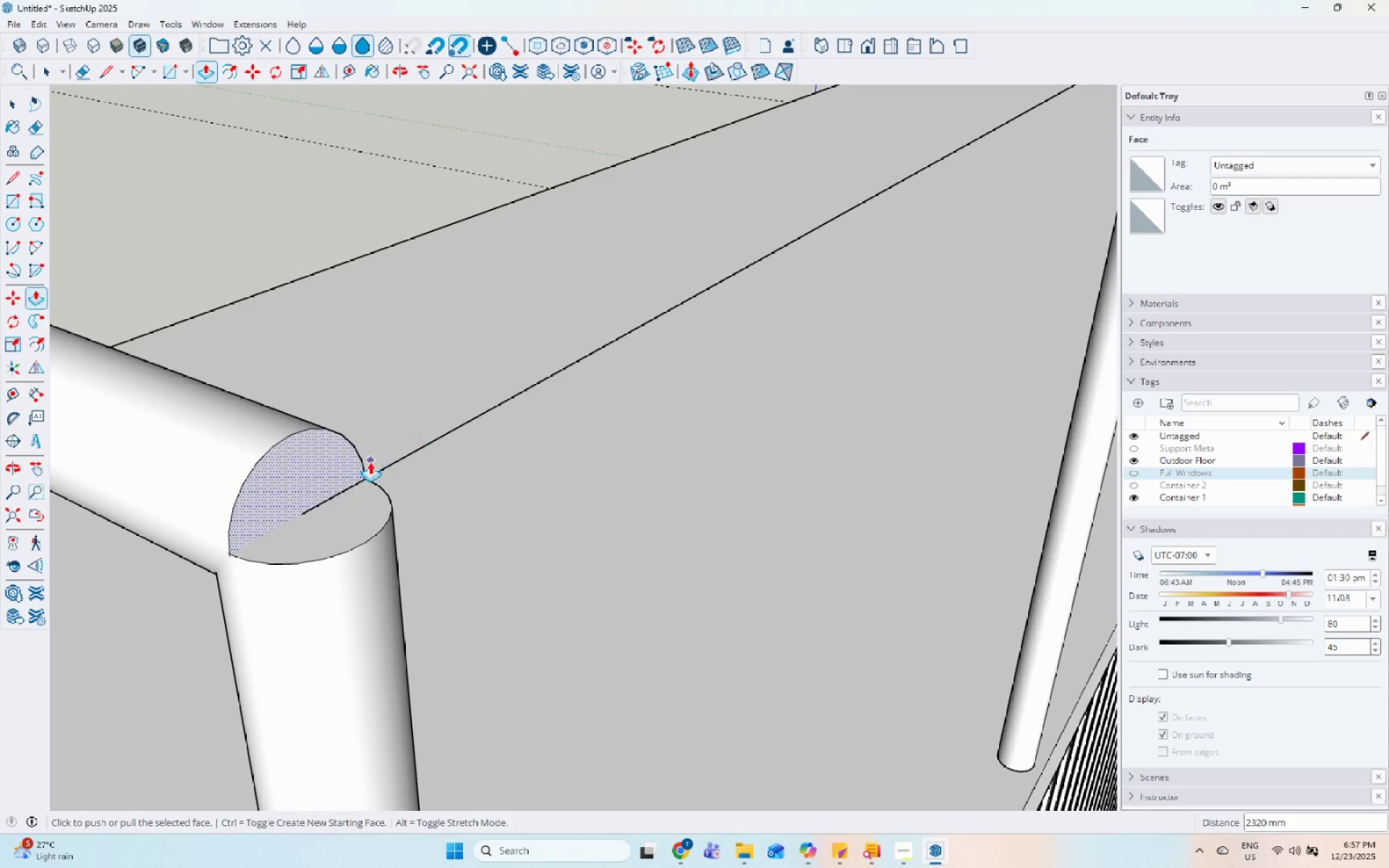 
key(Space)
 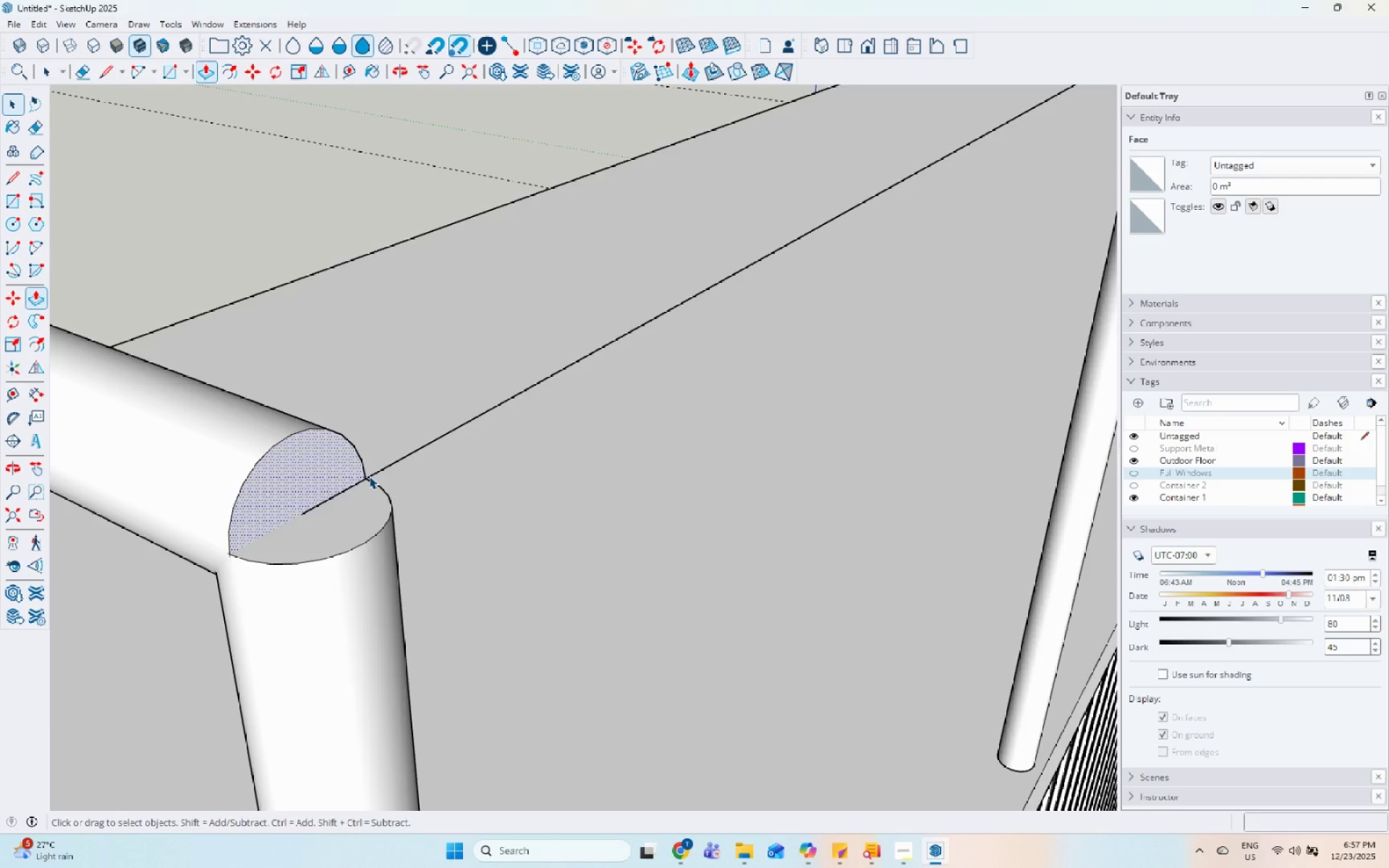 
scroll: coordinate [417, 478], scroll_direction: down, amount: 30.0
 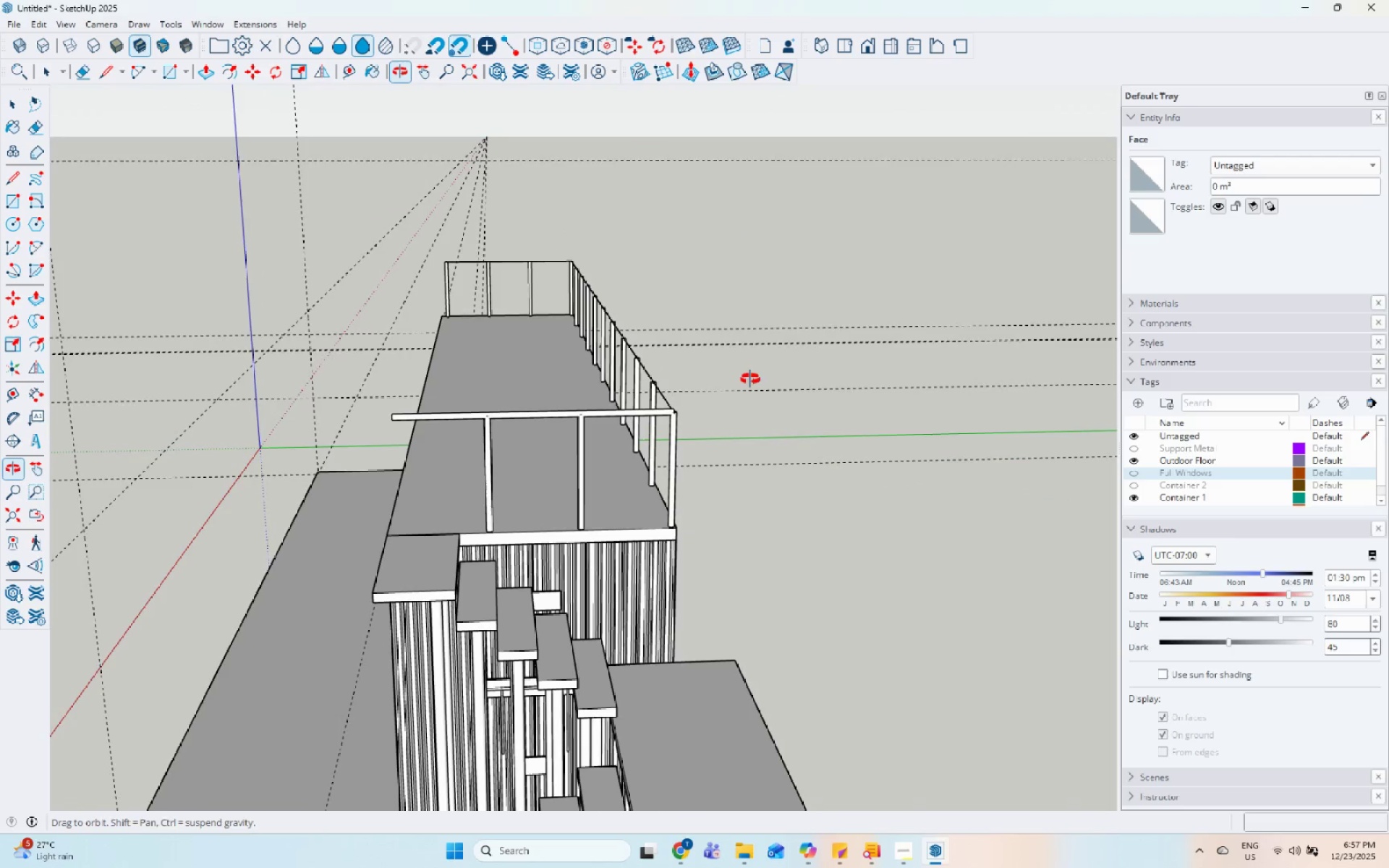 
left_click([456, 375])
 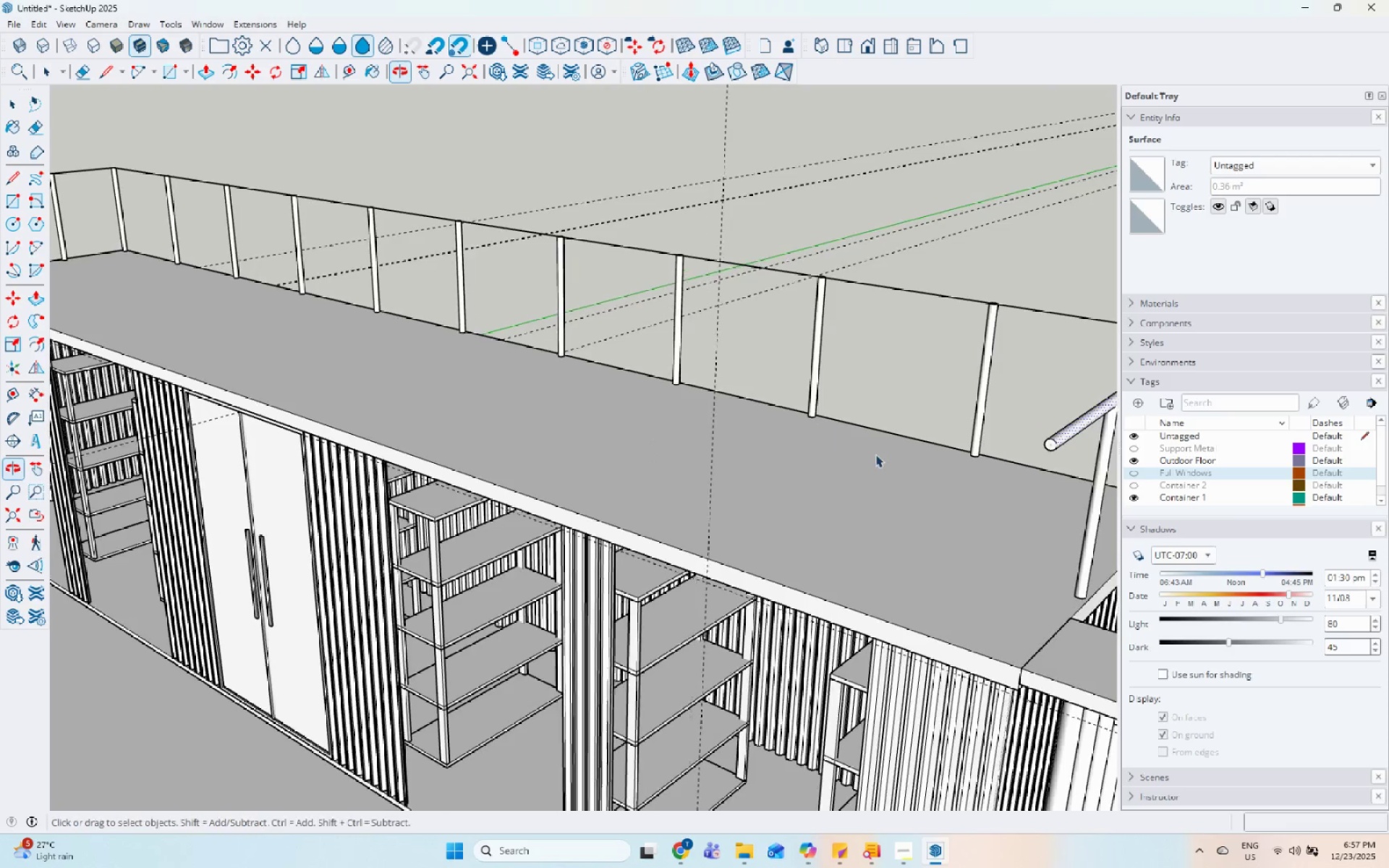 
scroll: coordinate [665, 435], scroll_direction: up, amount: 10.0
 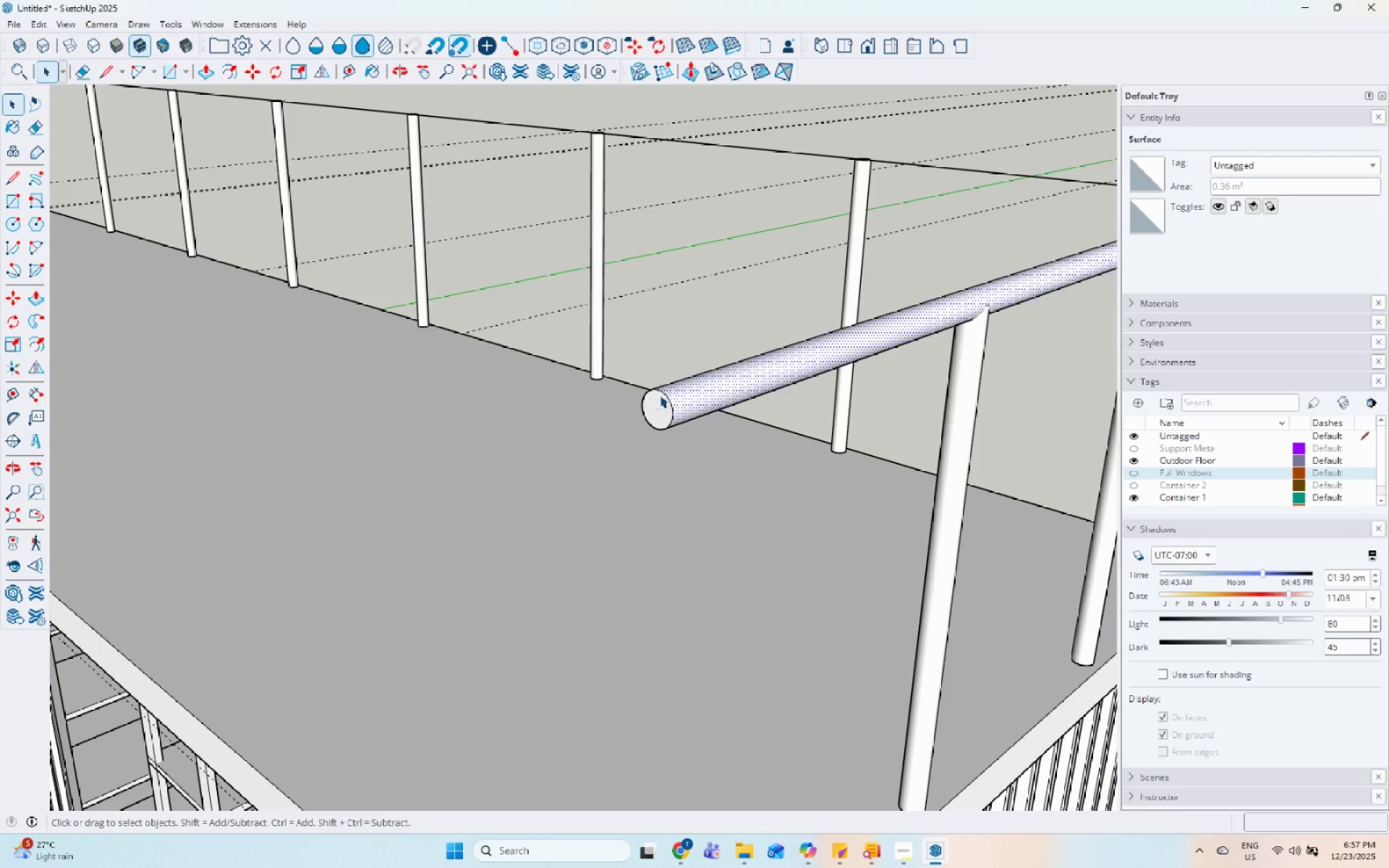 
left_click([660, 395])
 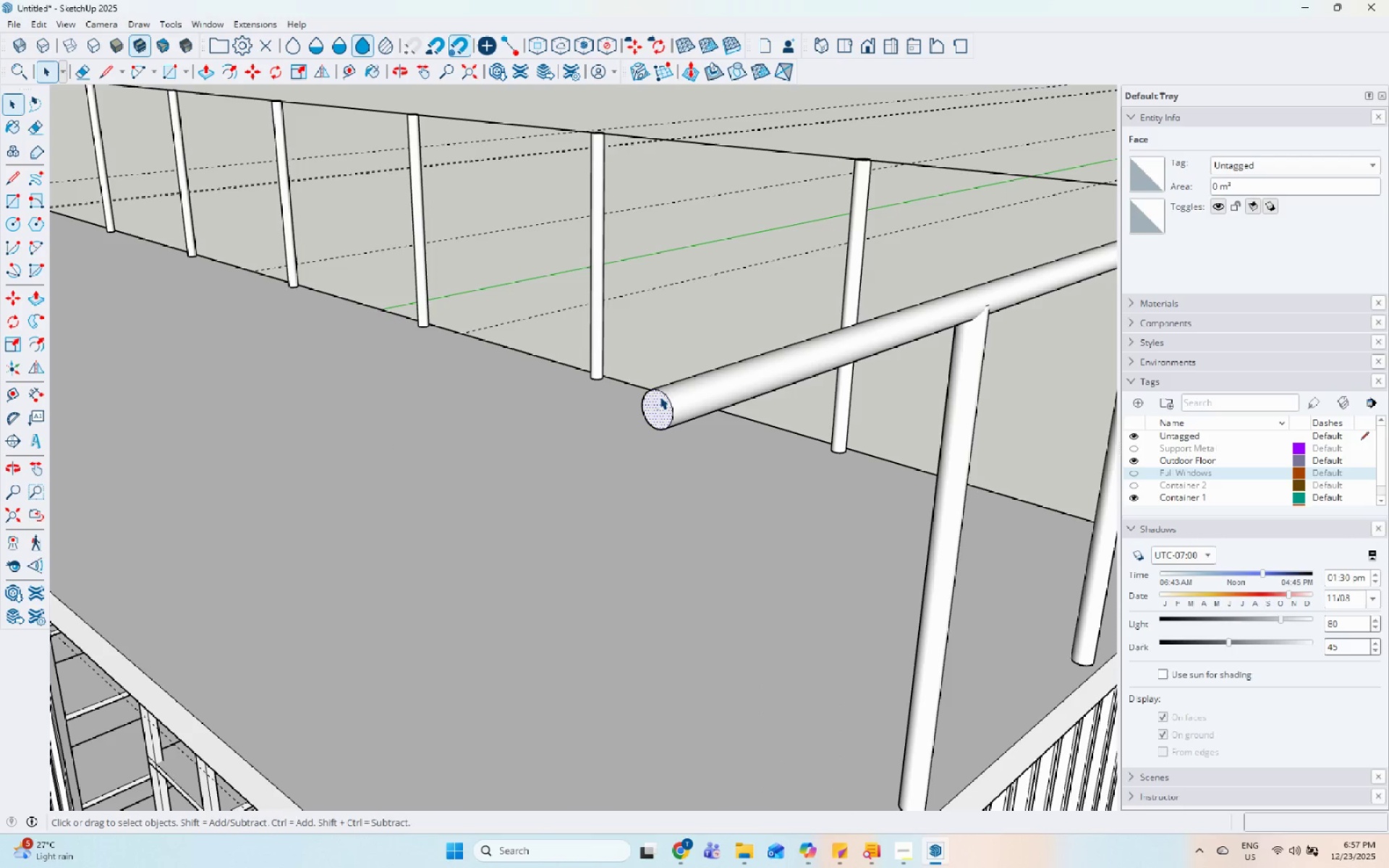 
key(P)
 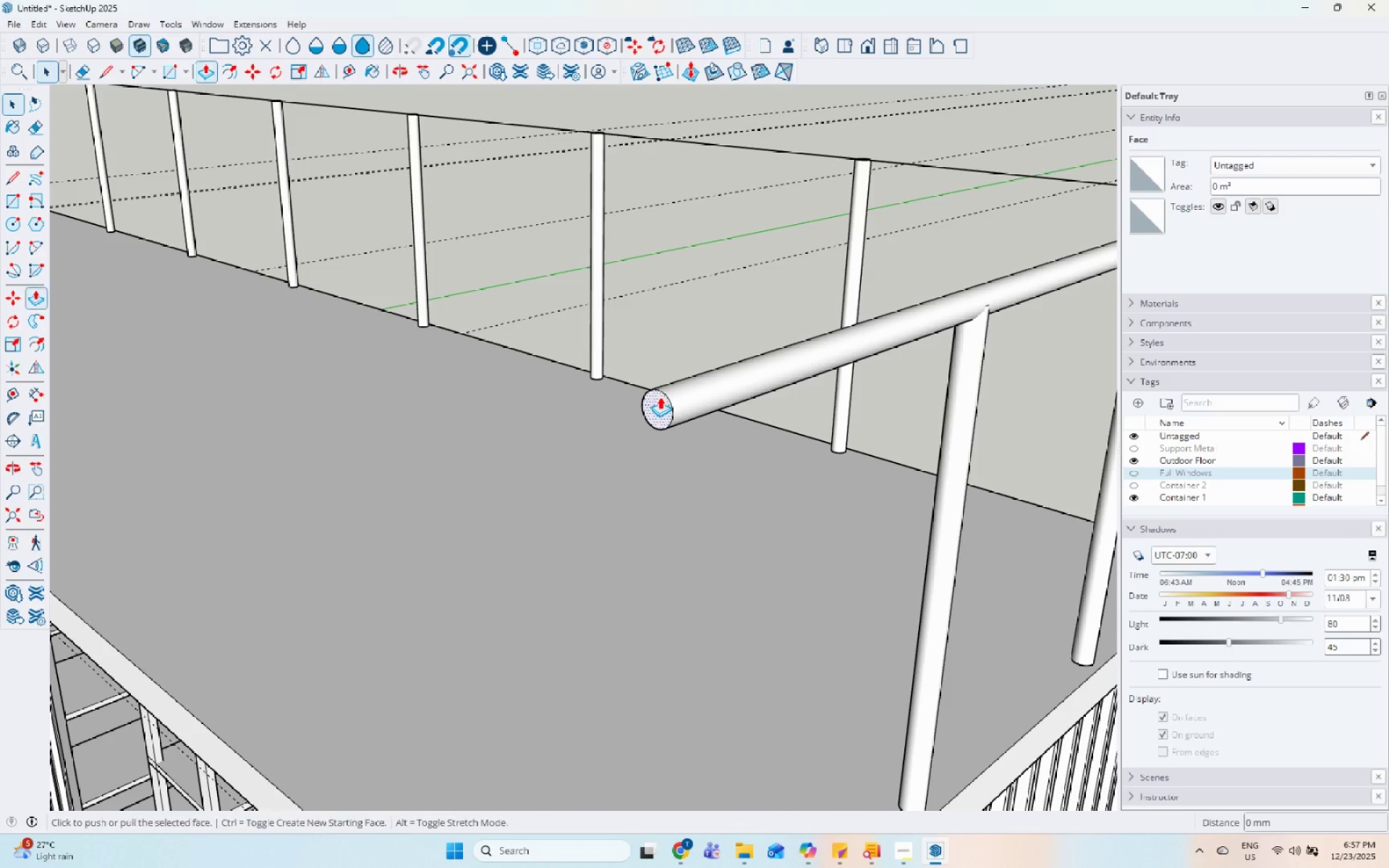 
left_click([660, 396])
 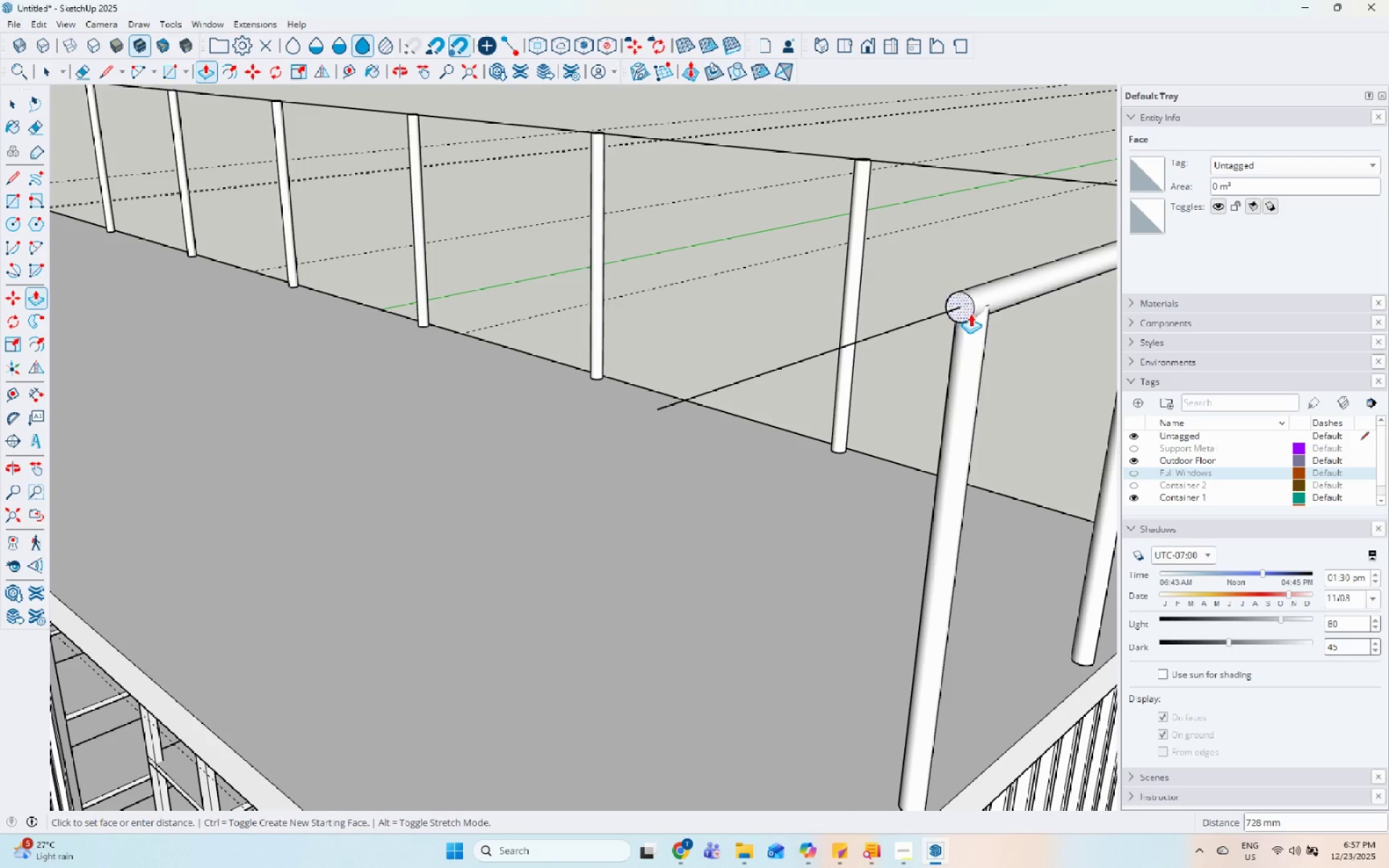 
left_click([979, 302])
 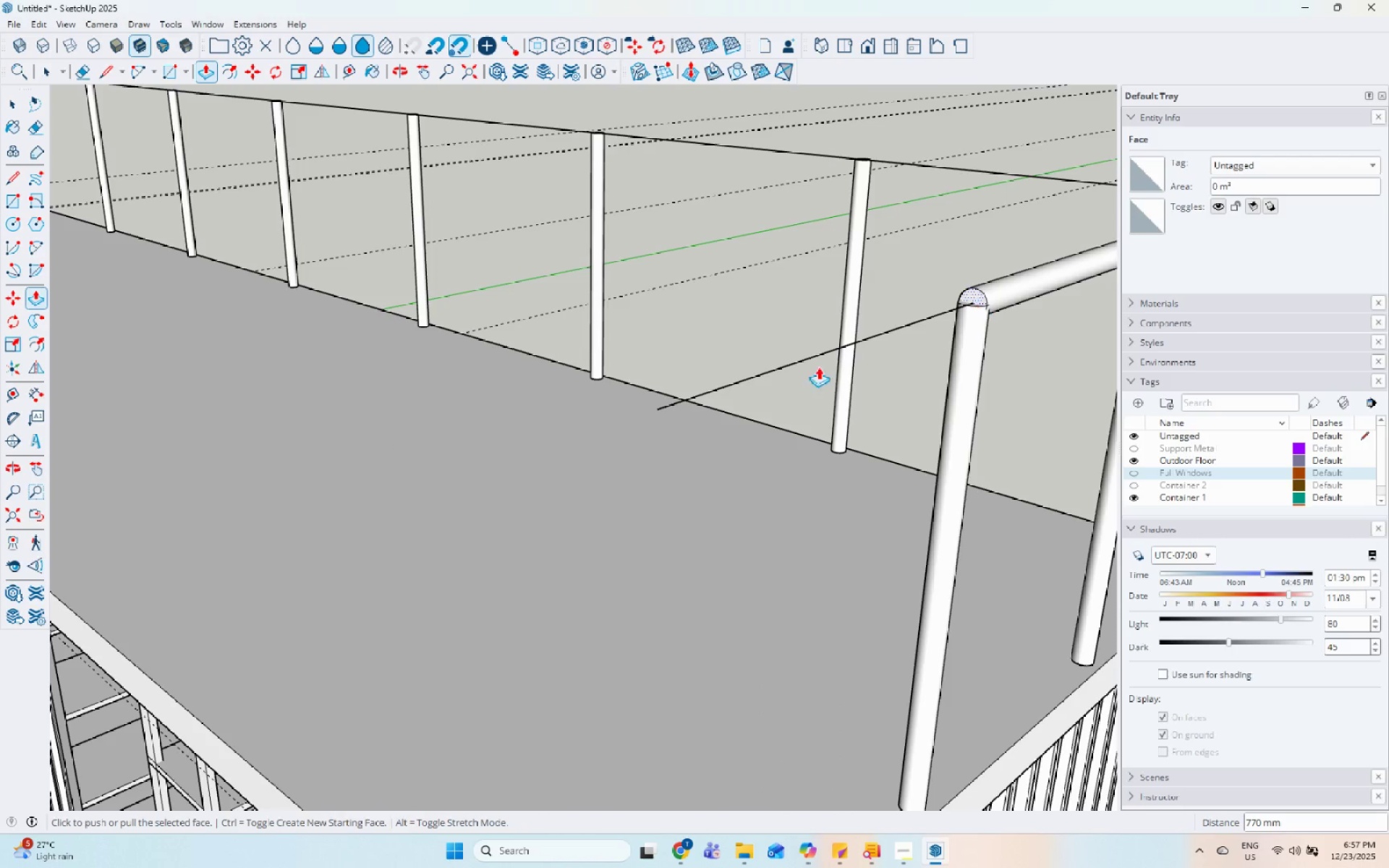 
key(Space)
 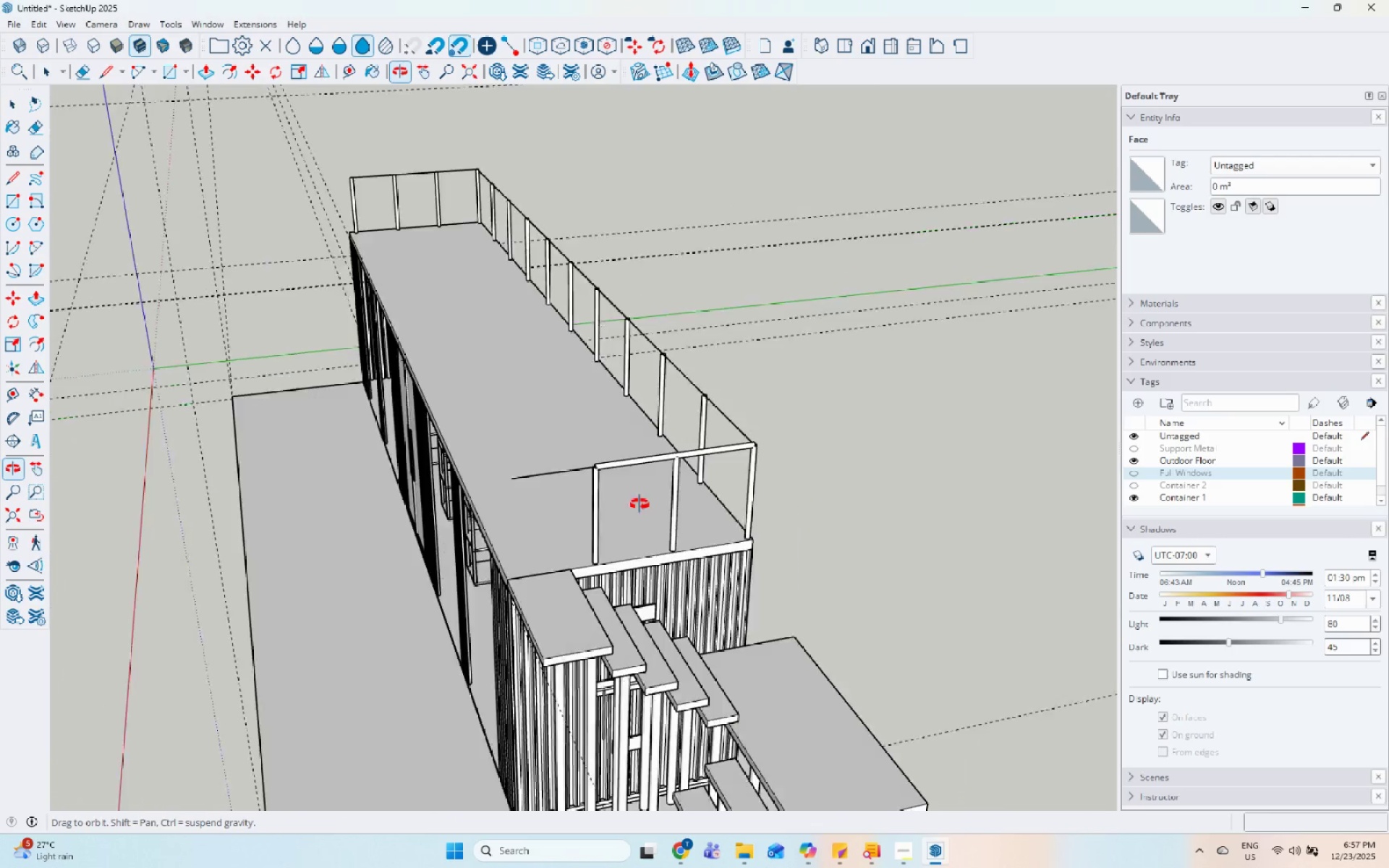 
scroll: coordinate [923, 461], scroll_direction: down, amount: 12.0
 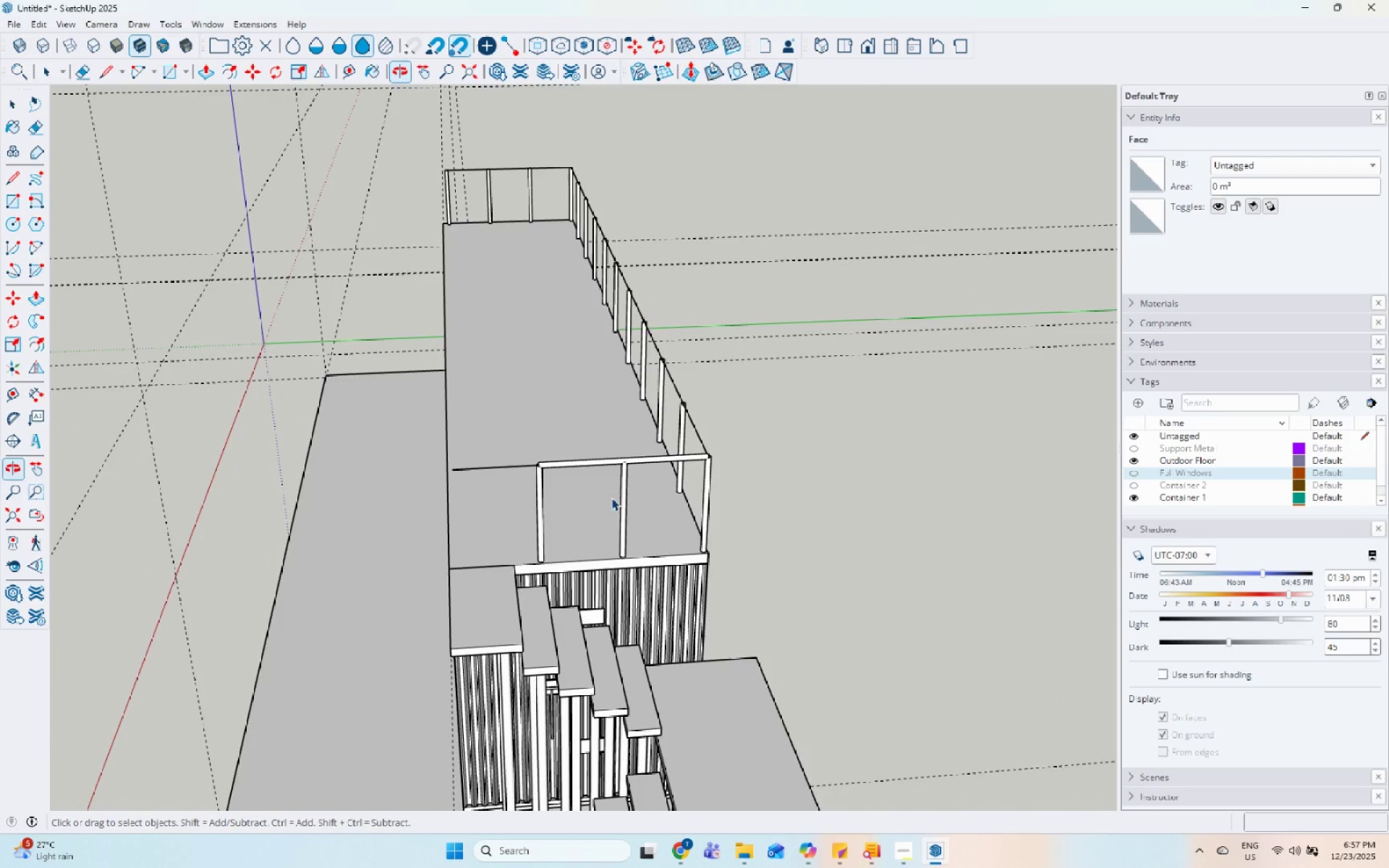 
left_click([517, 495])
 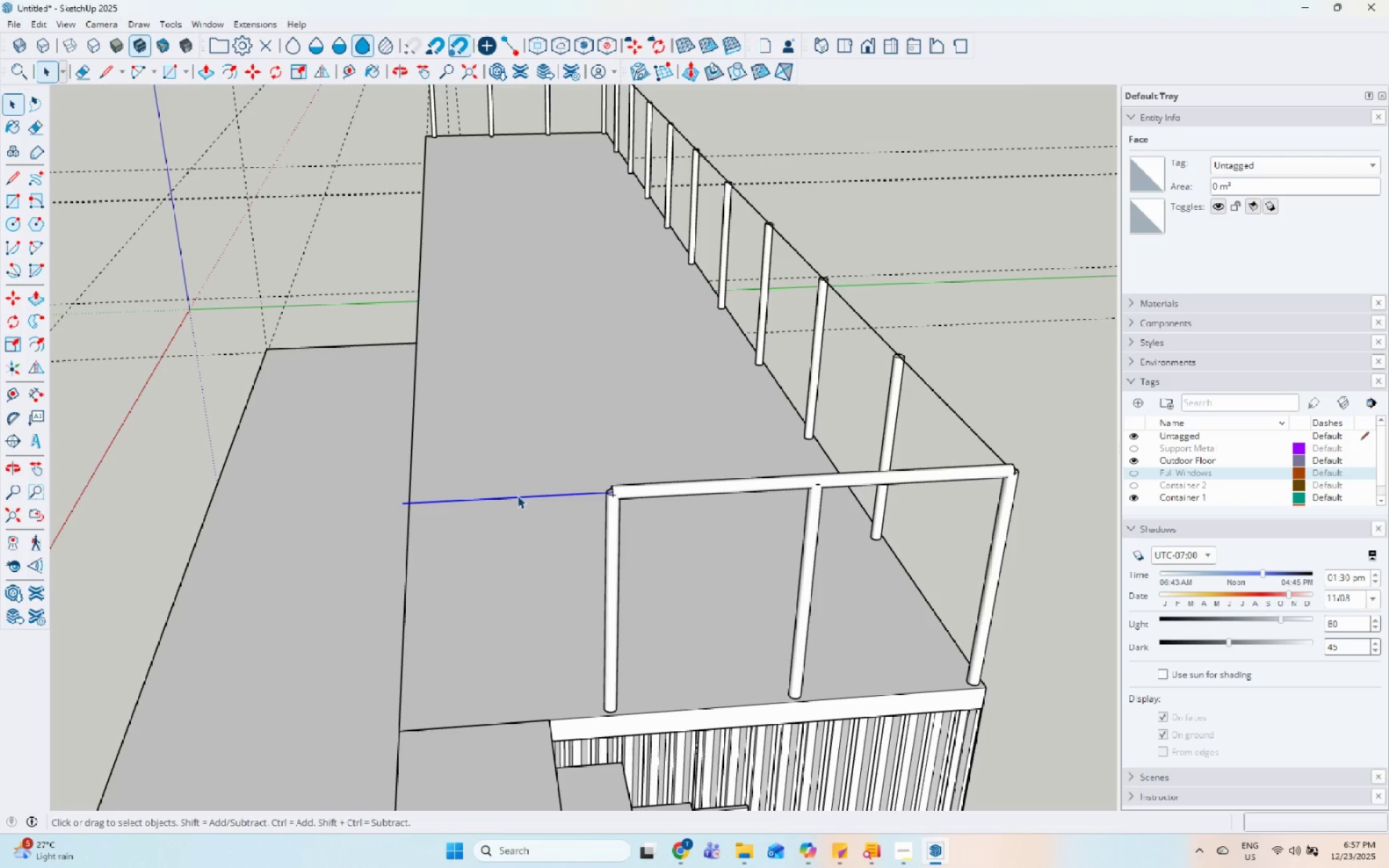 
scroll: coordinate [487, 446], scroll_direction: up, amount: 6.0
 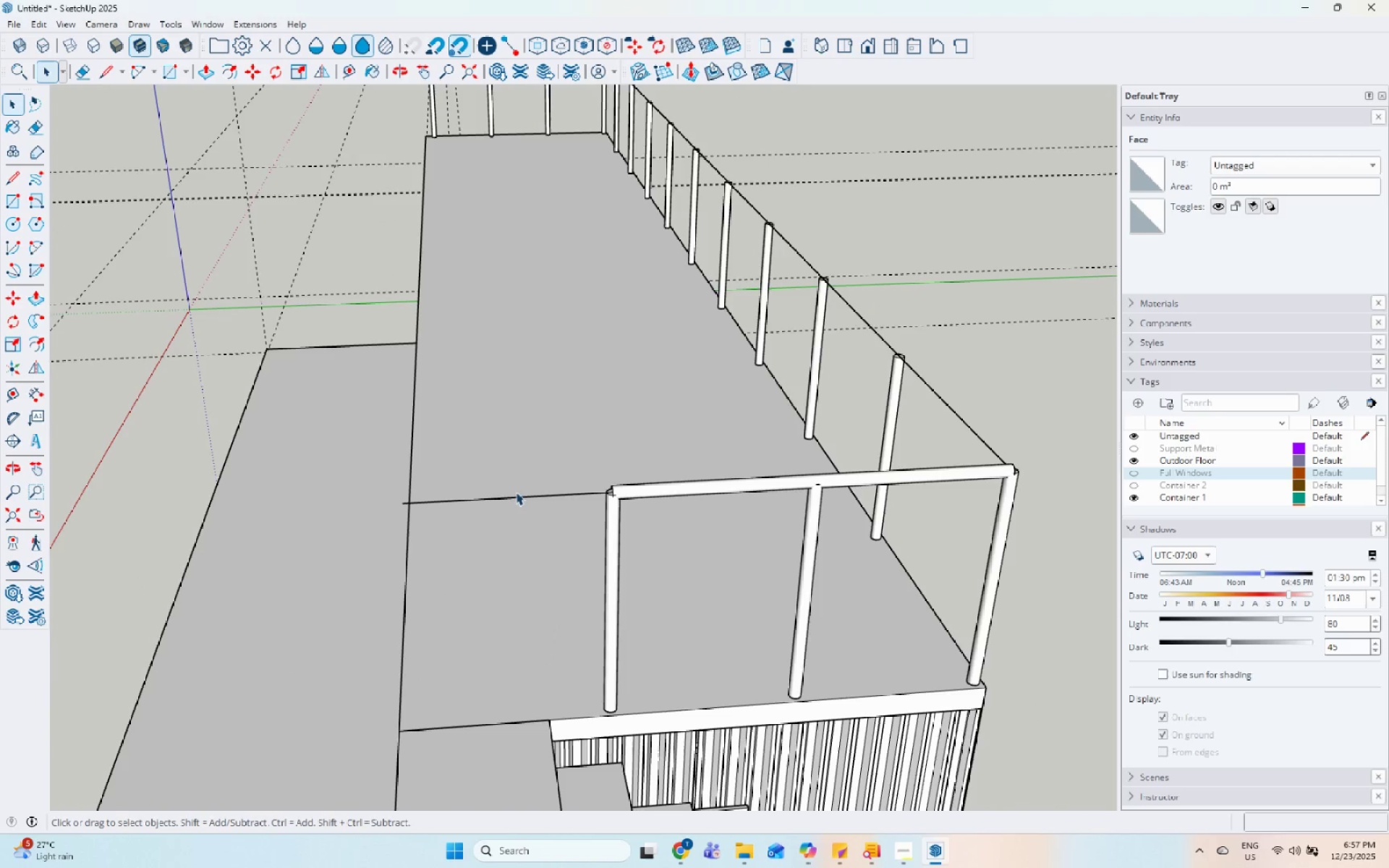 
right_click([517, 495])
 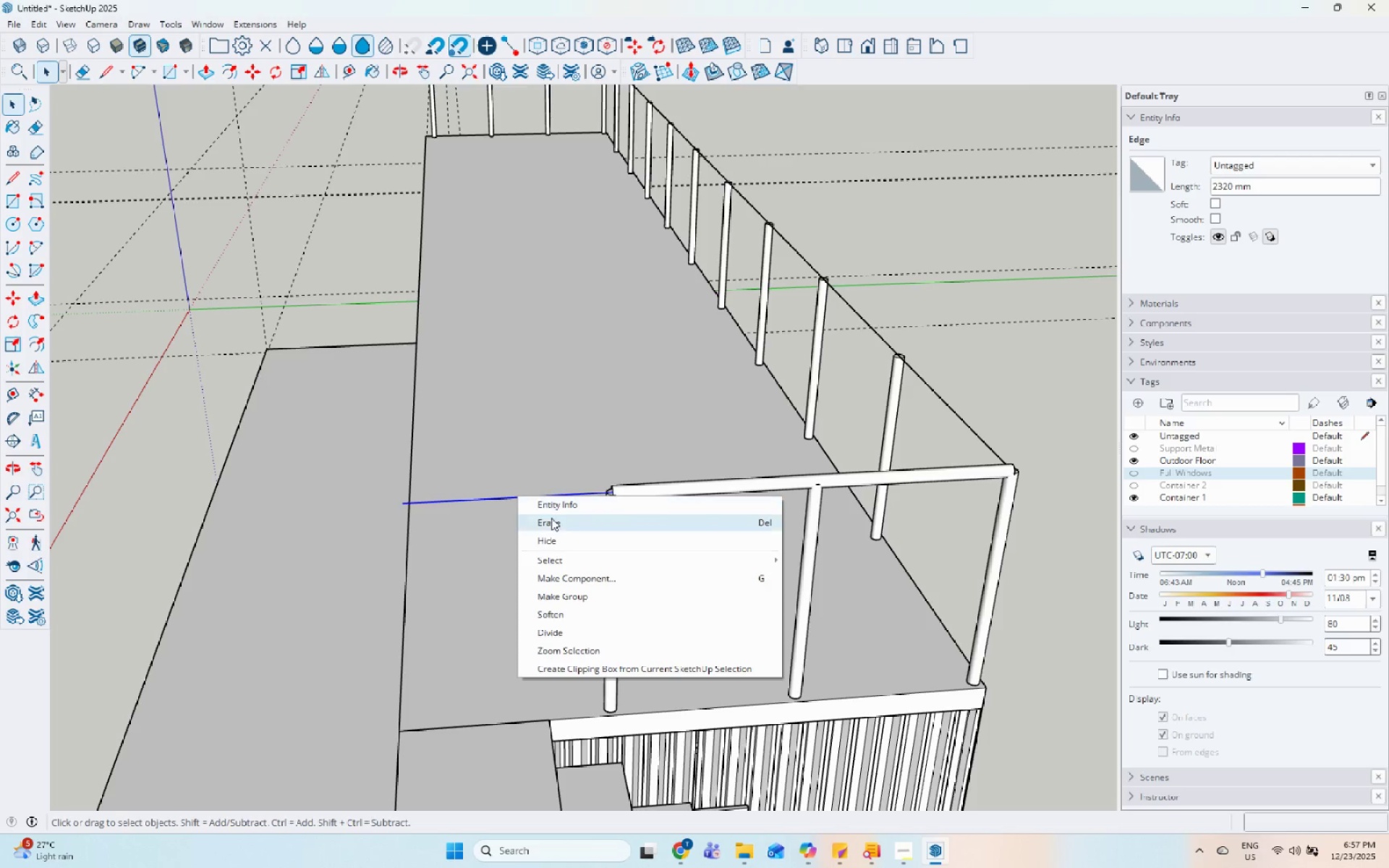 
left_click([551, 518])
 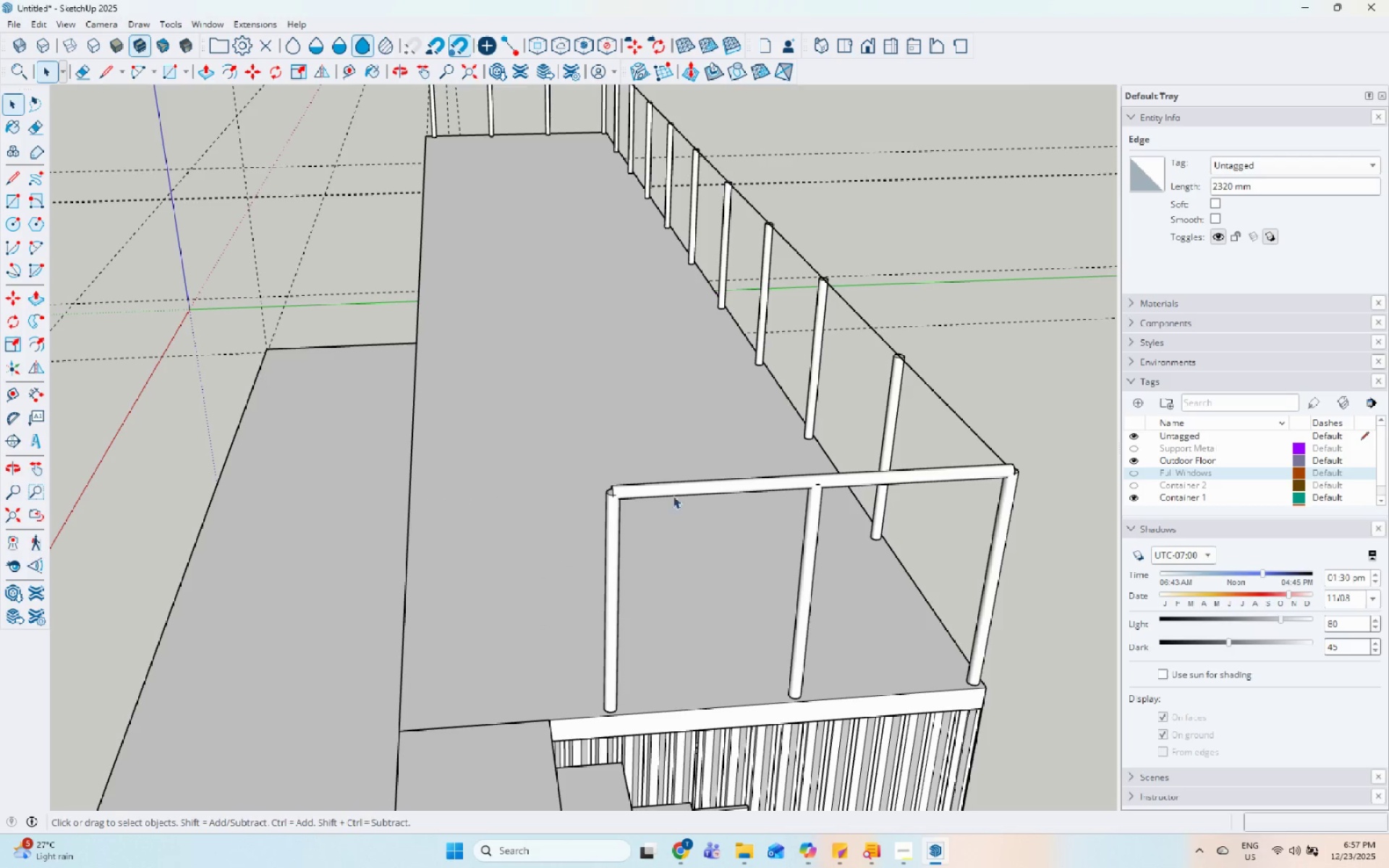 
scroll: coordinate [778, 487], scroll_direction: down, amount: 2.0
 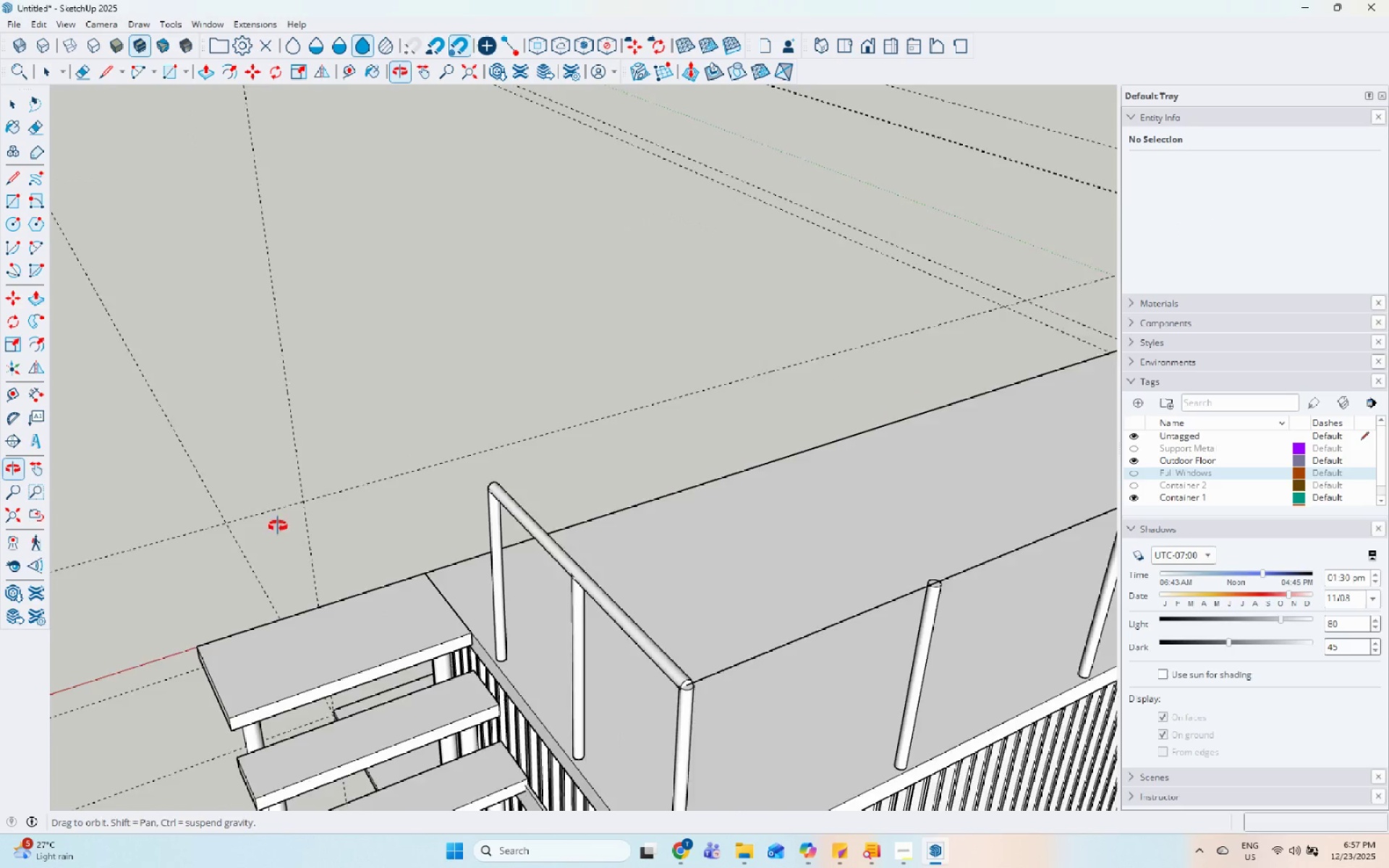 
scroll: coordinate [393, 581], scroll_direction: up, amount: 1.0
 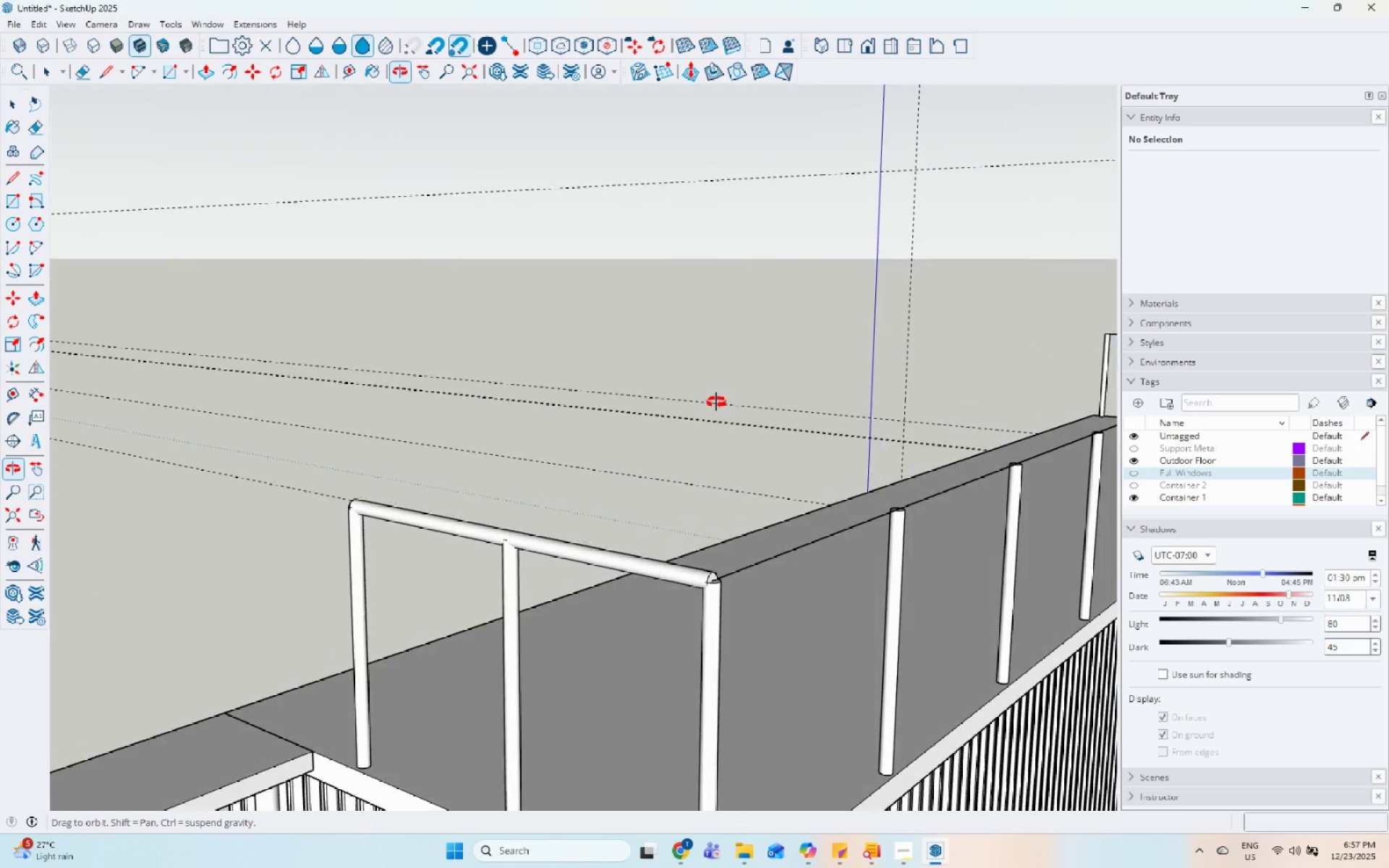 
scroll: coordinate [677, 417], scroll_direction: down, amount: 5.0
 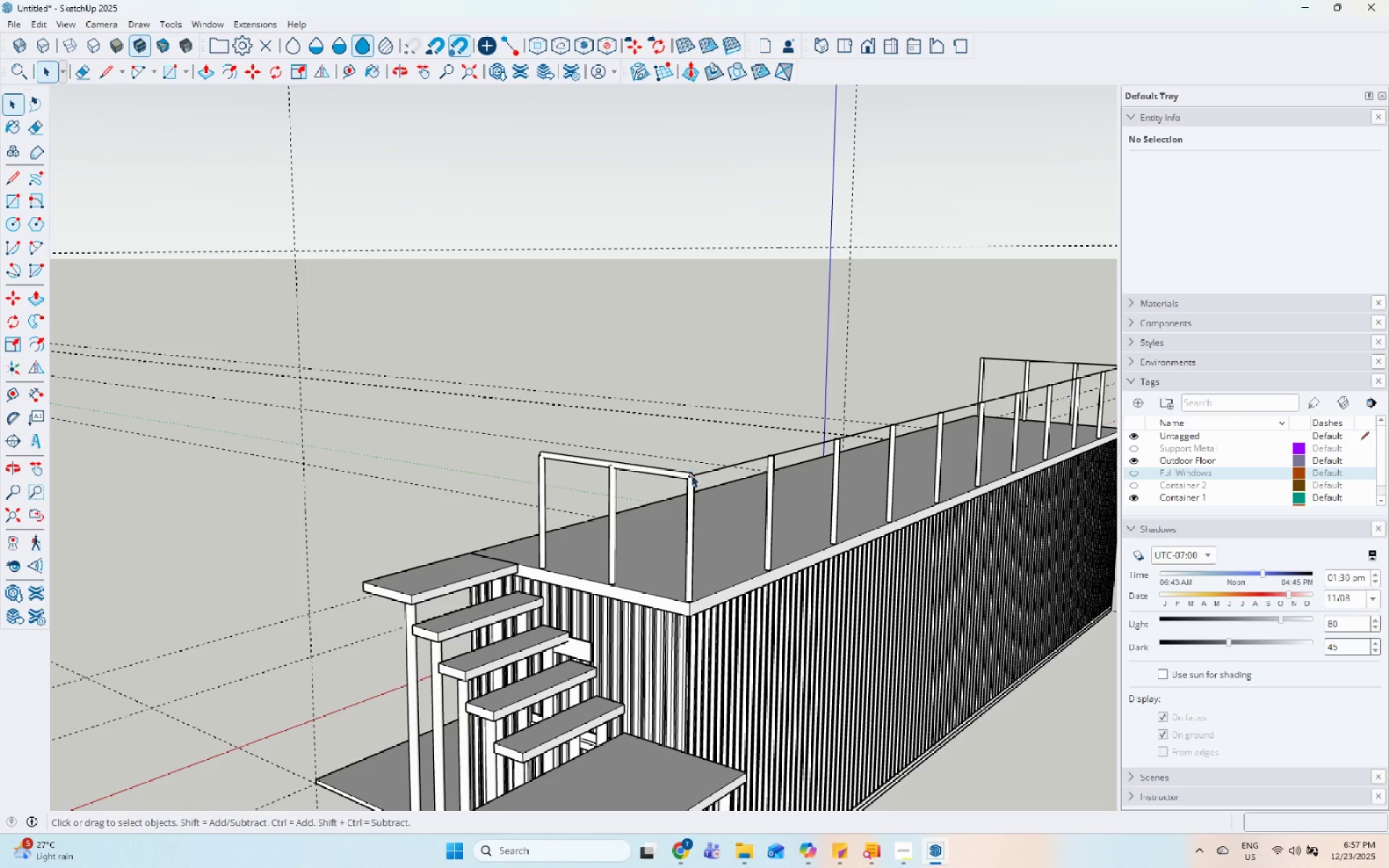 
scroll: coordinate [987, 474], scroll_direction: up, amount: 17.0
 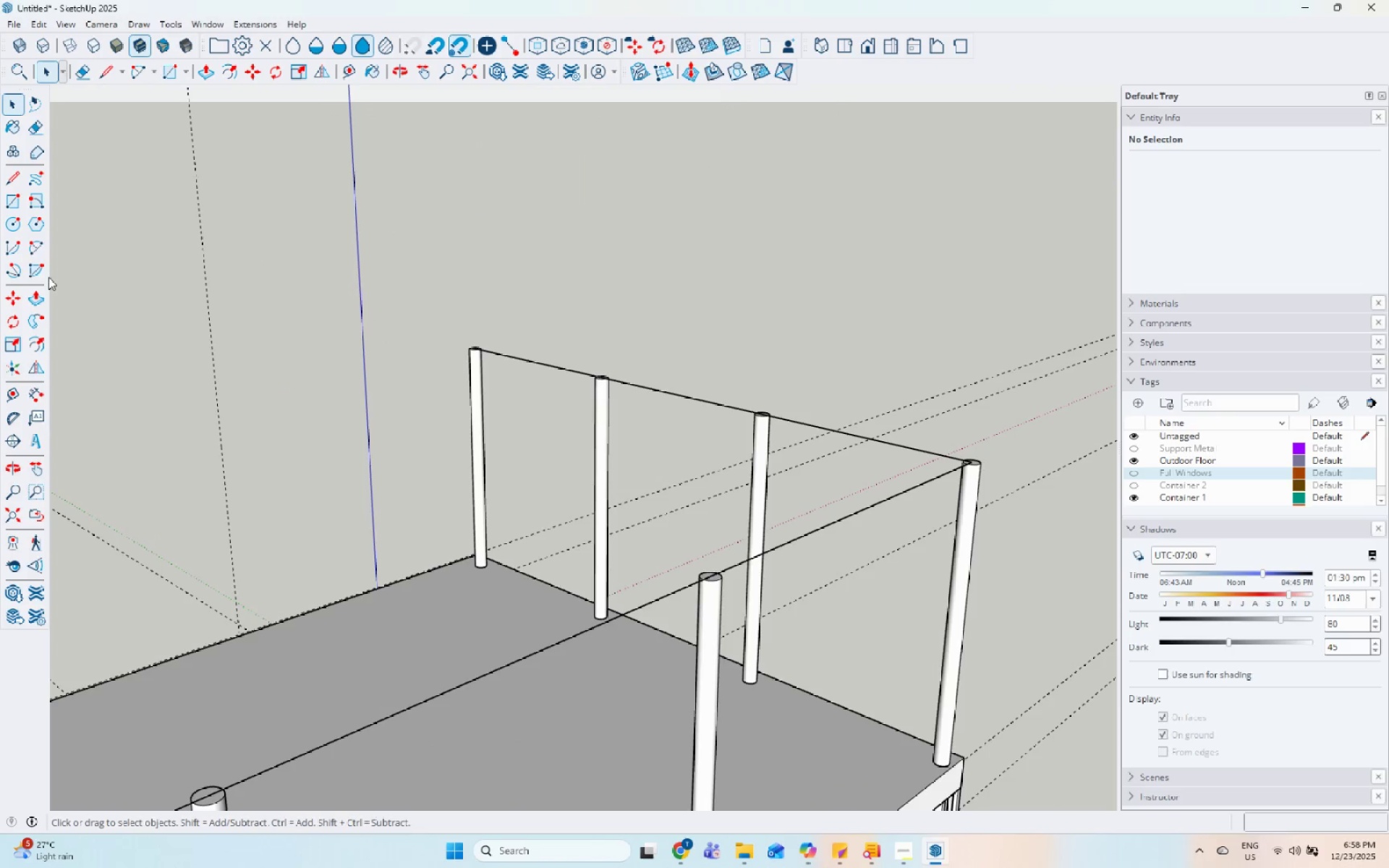 
left_click([12, 231])
 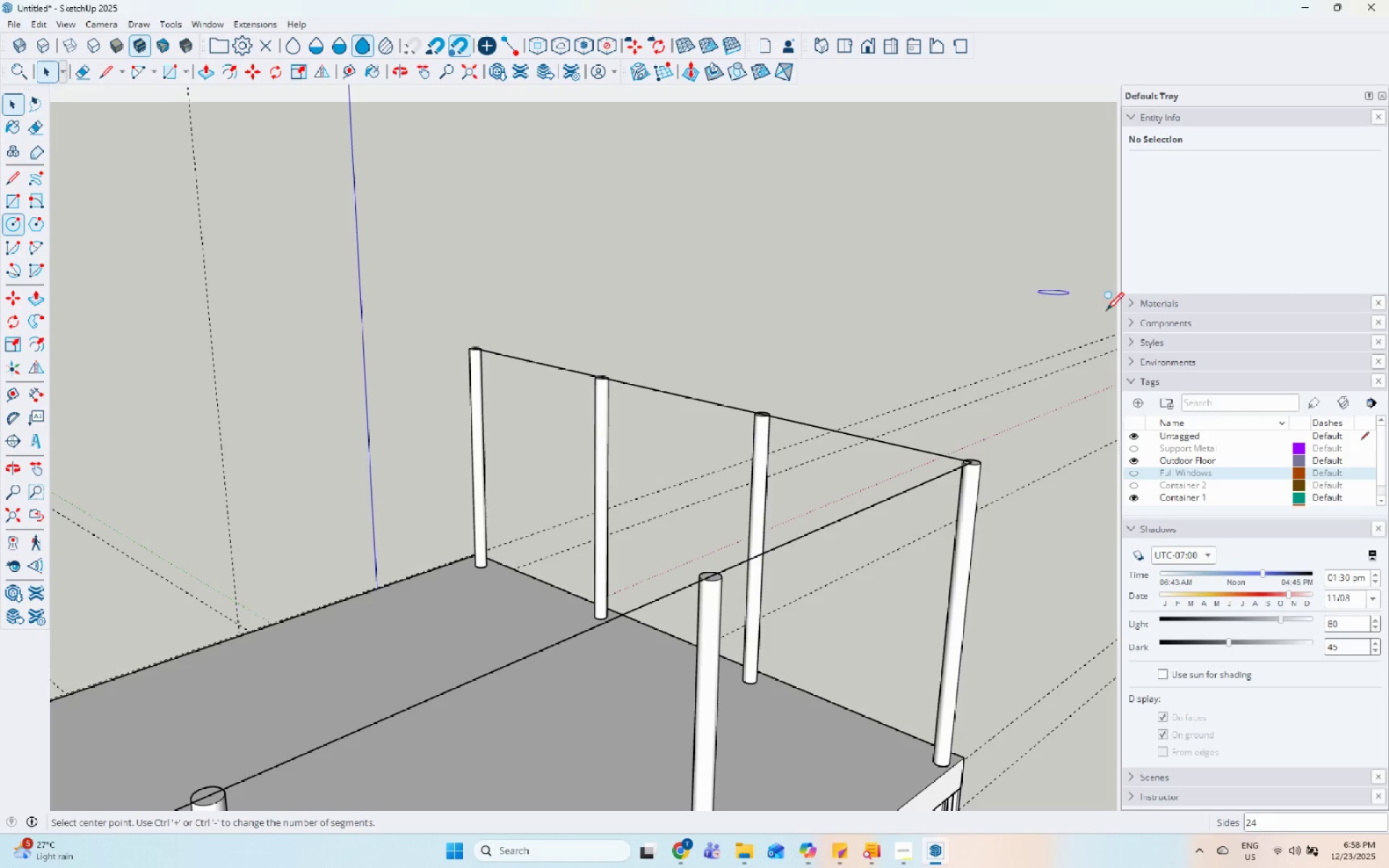 
scroll: coordinate [901, 511], scroll_direction: up, amount: 16.0
 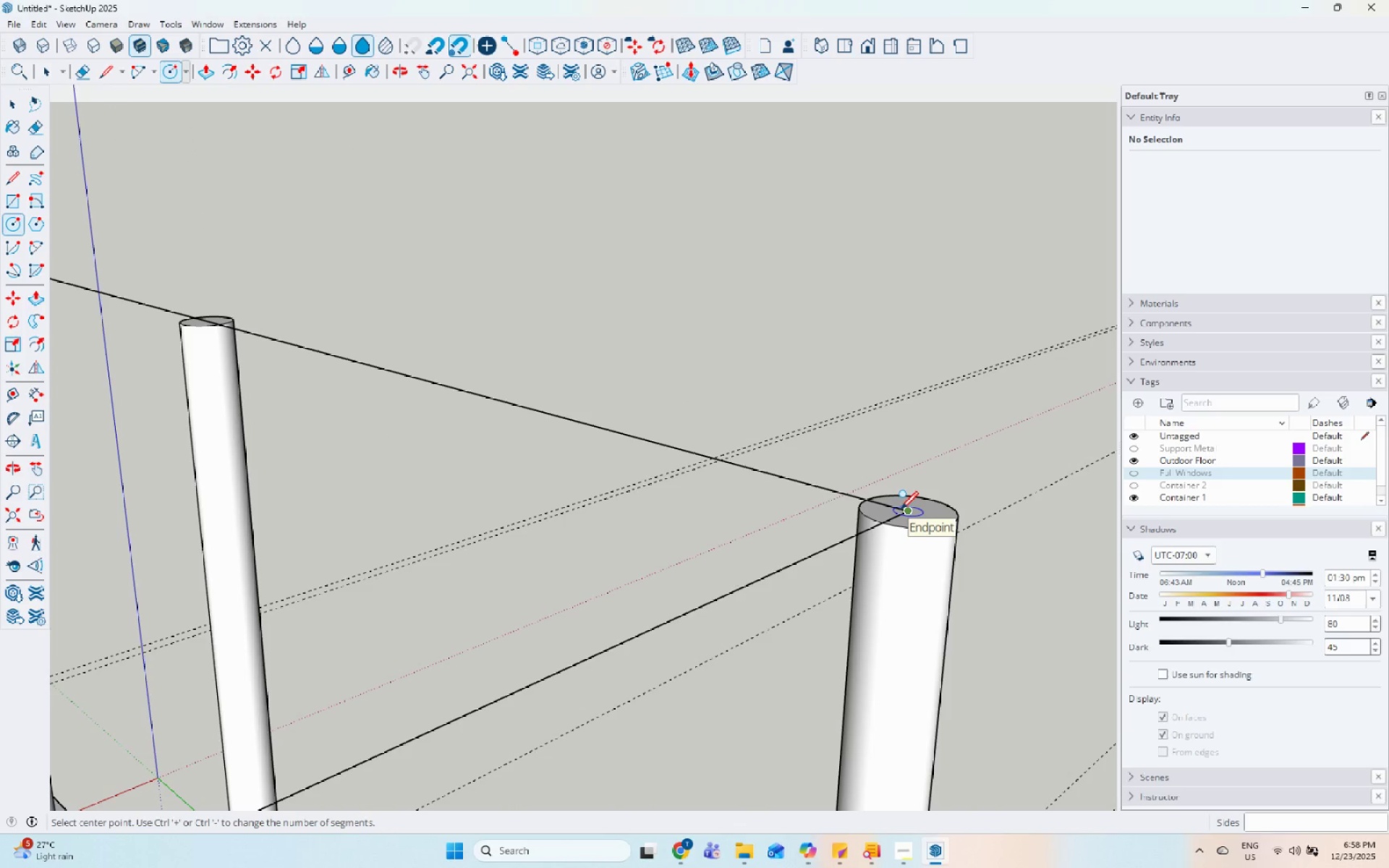 
key(ArrowDown)
 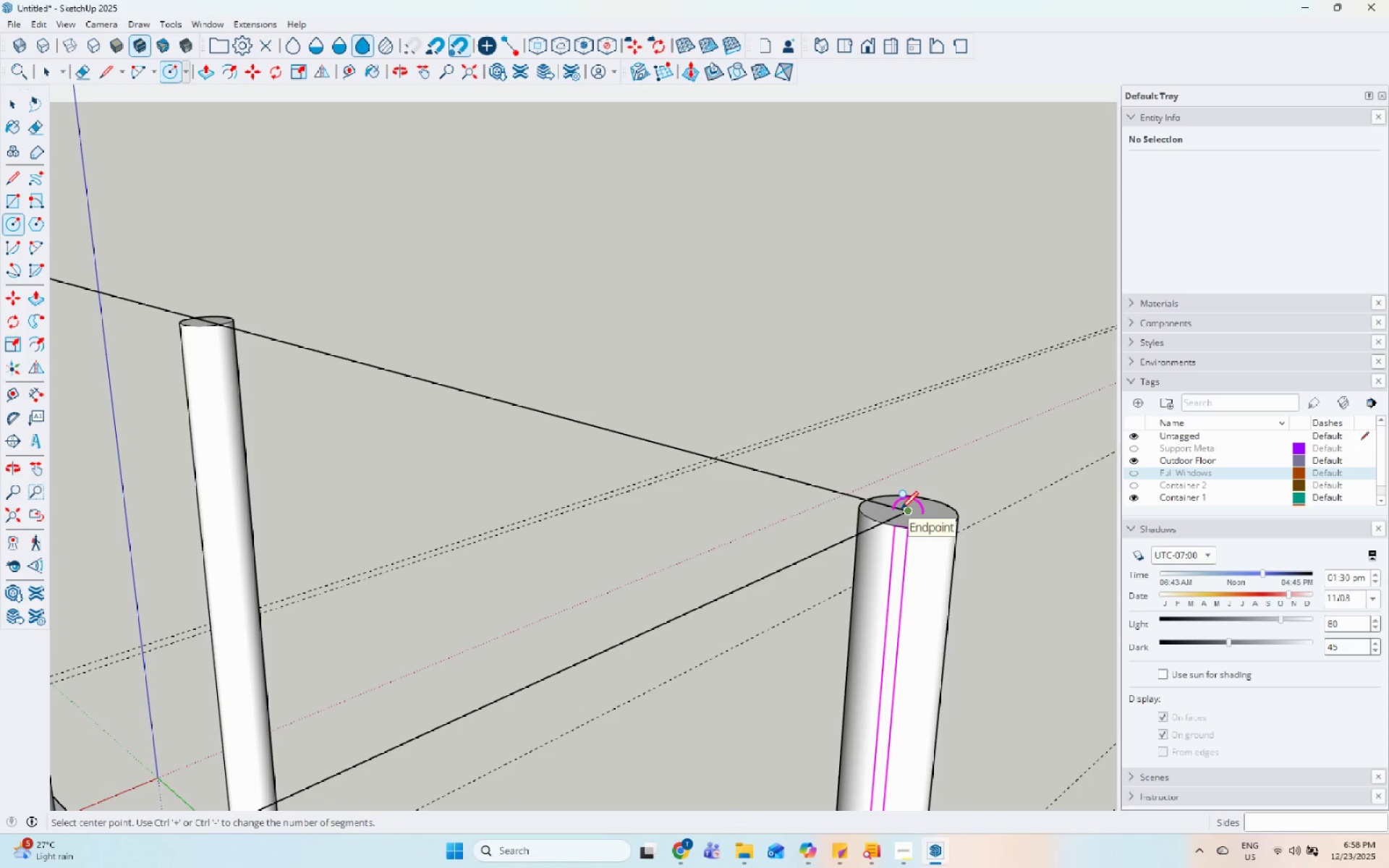 
key(ArrowDown)
 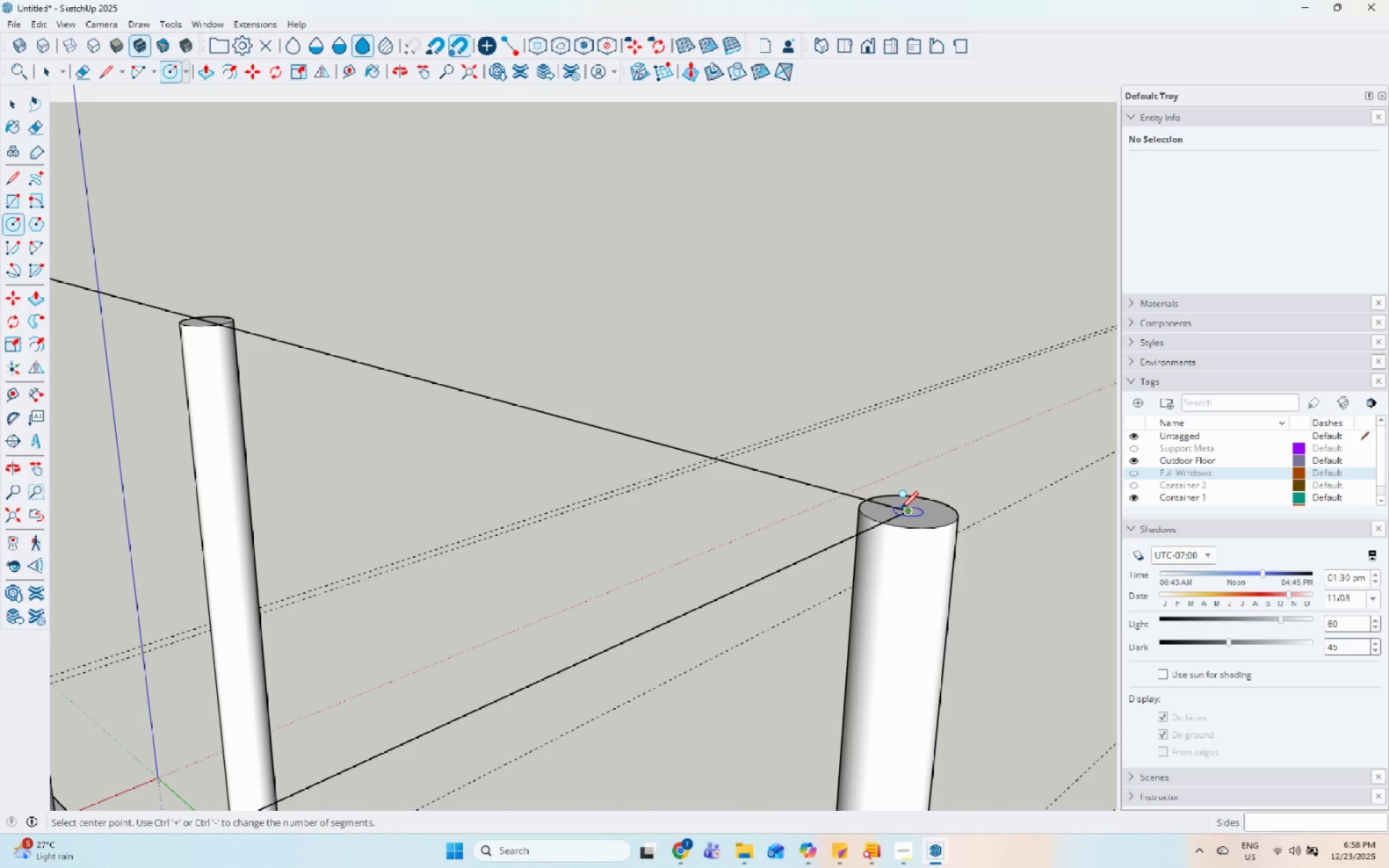 
key(ArrowDown)
 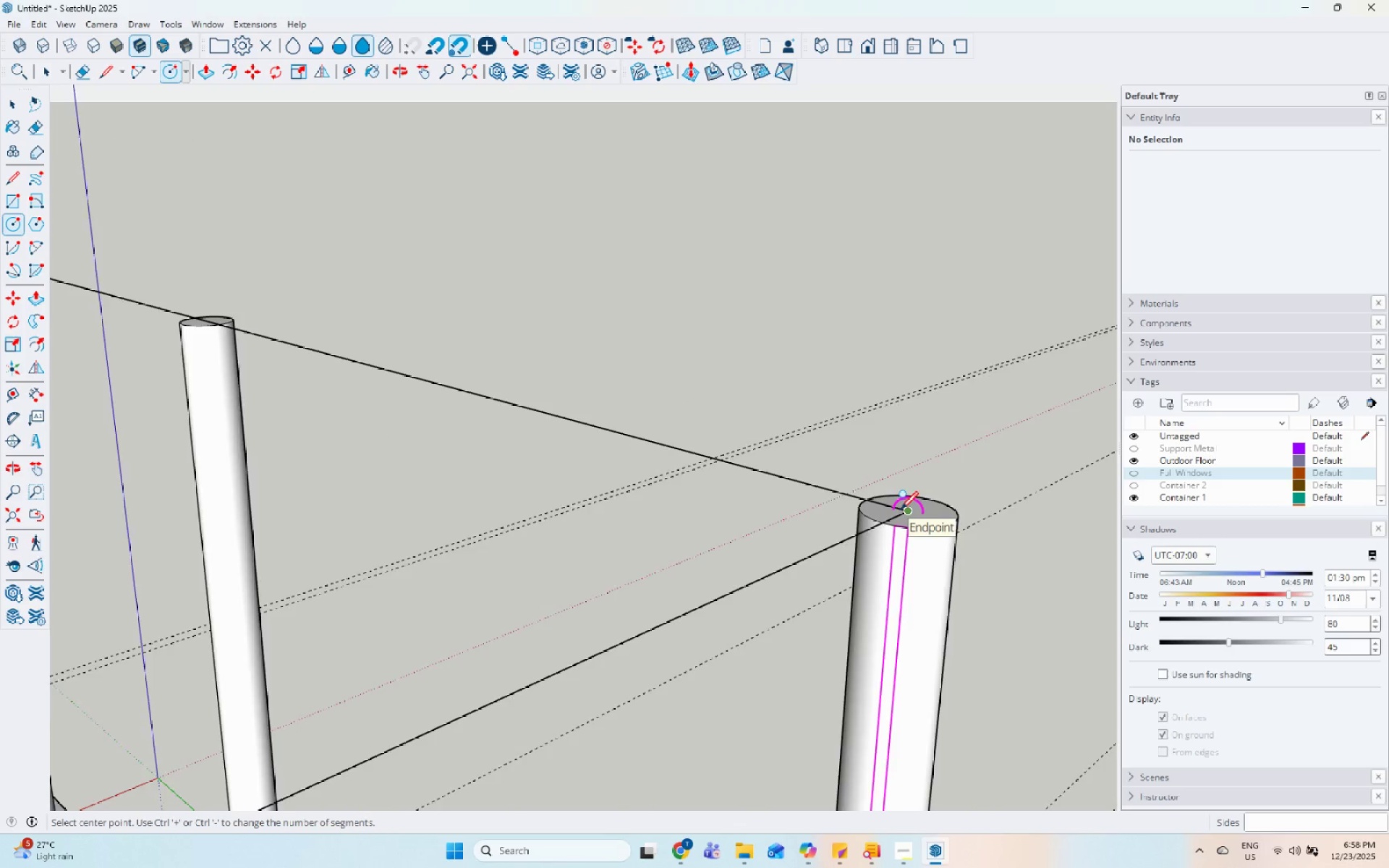 
scroll: coordinate [899, 511], scroll_direction: up, amount: 10.0
 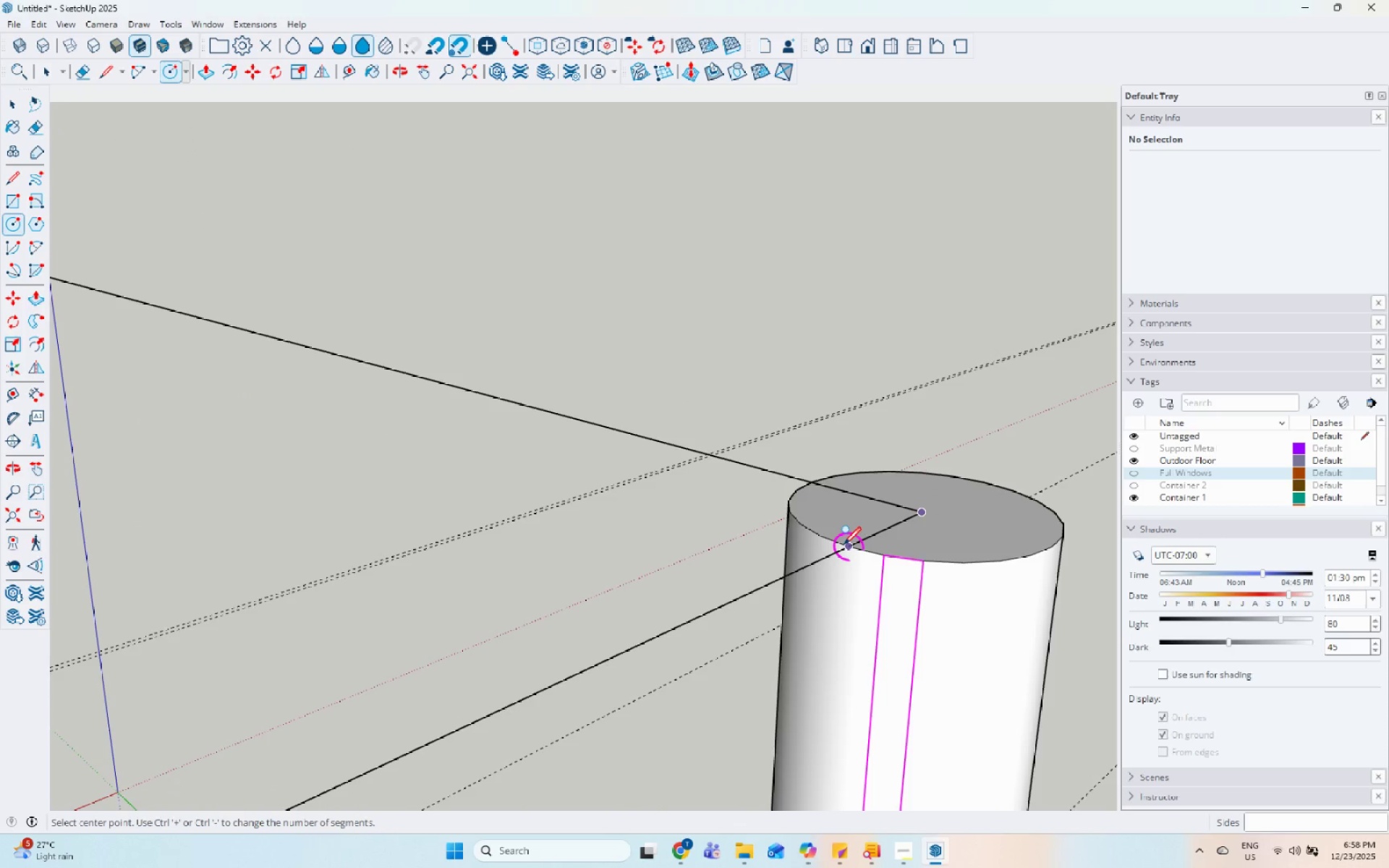 
key(ArrowDown)
 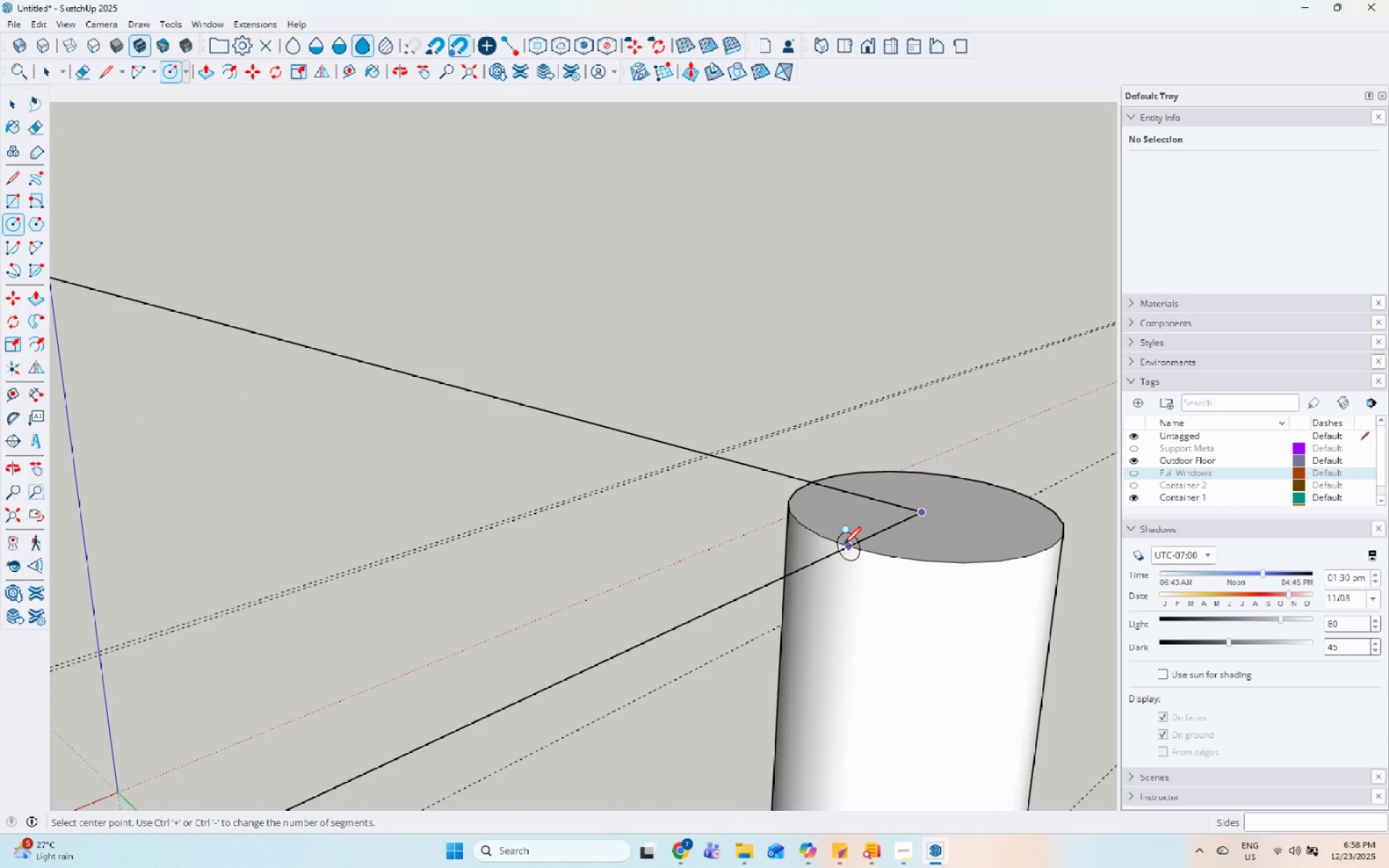 
key(ArrowDown)
 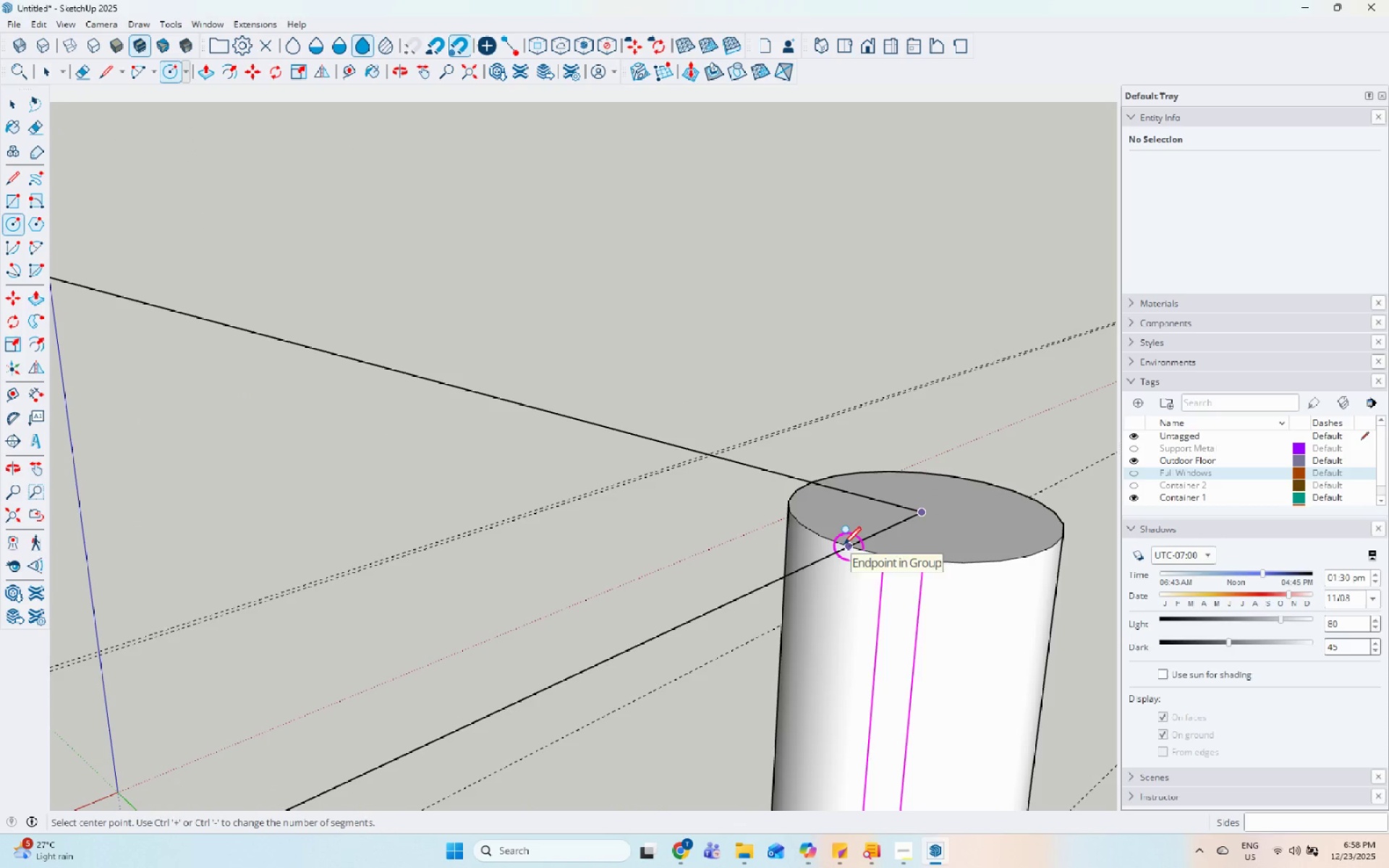 
key(ArrowDown)
 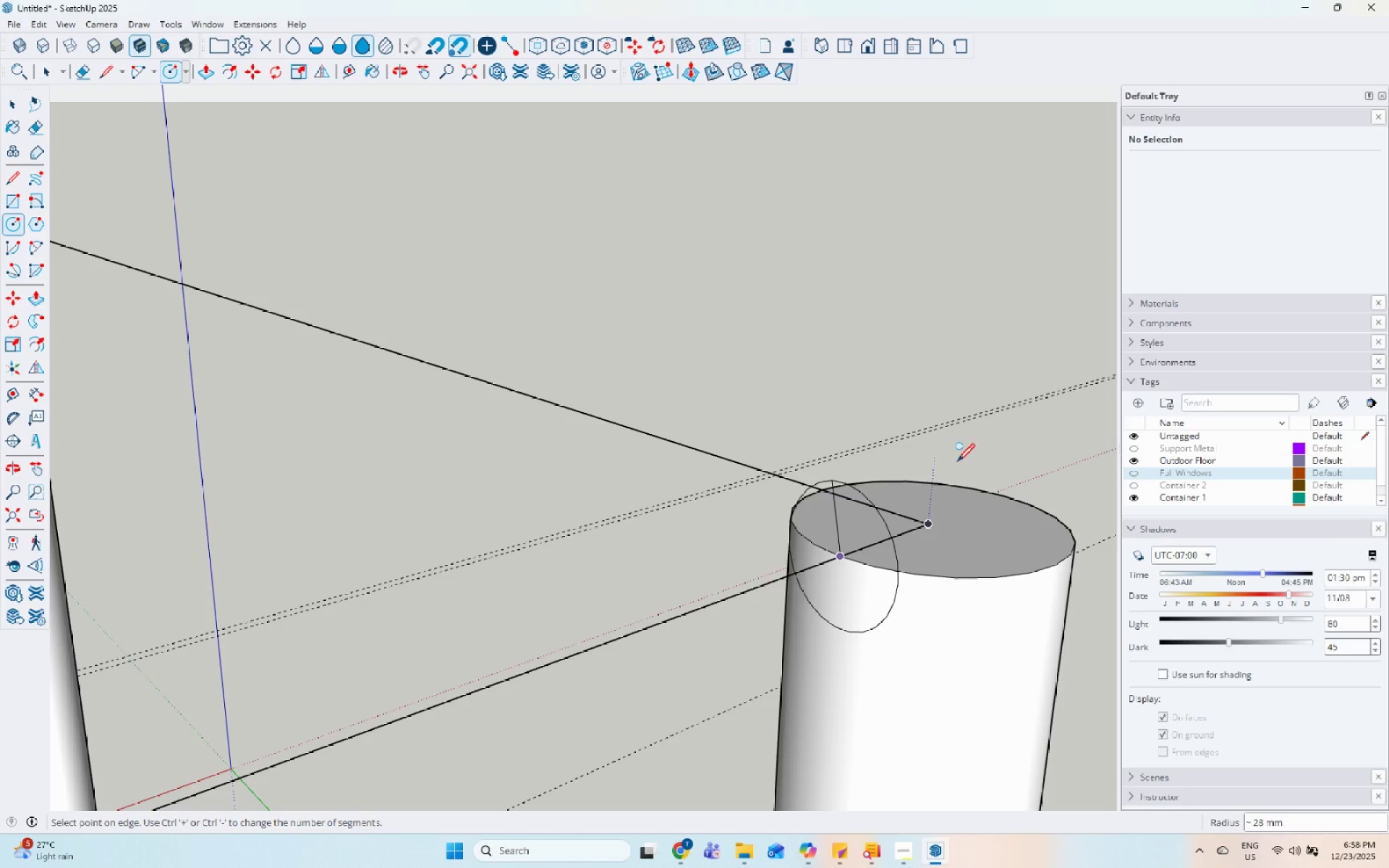 
wait(5.08)
 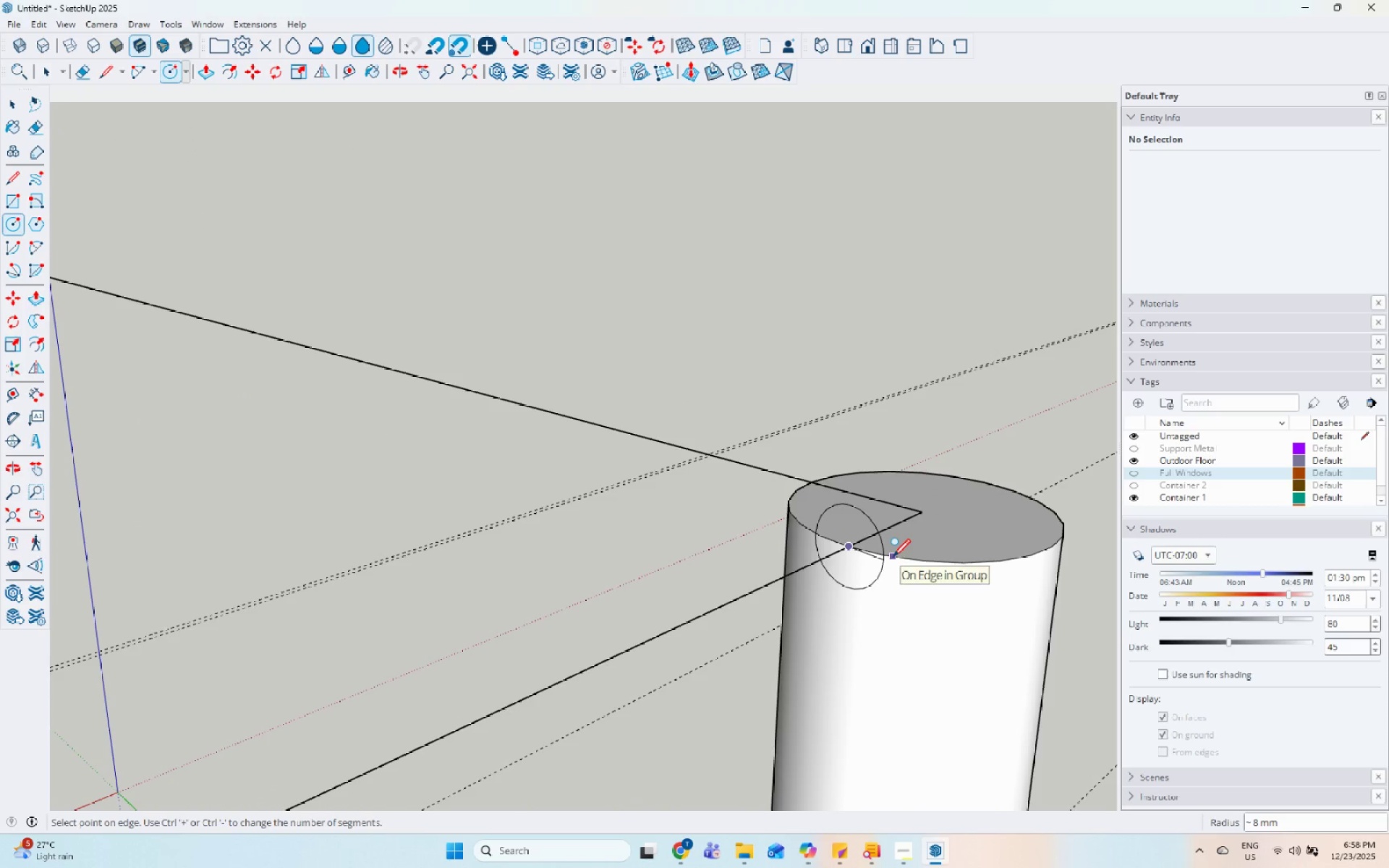 
key(Numpad2)
 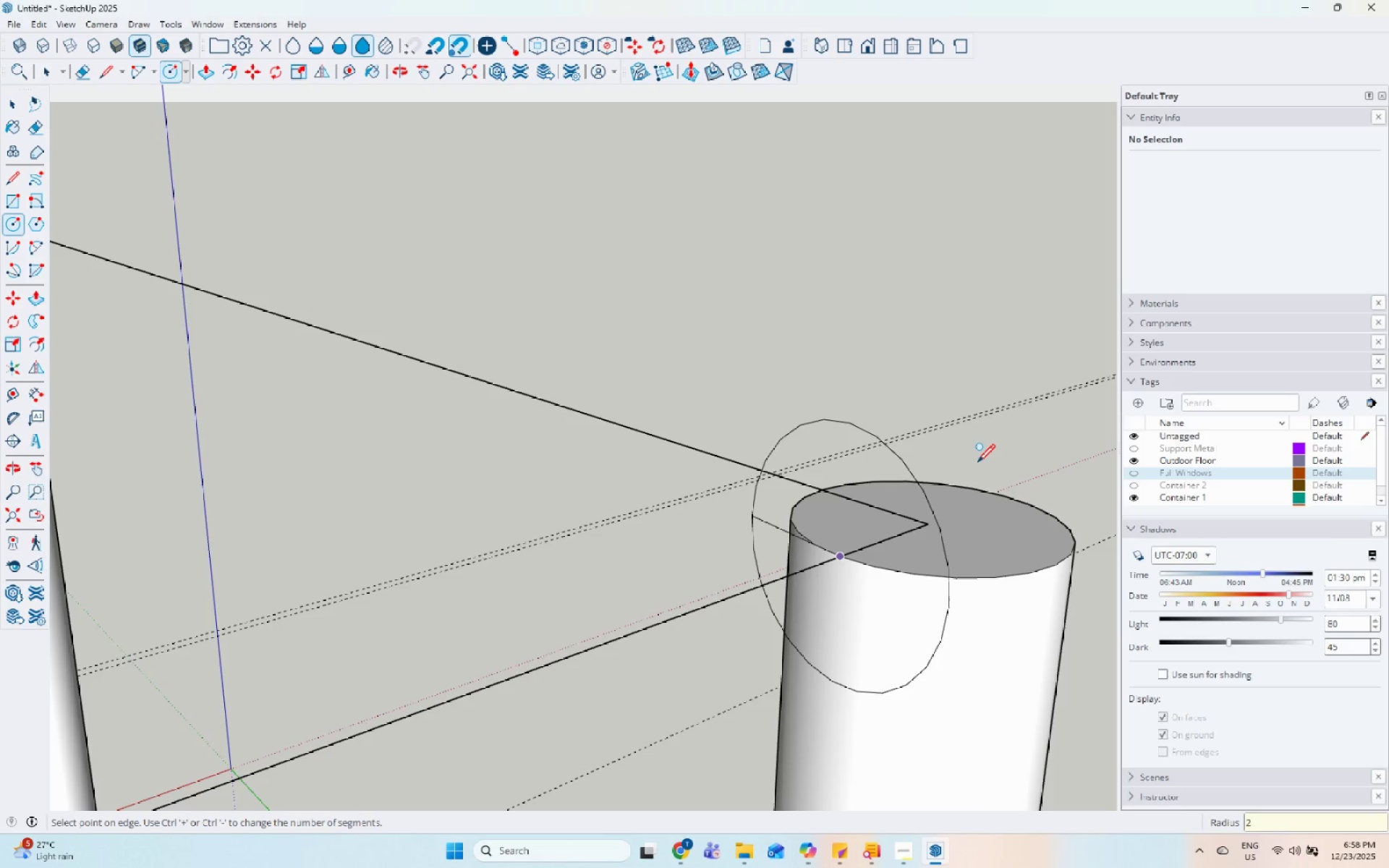 
key(Numpad5)
 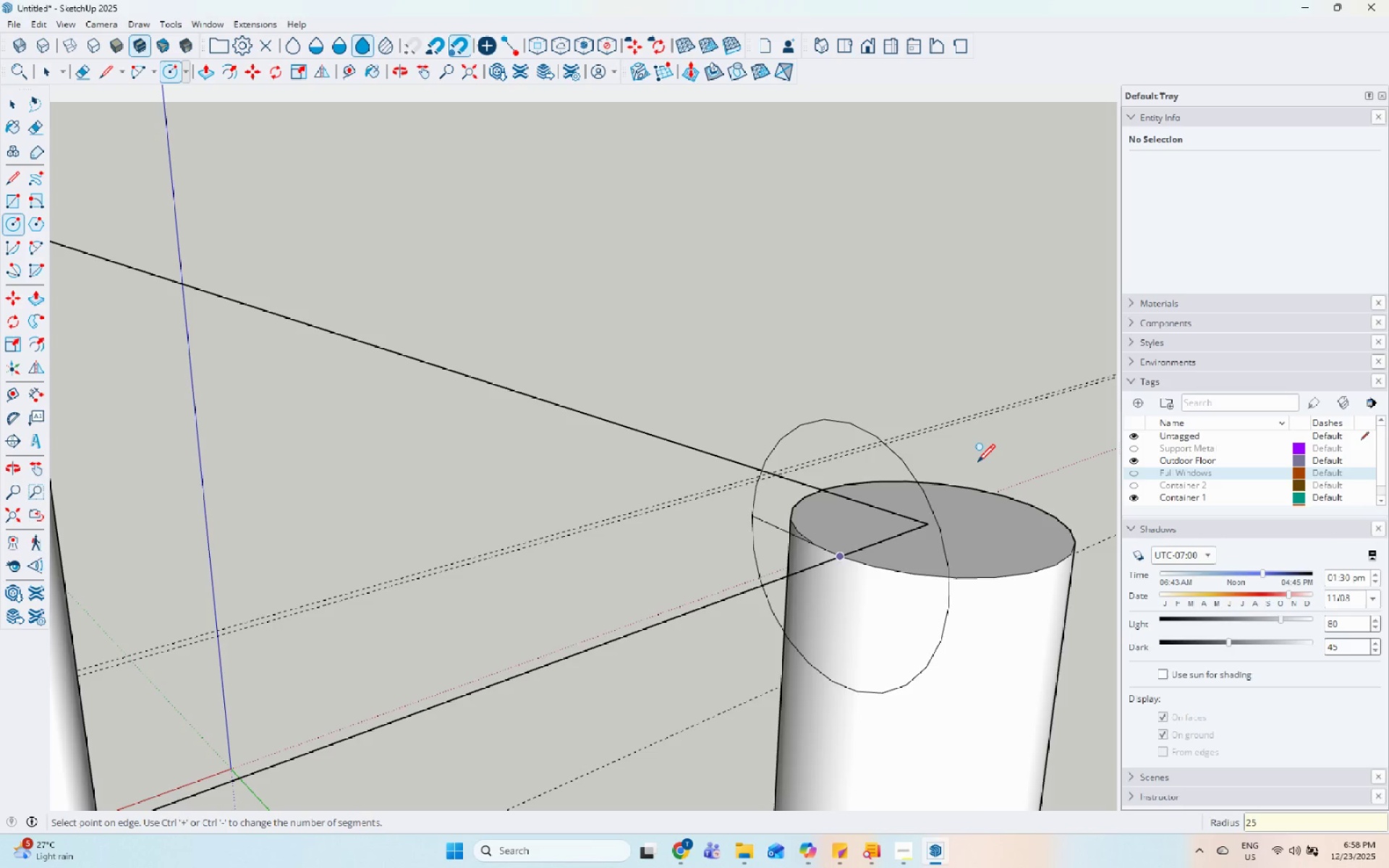 
key(Enter)
 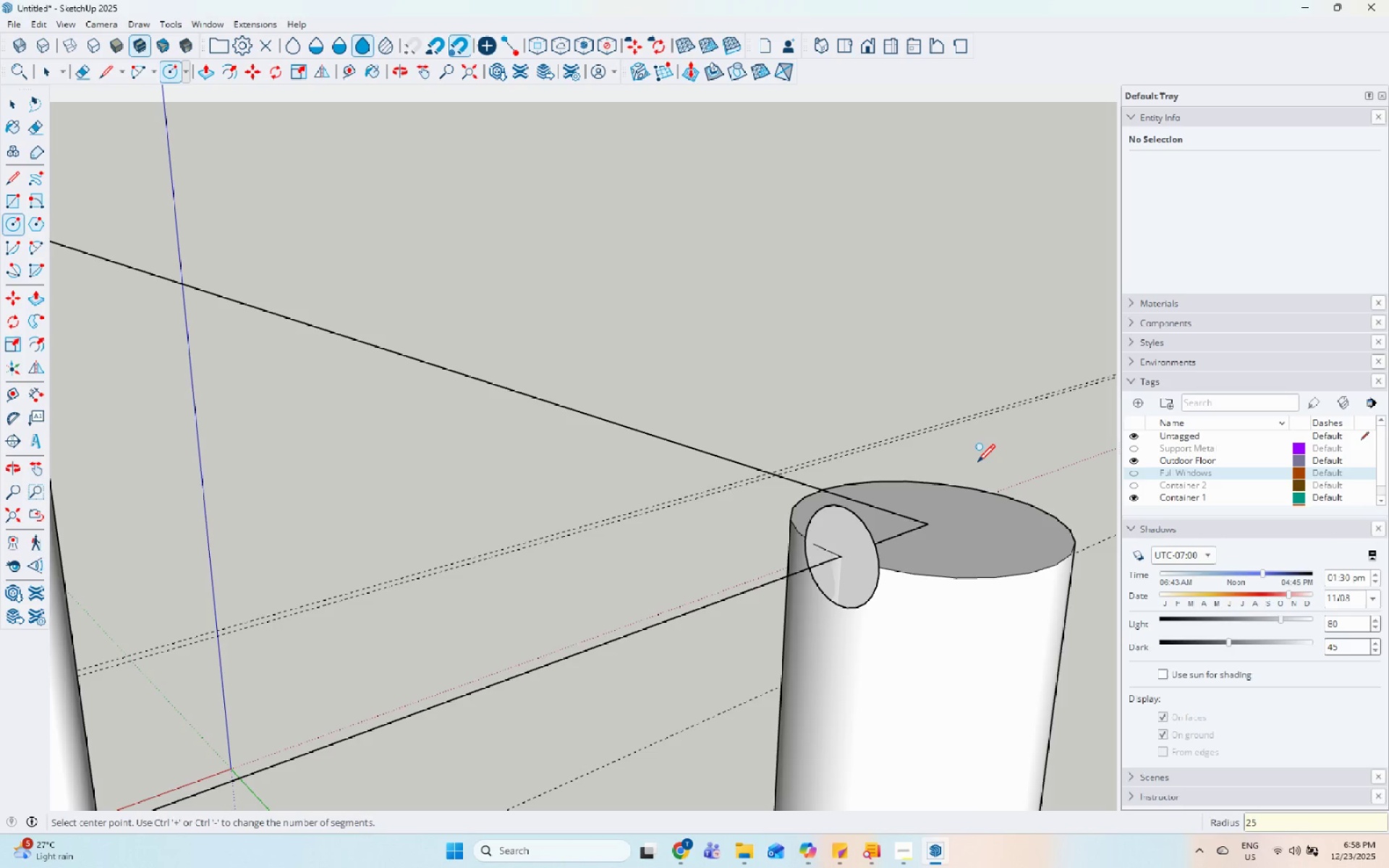 
key(Space)
 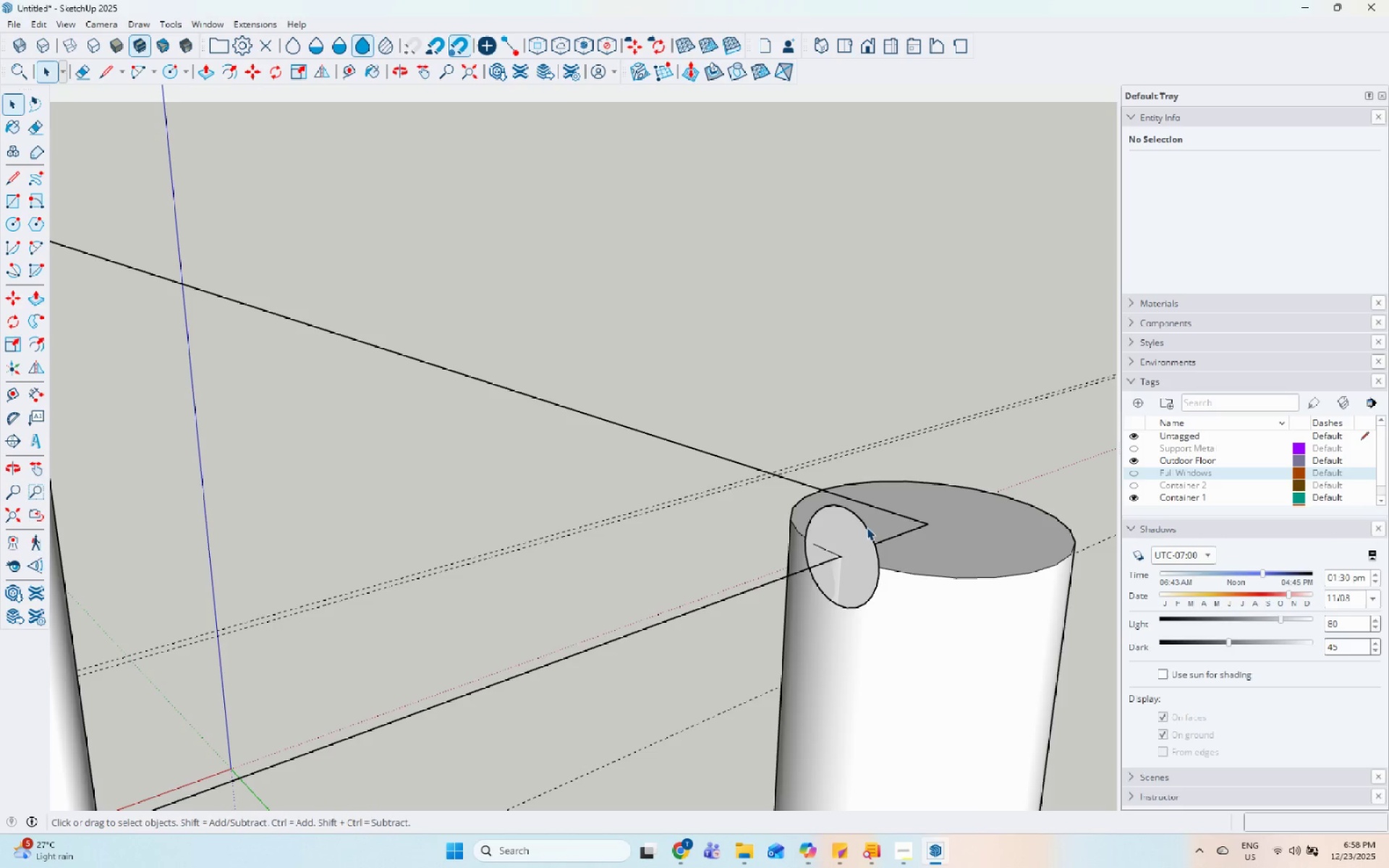 
left_click([855, 534])
 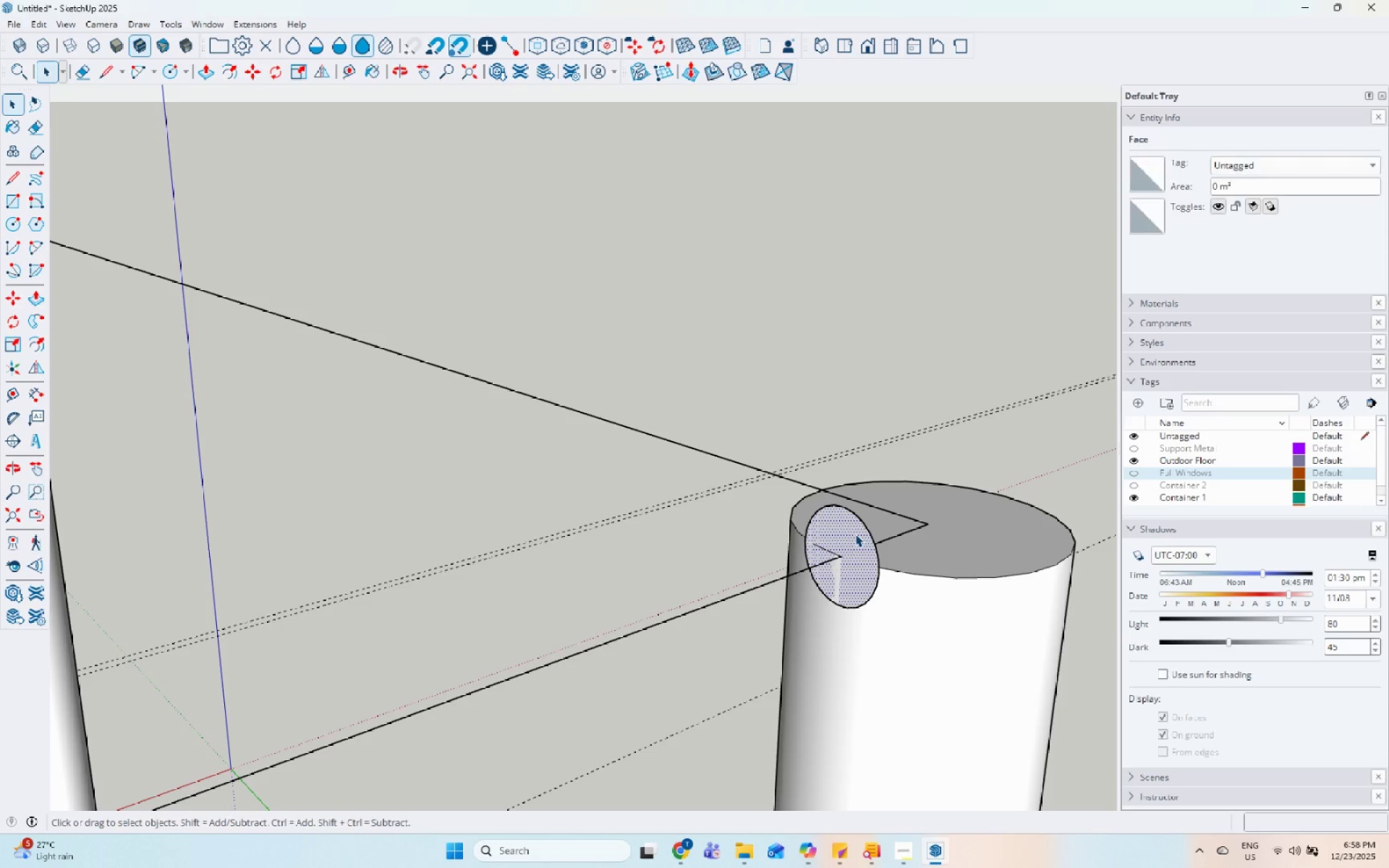 
key(P)
 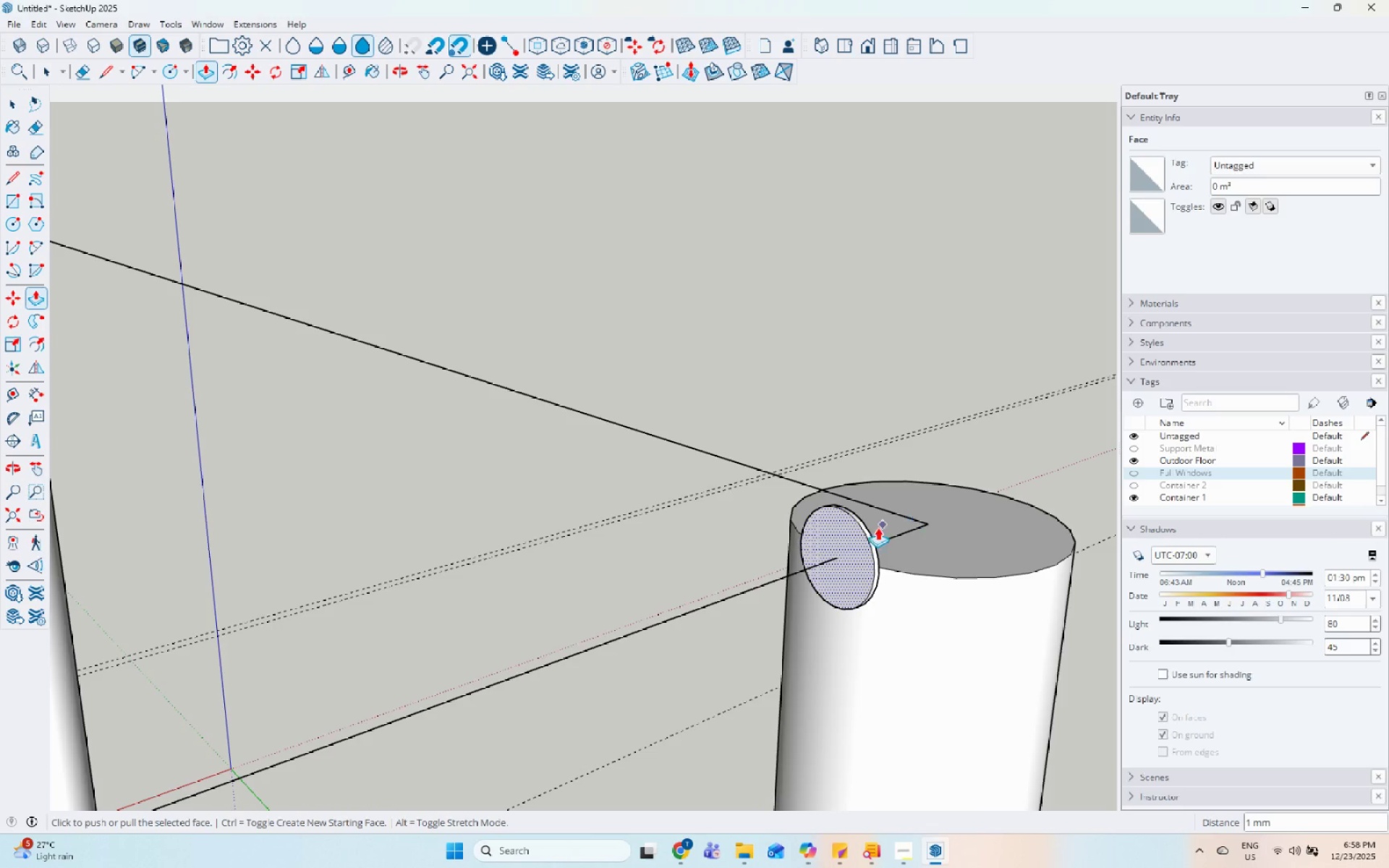 
left_click([864, 535])
 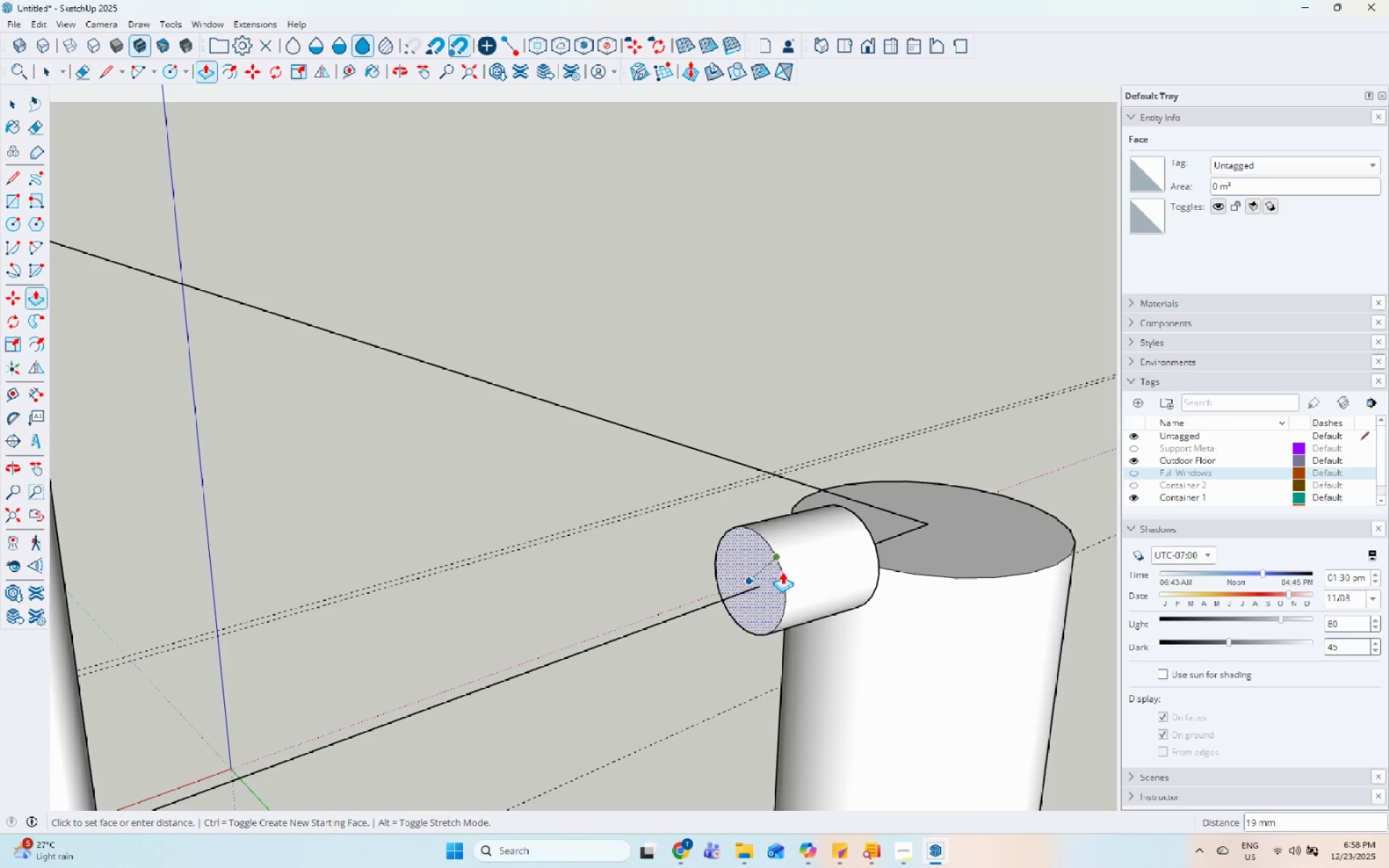 
scroll: coordinate [744, 636], scroll_direction: down, amount: 13.0
 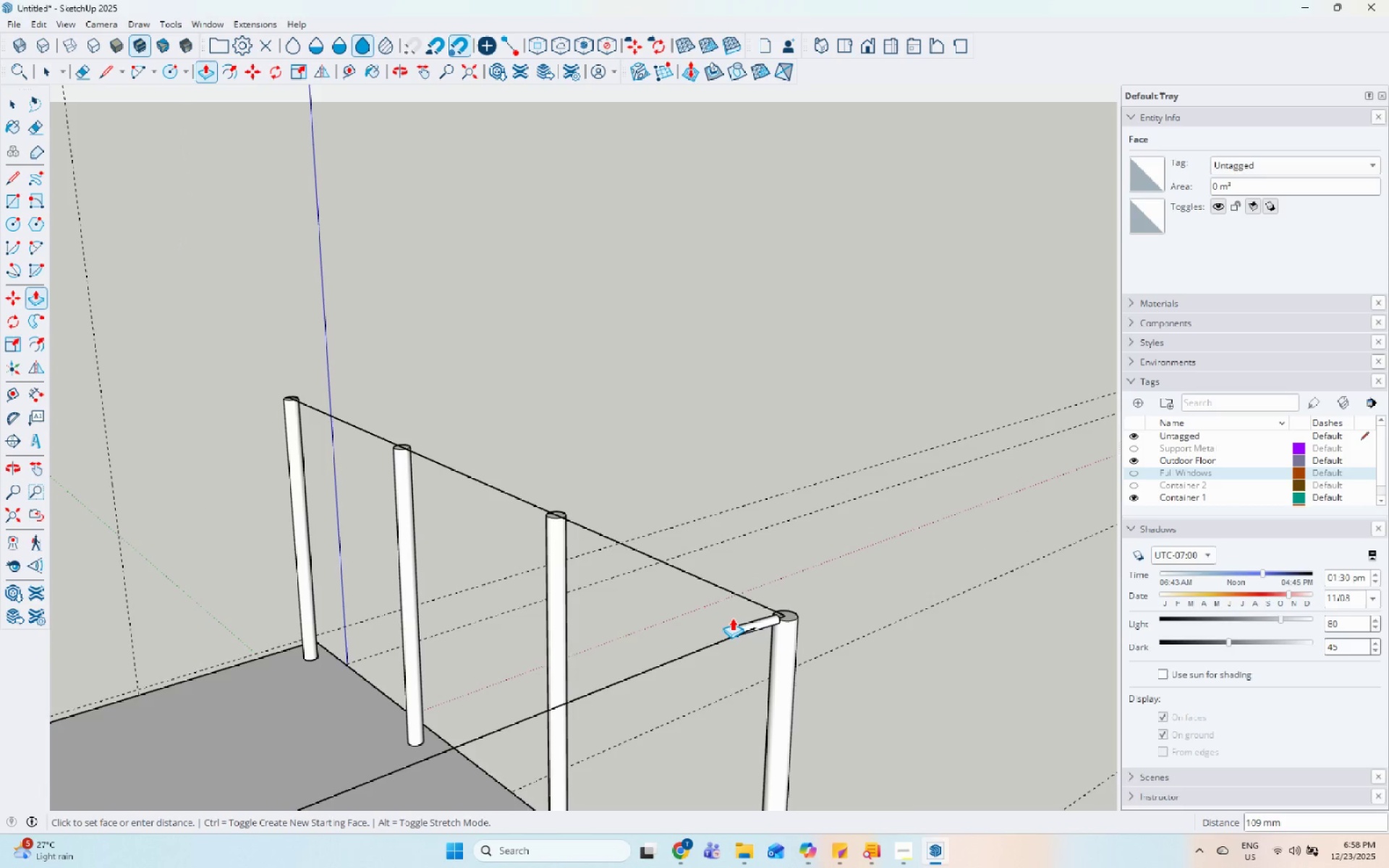 
key(Escape)
 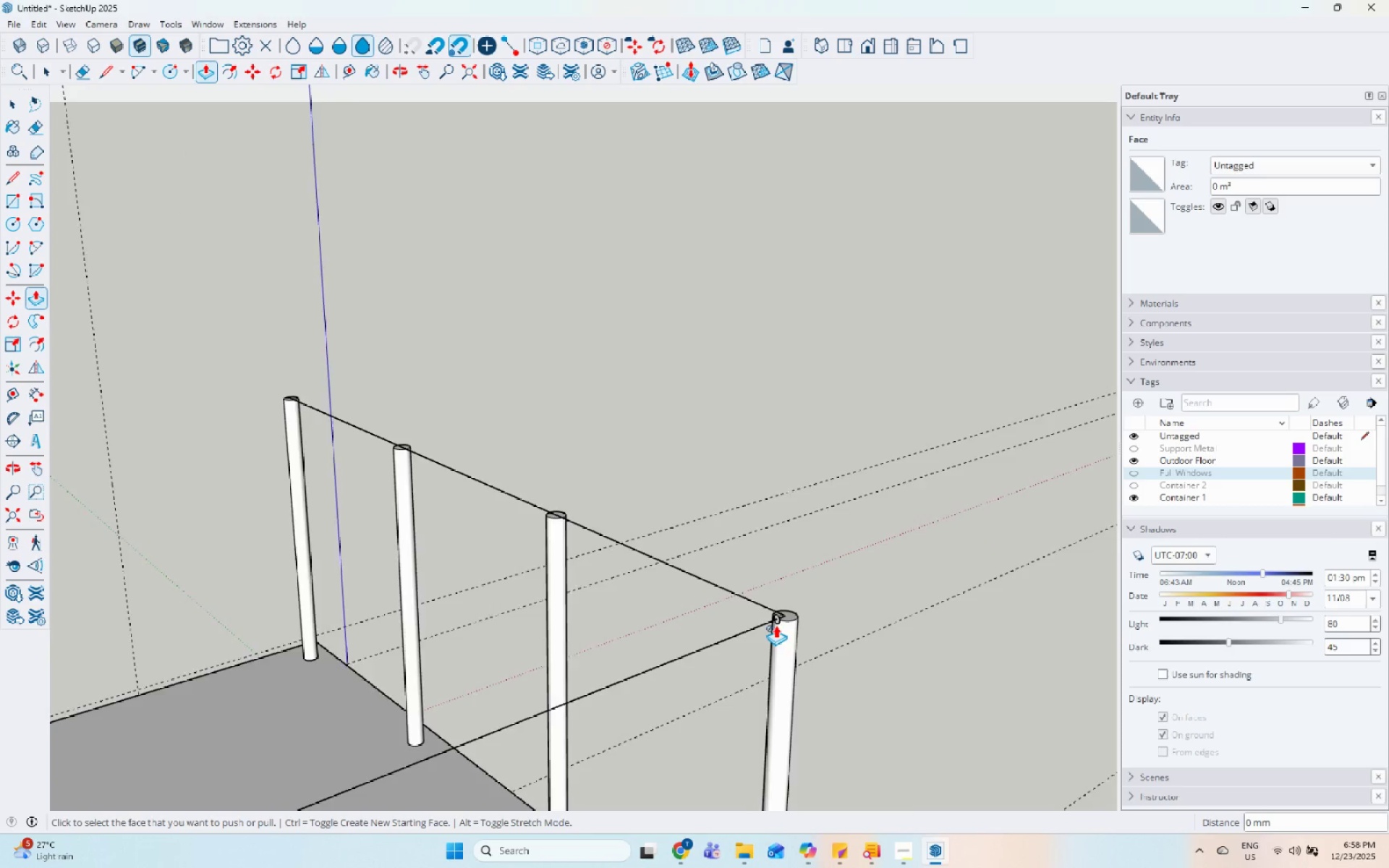 
key(Escape)
 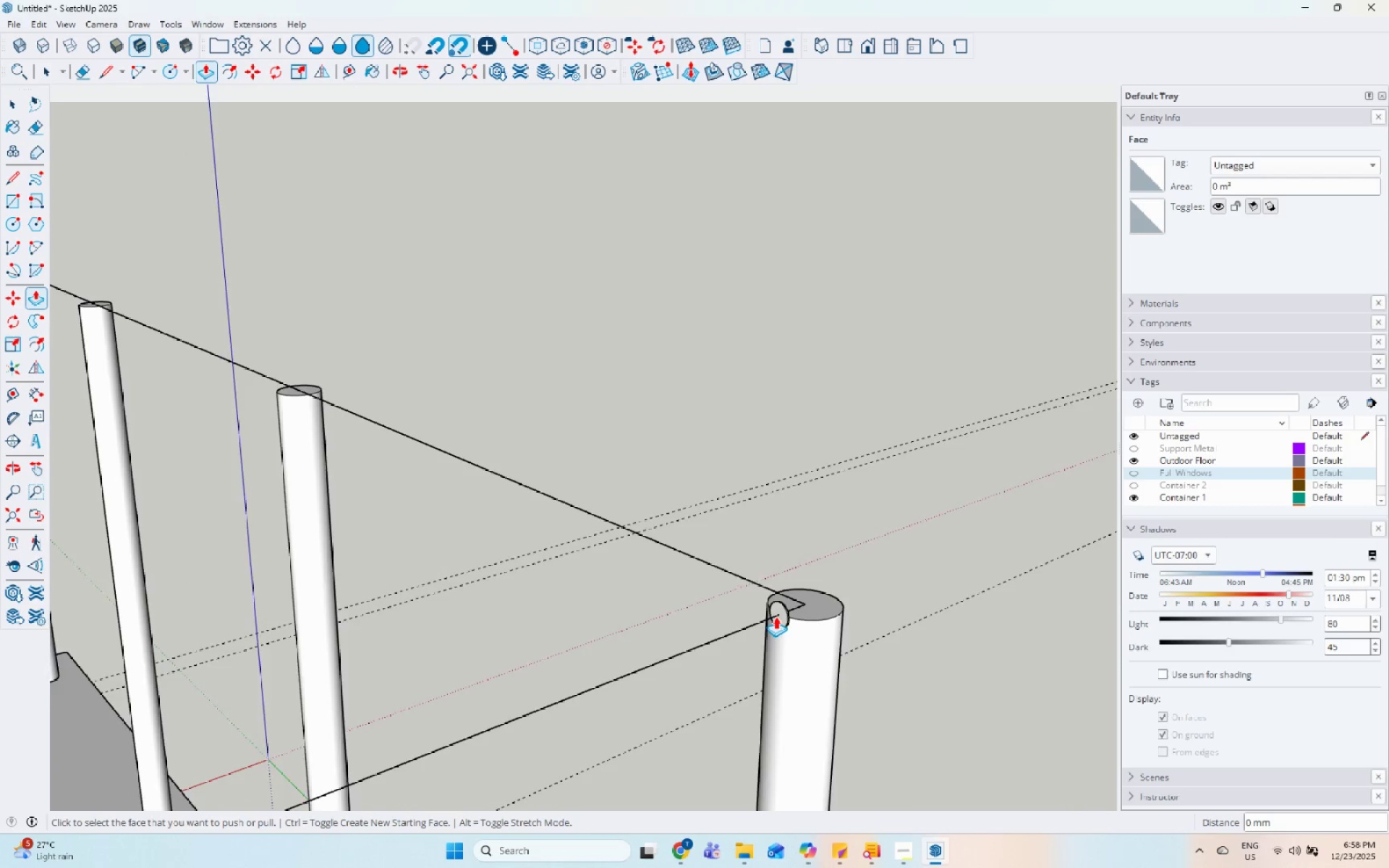 
key(Escape)
 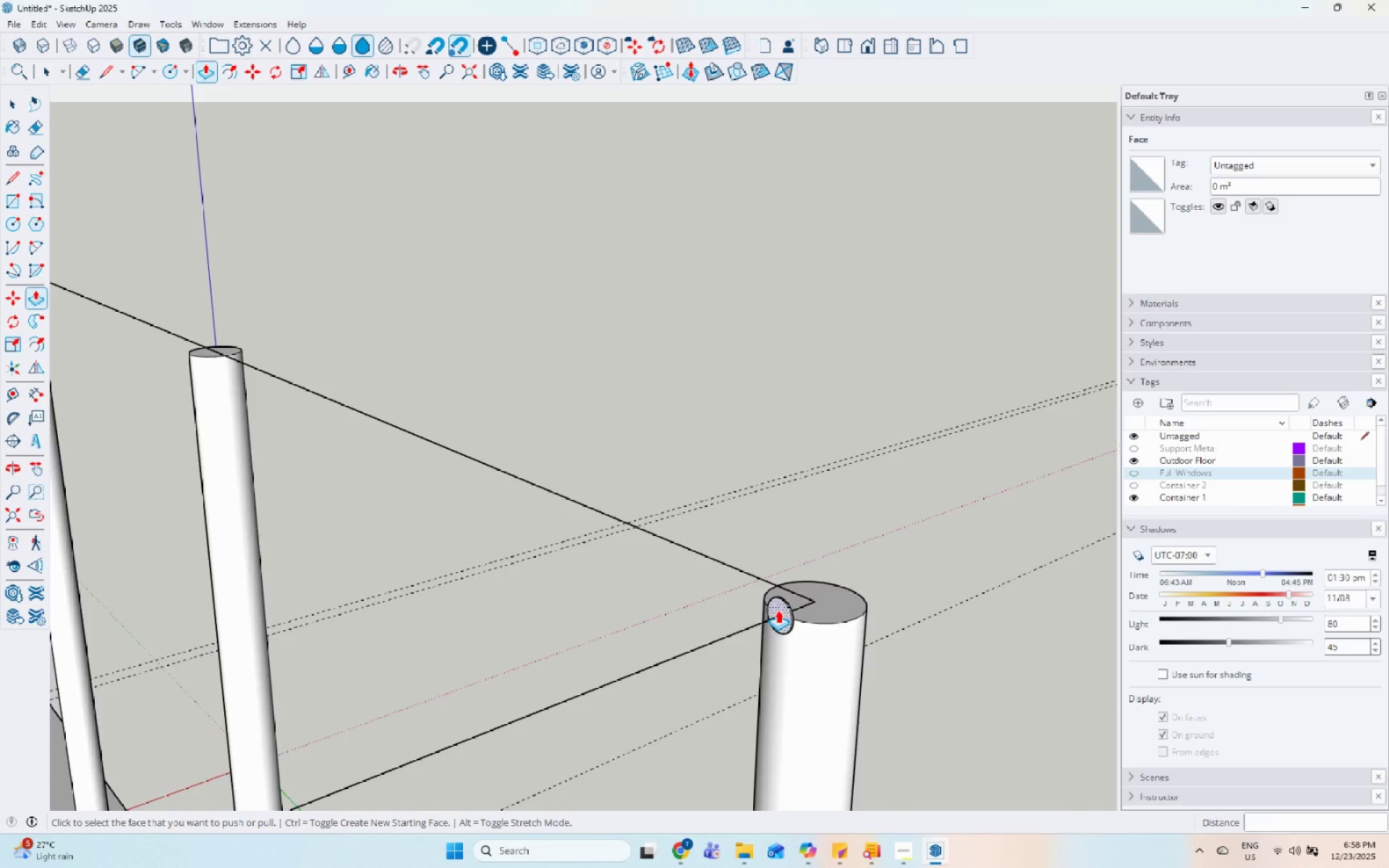 
key(Escape)
 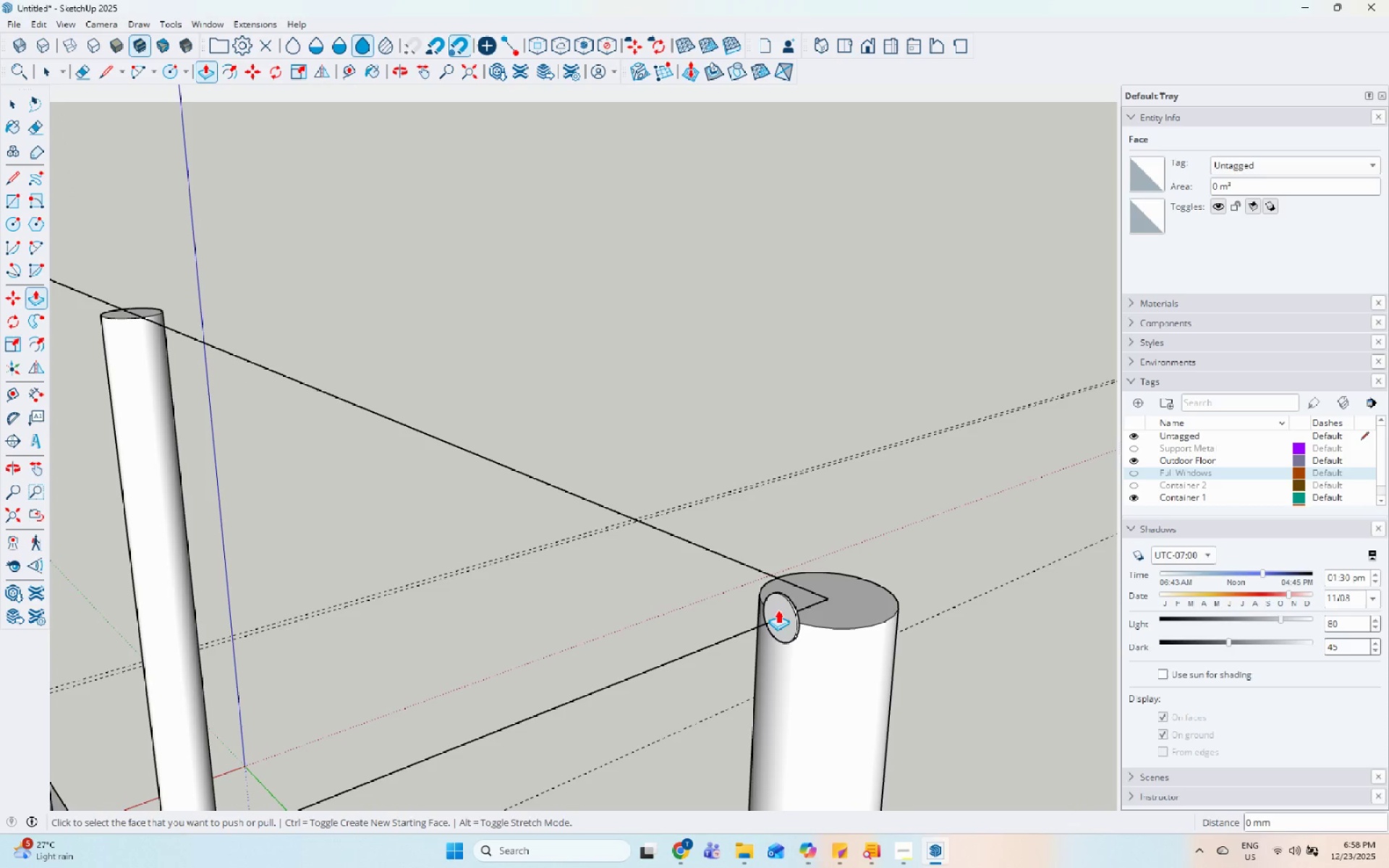 
key(Space)
 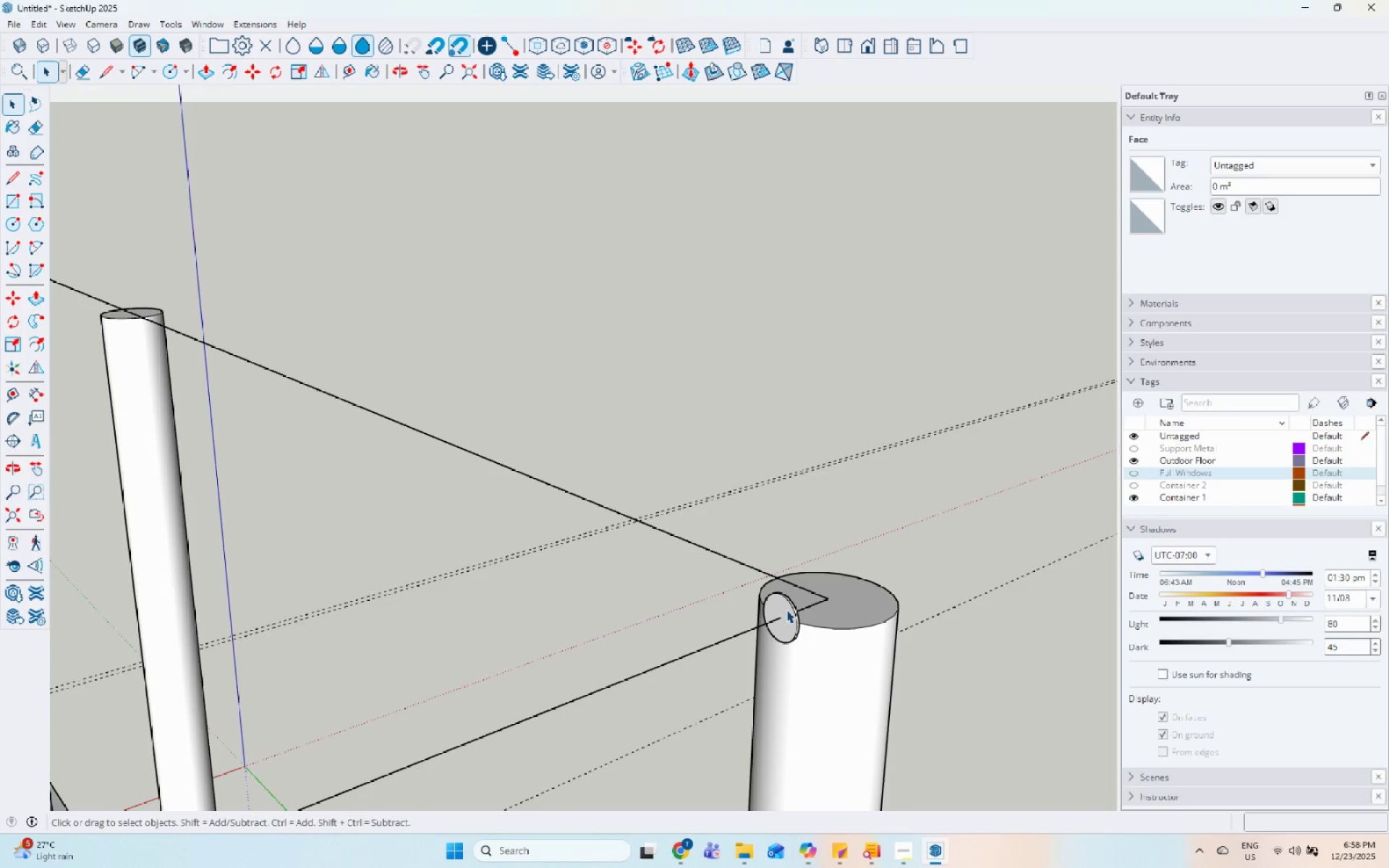 
left_click([786, 610])
 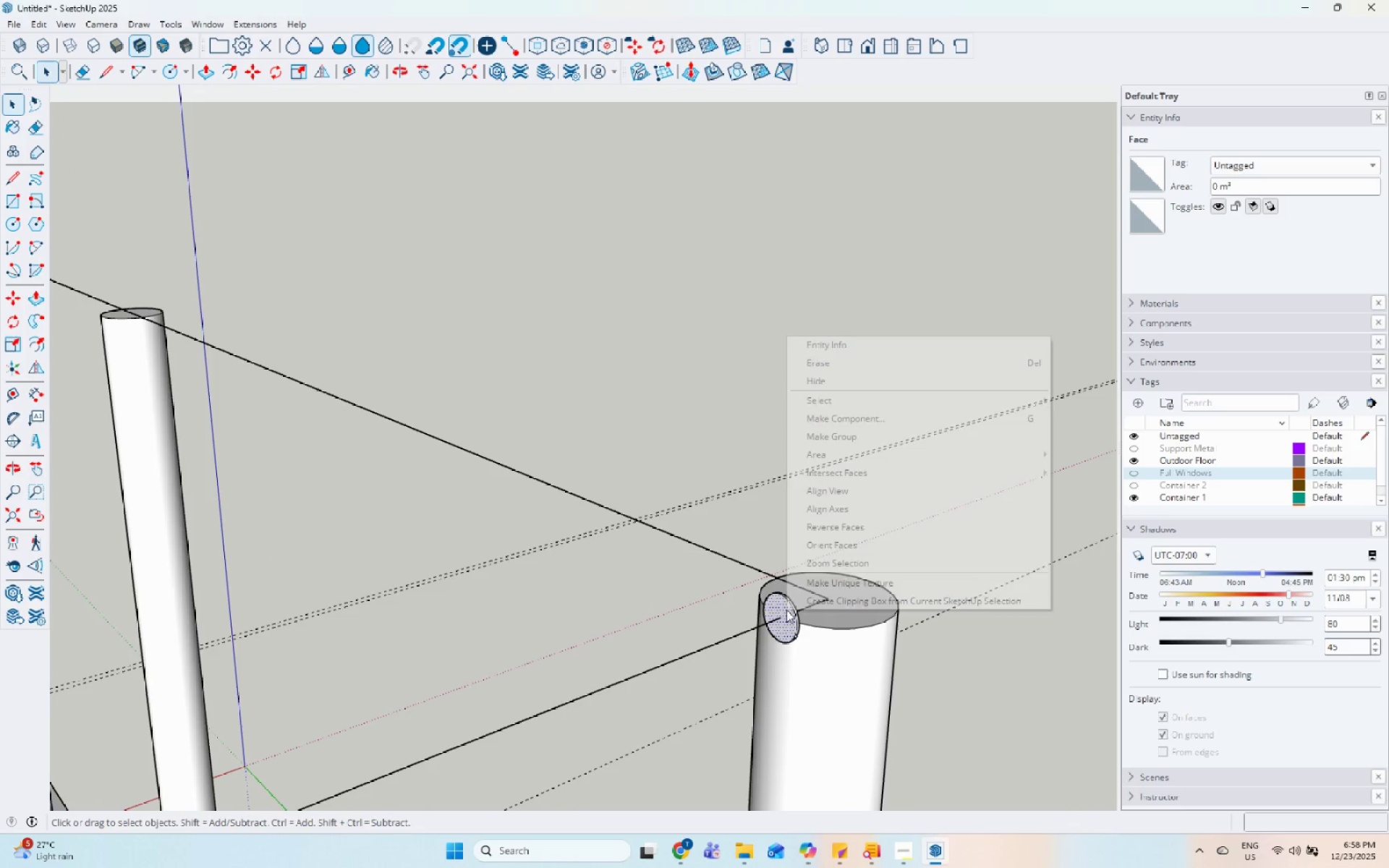 
key(Escape)
 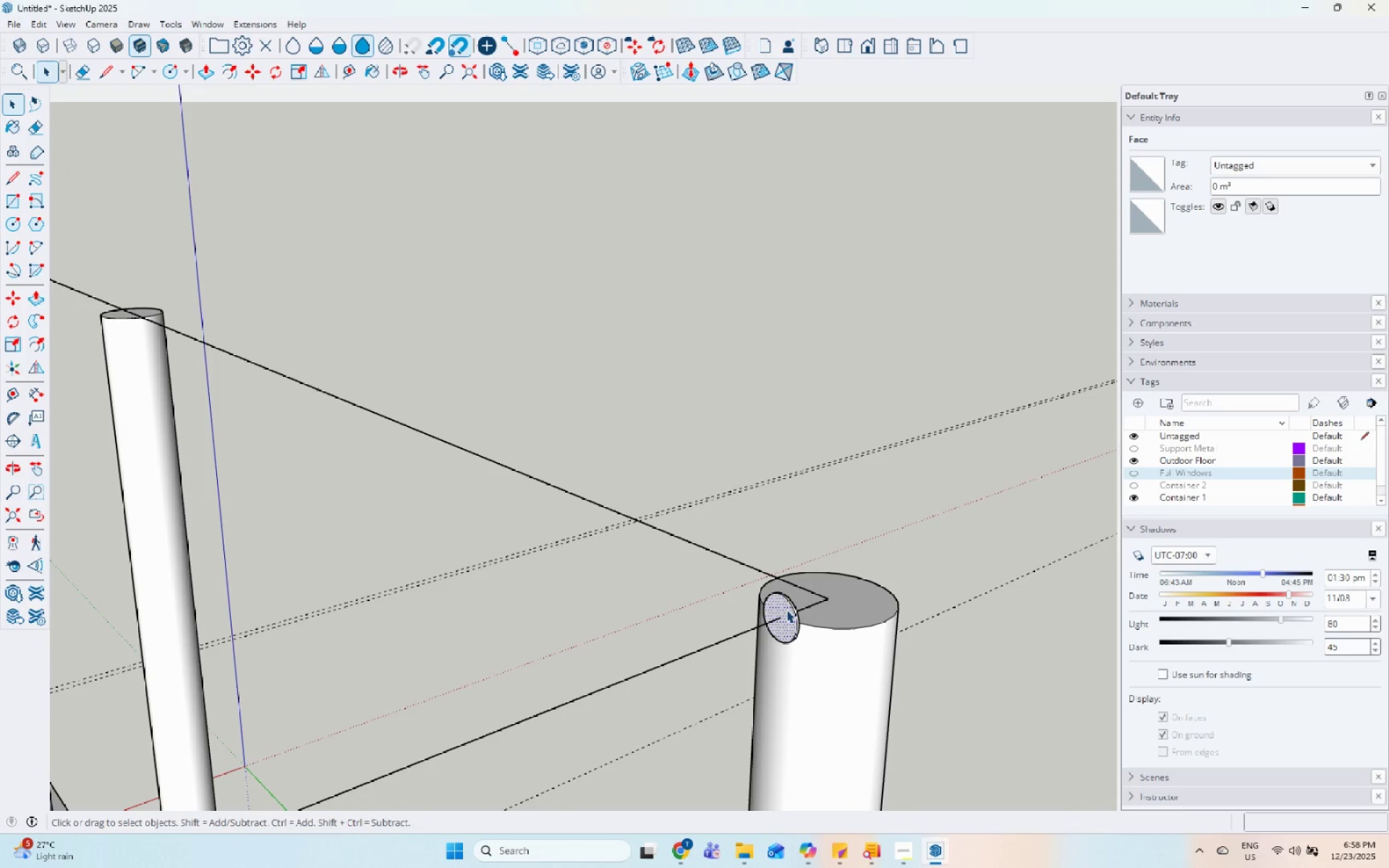 
scroll: coordinate [778, 610], scroll_direction: up, amount: 17.0
 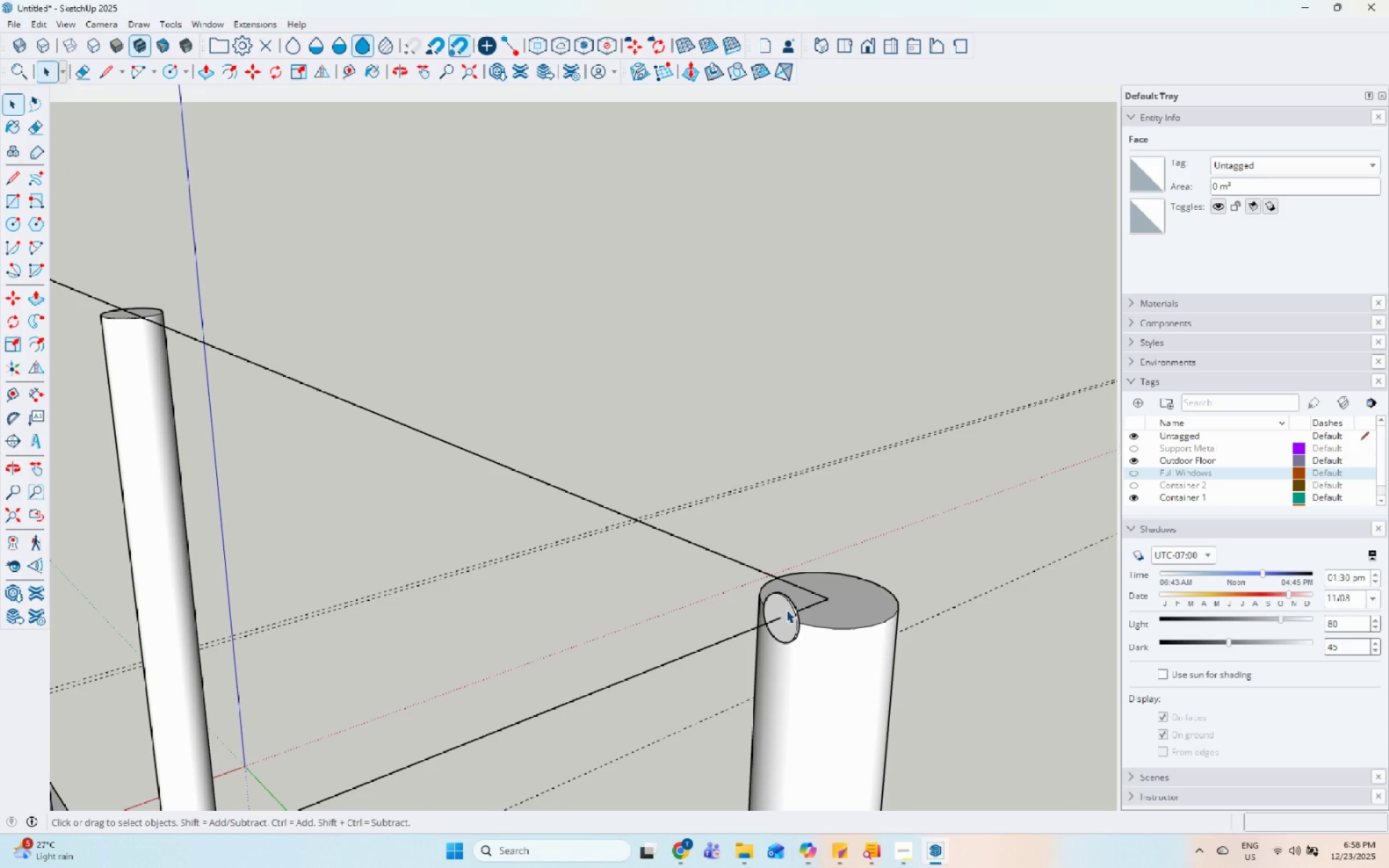 
double_click([786, 610])
 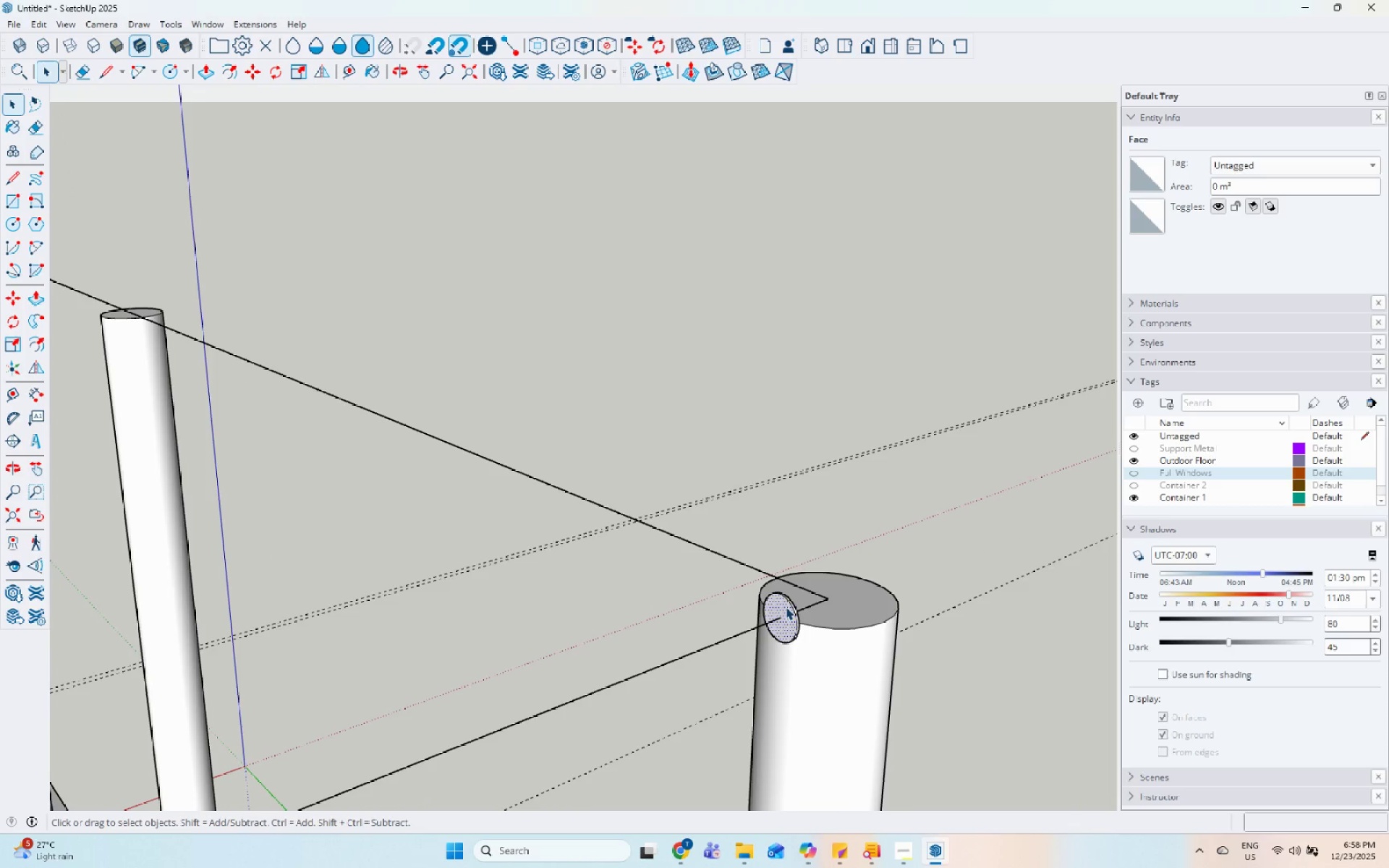 
double_click([786, 607])
 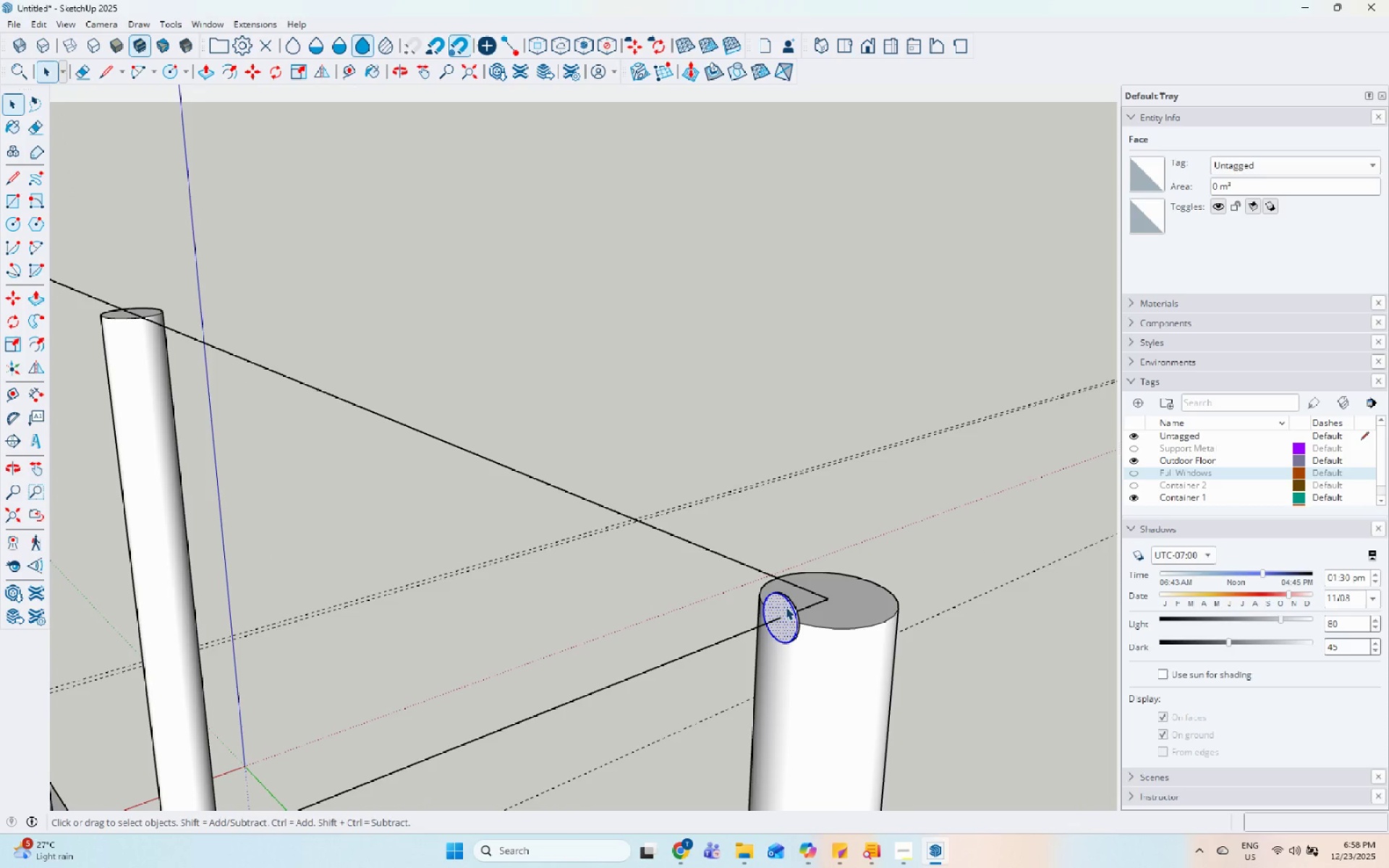 
triple_click([786, 607])
 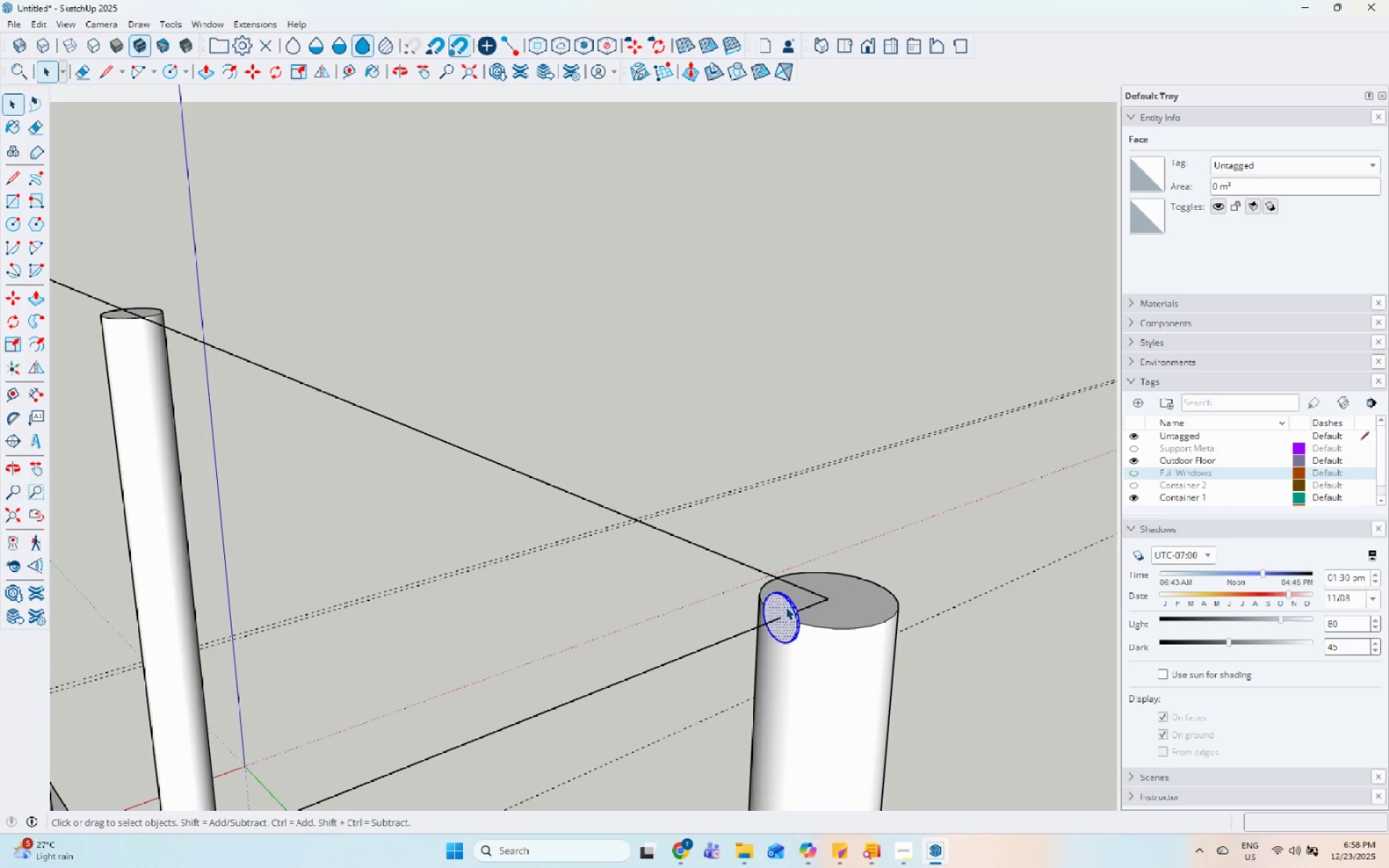 
right_click([786, 607])
 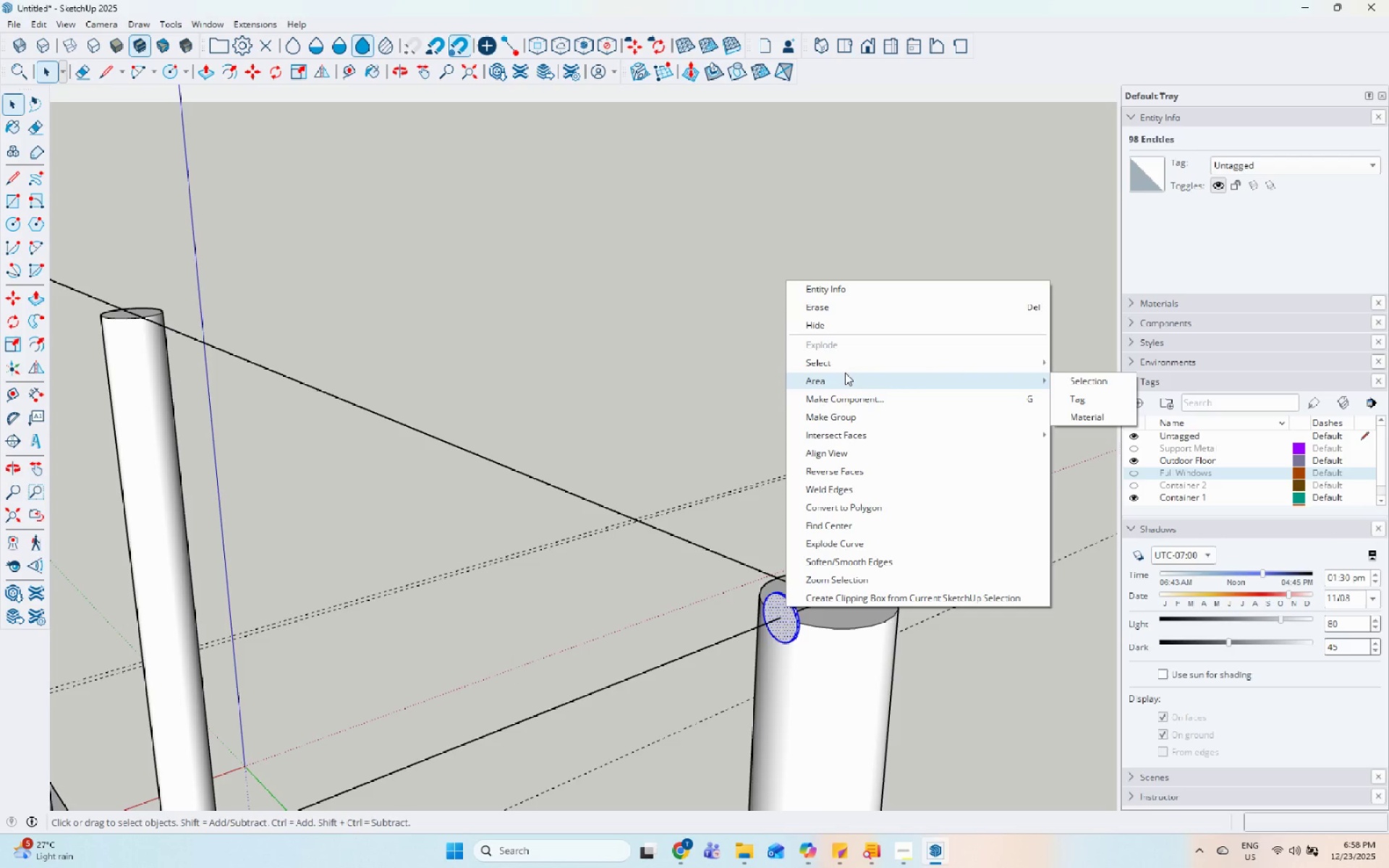 
left_click([872, 301])
 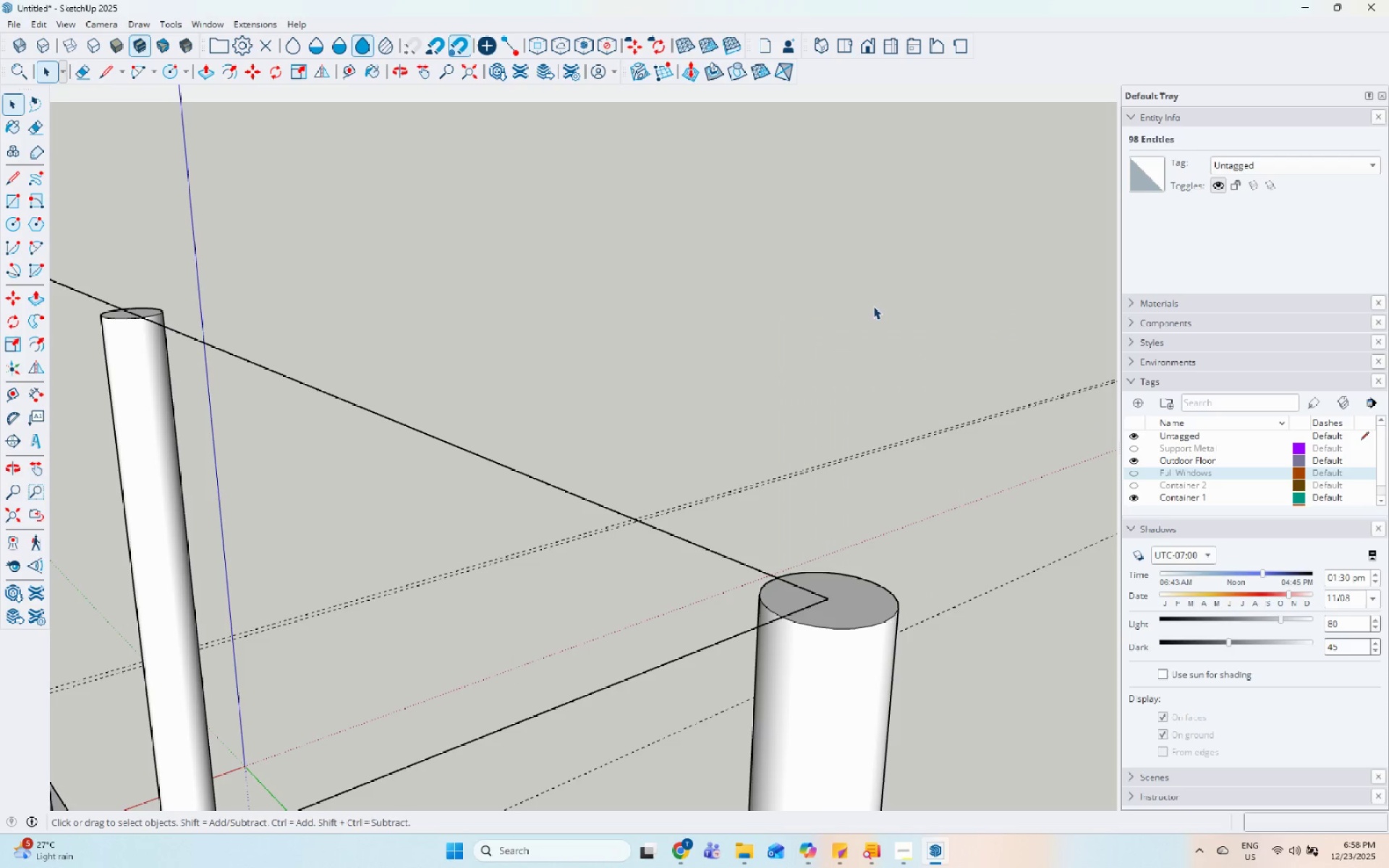 
left_click([828, 604])
 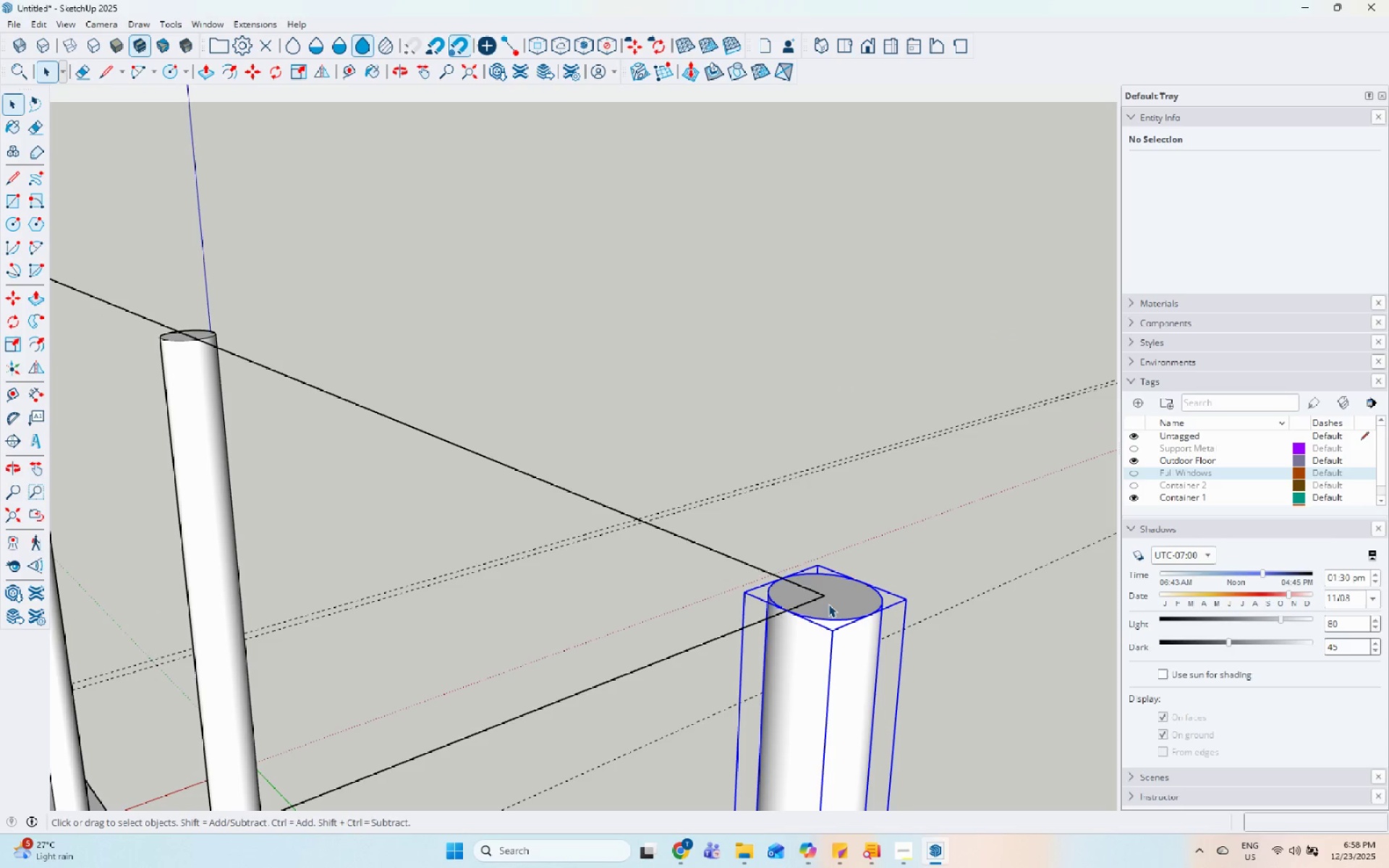 
scroll: coordinate [804, 590], scroll_direction: down, amount: 2.0
 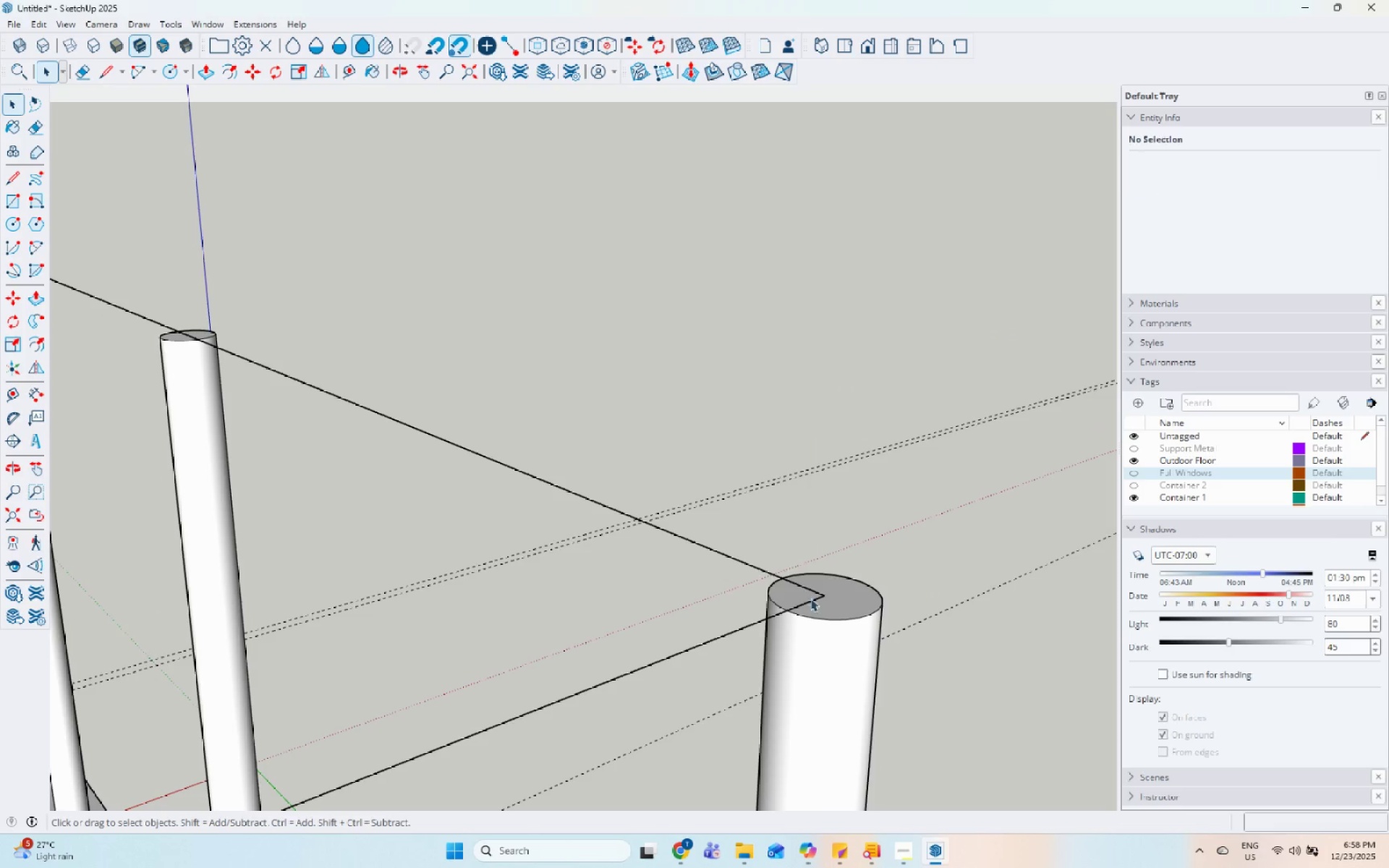 
key(M)
 